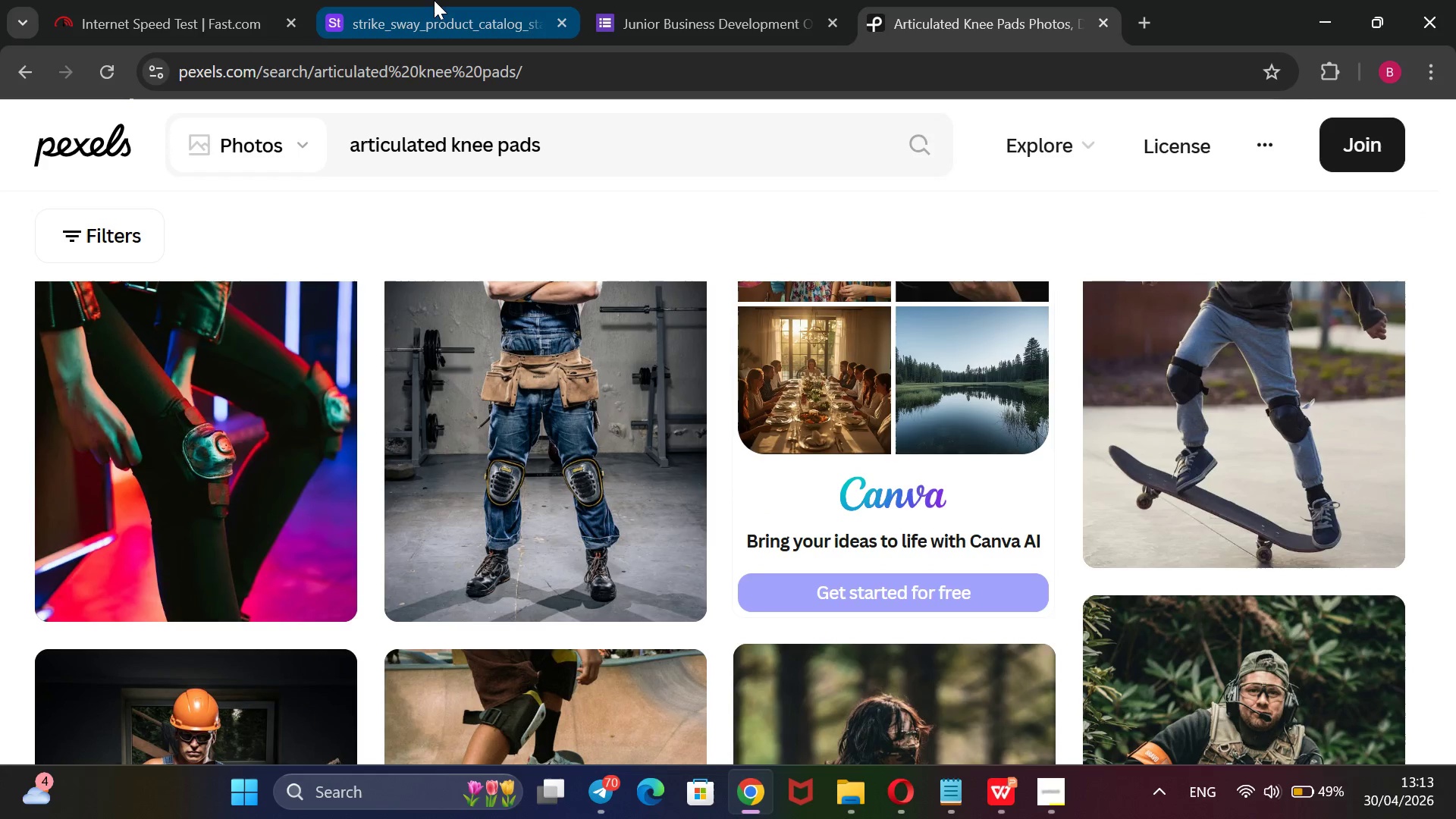 
left_click([434, 0])
 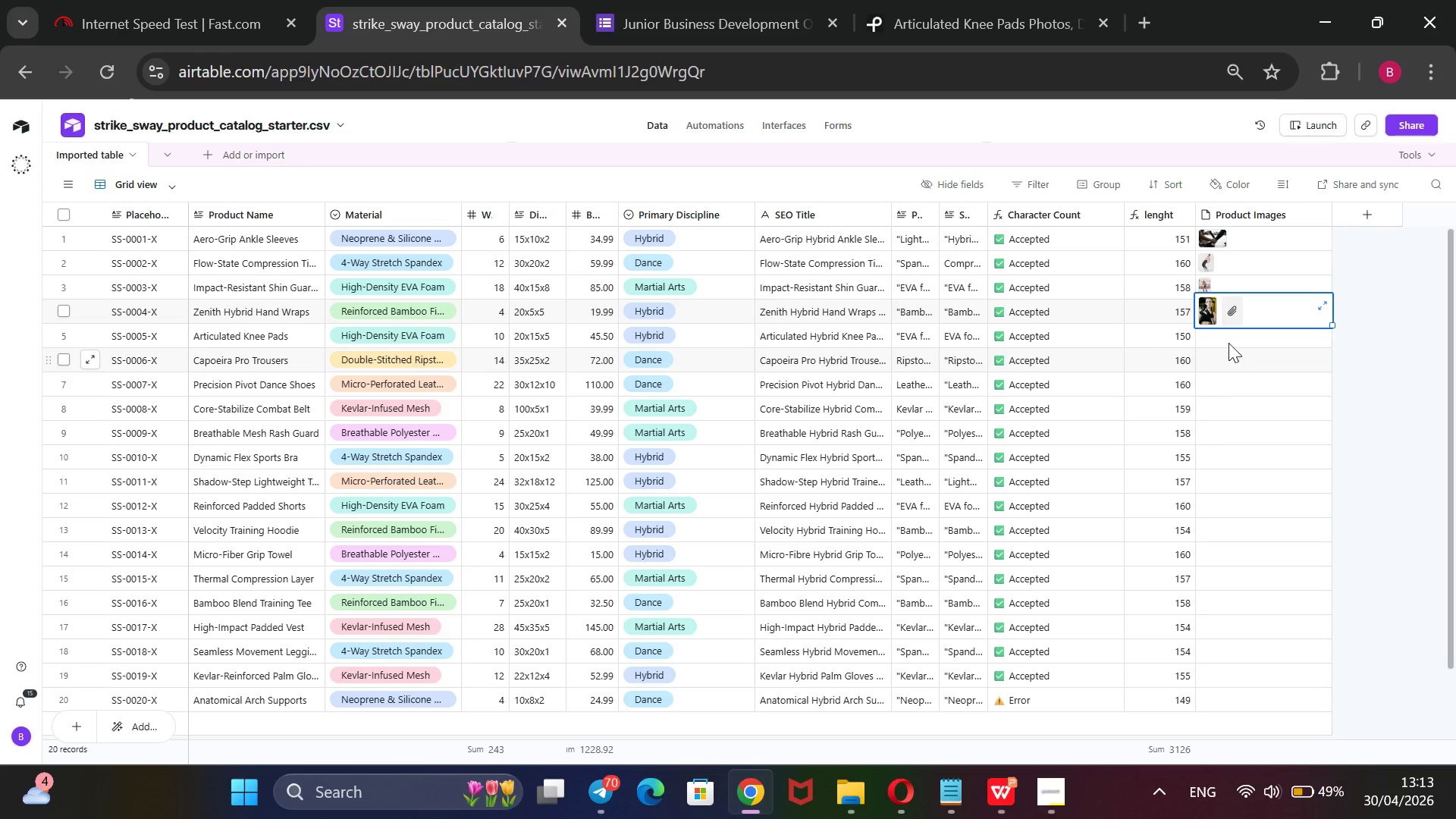 
left_click([1228, 343])
 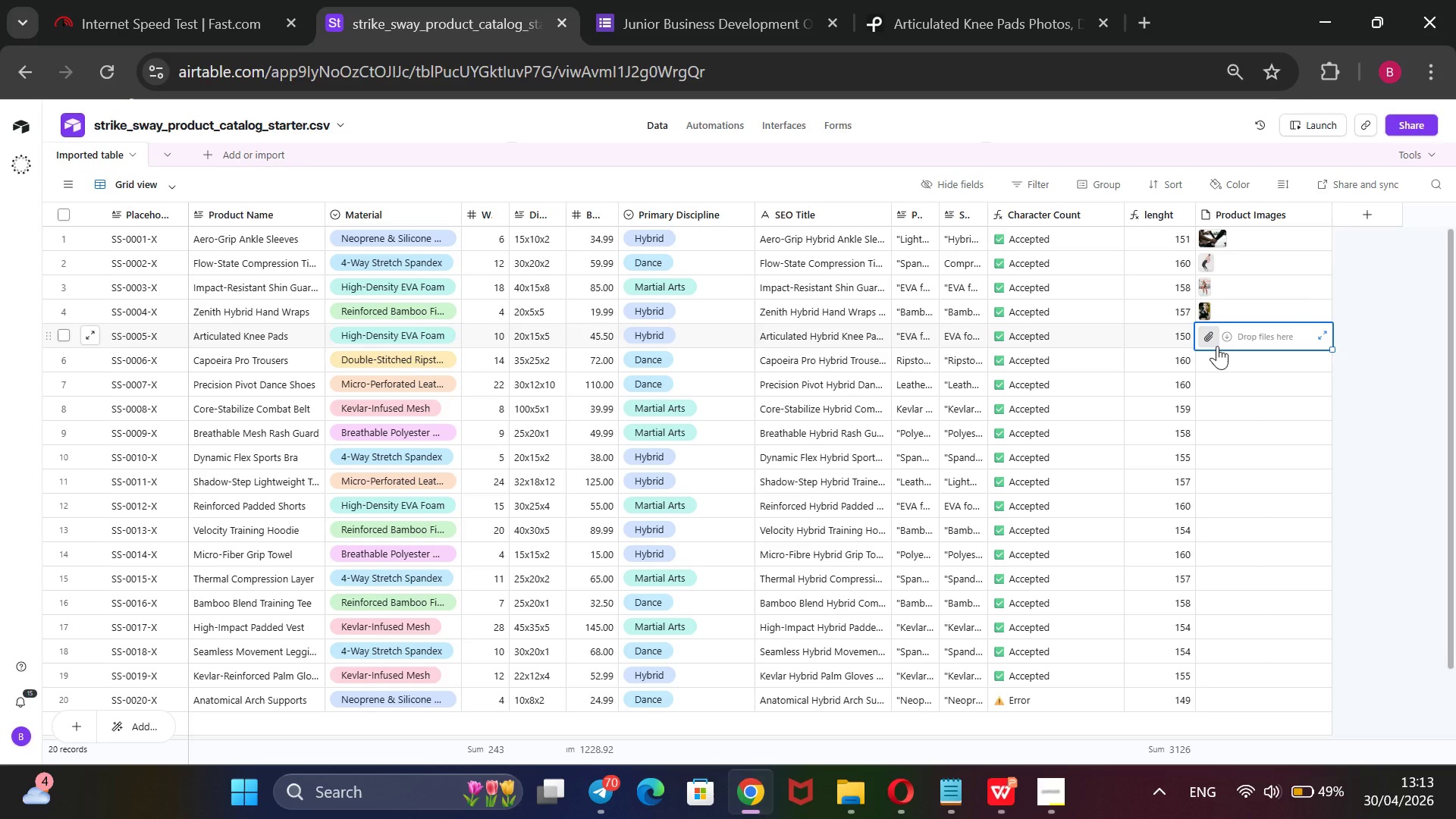 
left_click([1215, 345])
 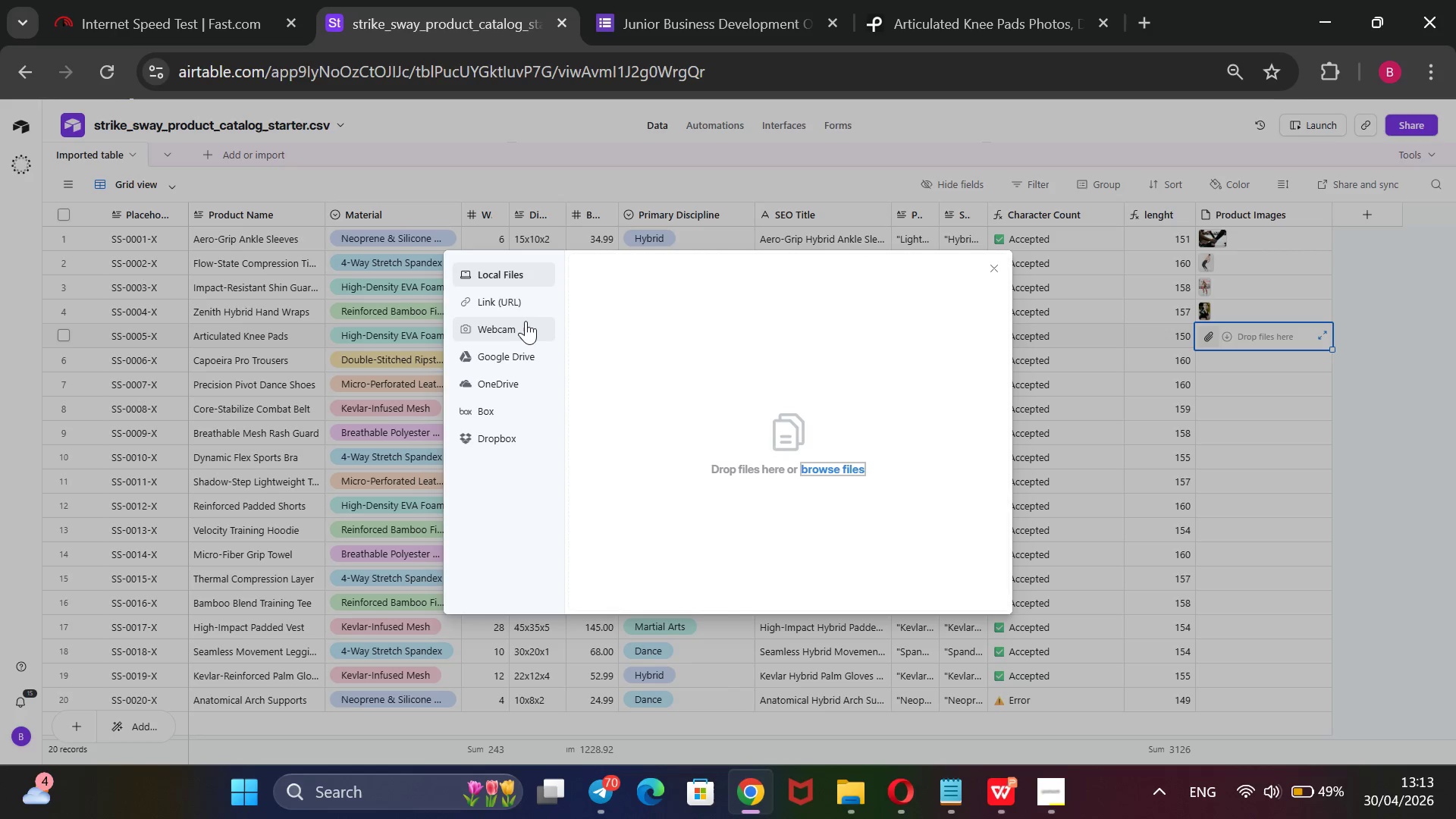 
left_click([524, 313])
 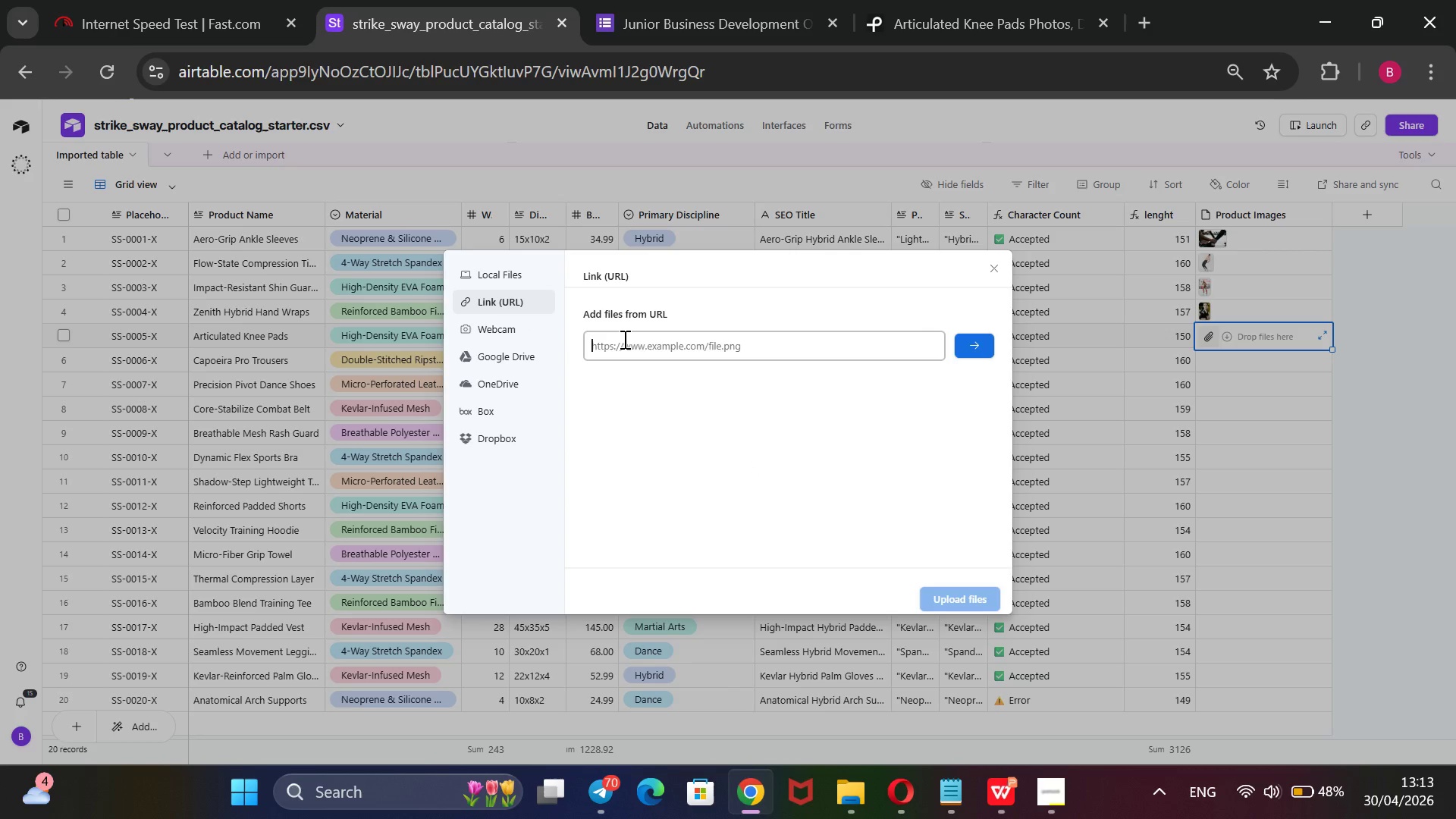 
left_click([623, 339])
 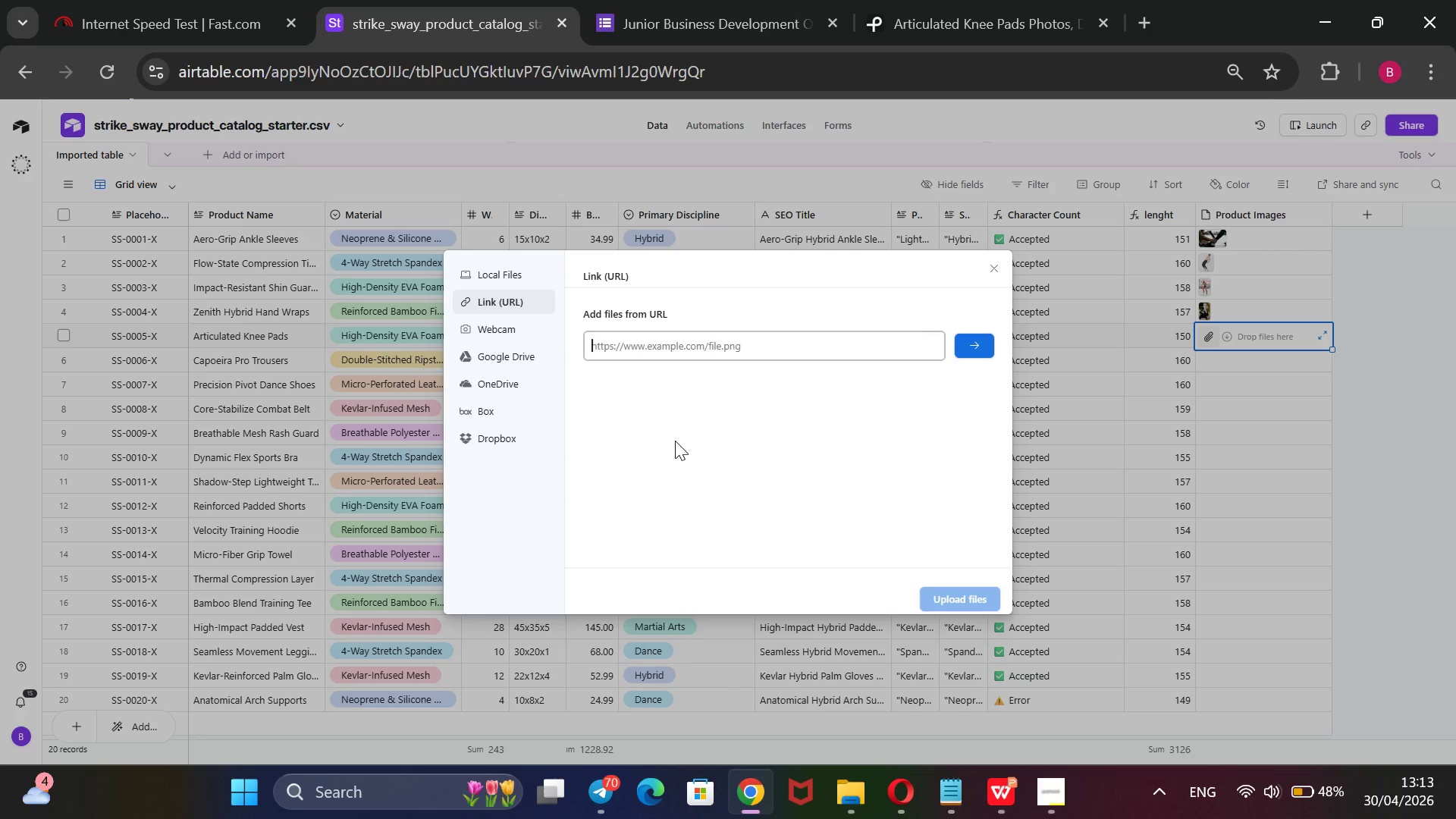 
key(Control+V)
 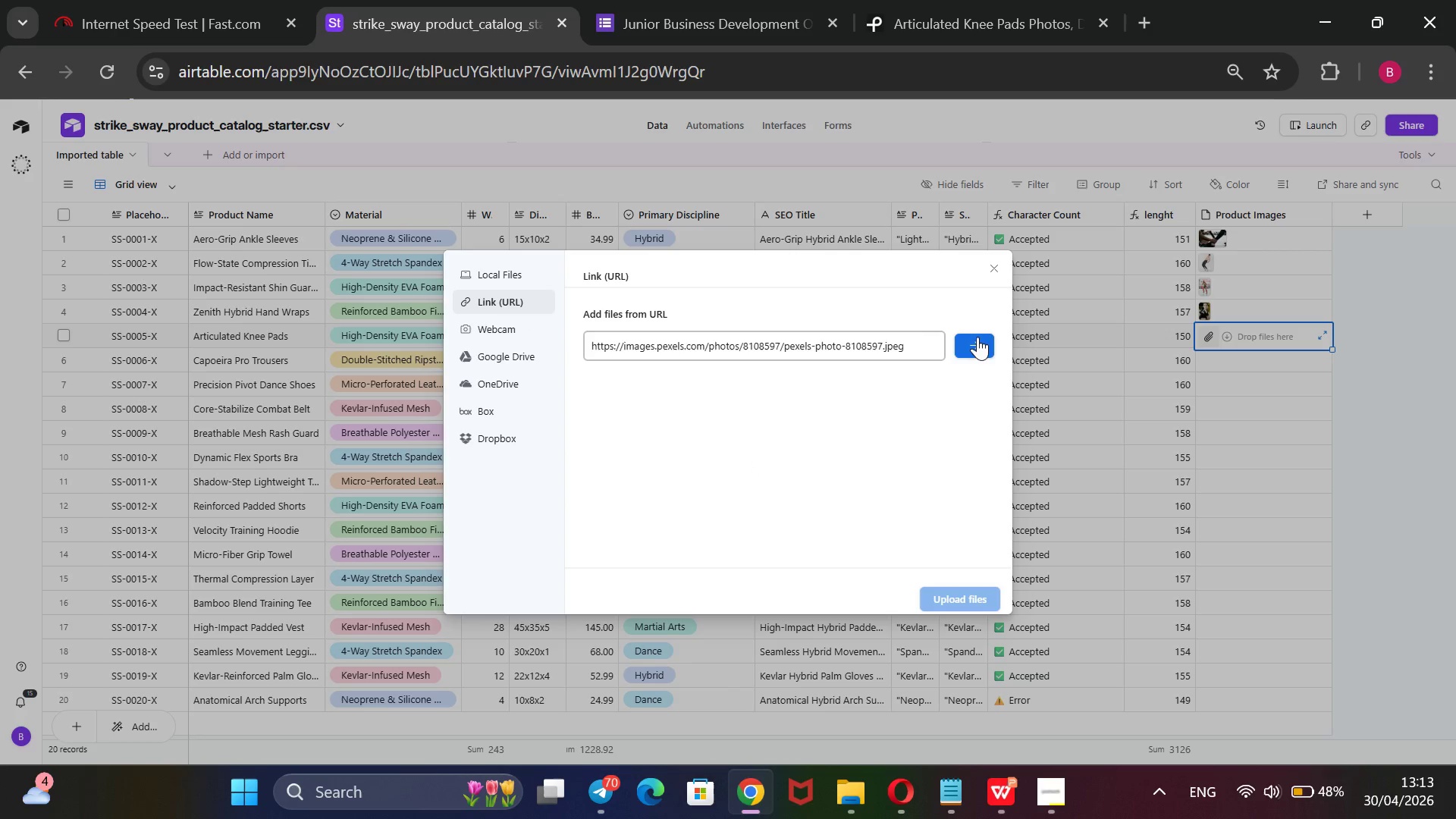 
left_click([974, 346])
 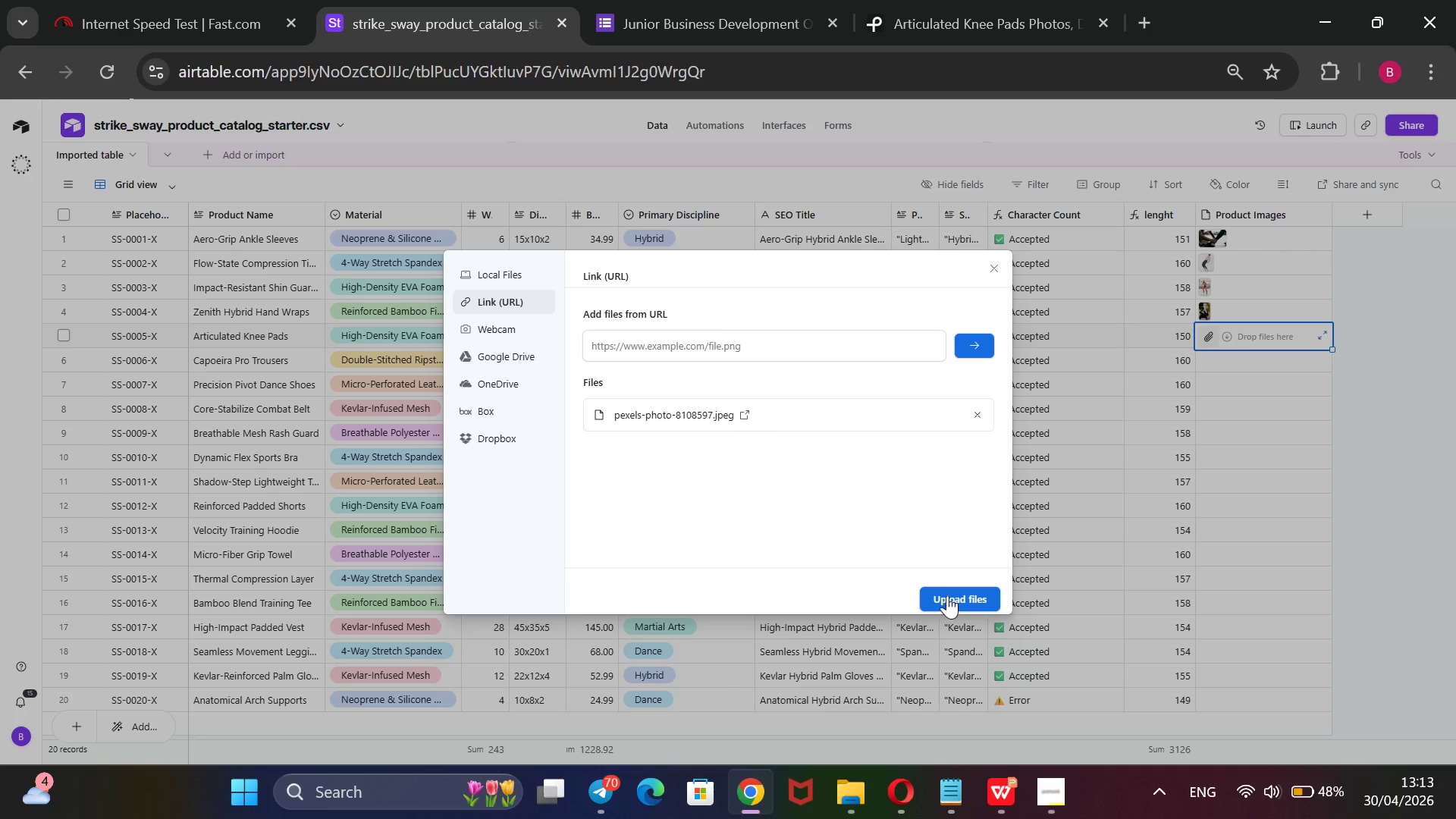 
wait(8.34)
 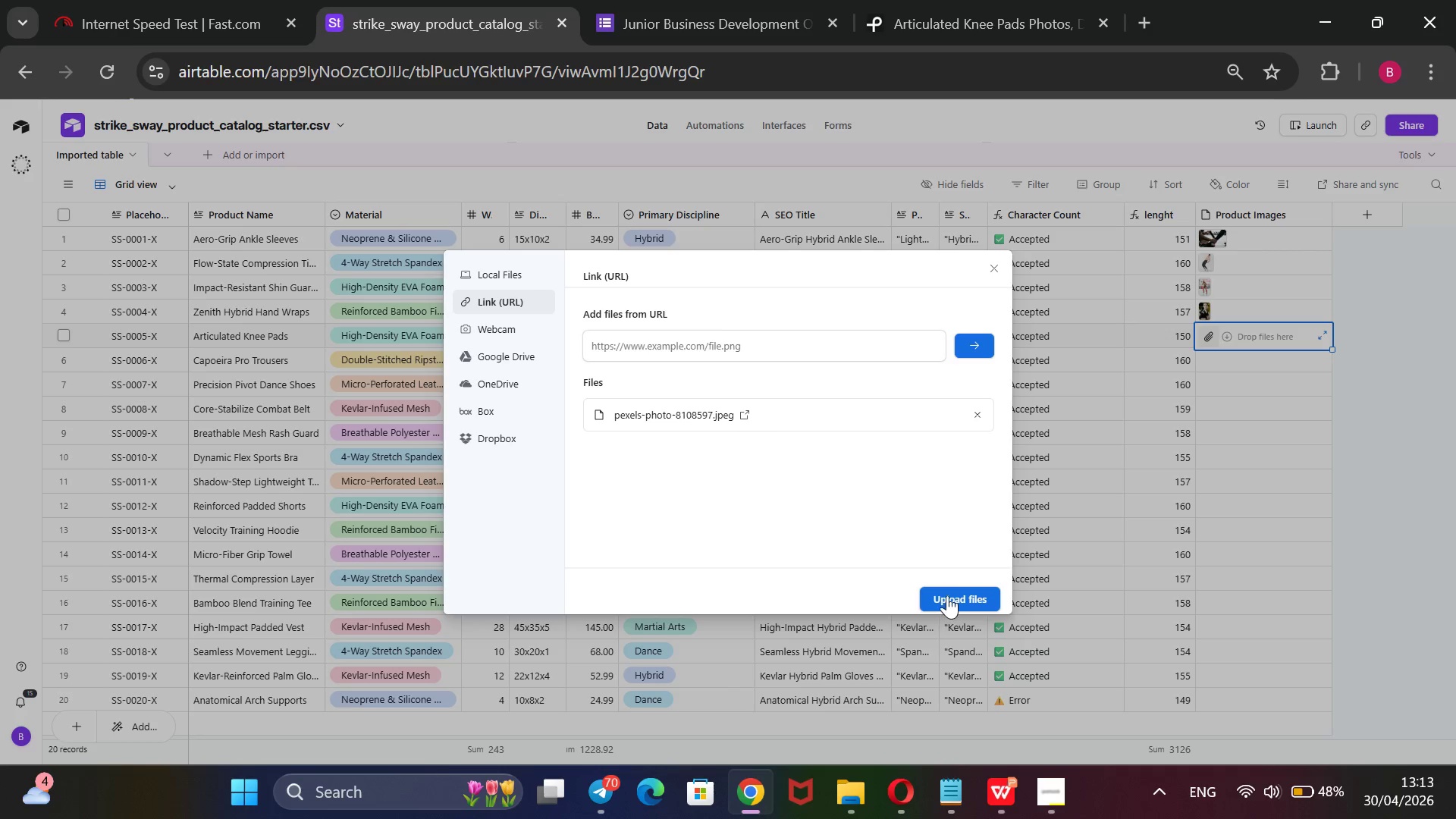 
double_click([270, 361])
 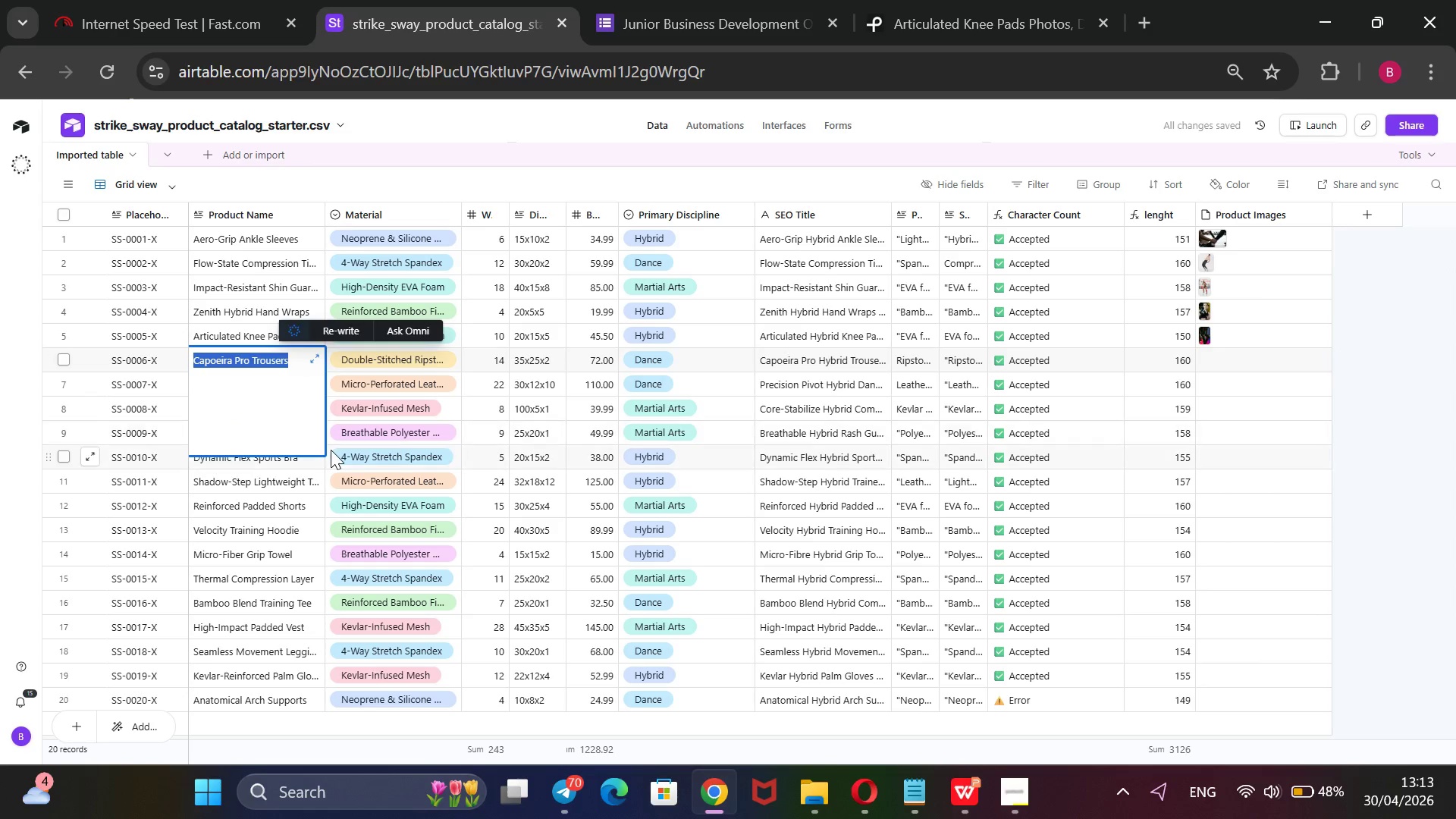 
key(Control+C)
 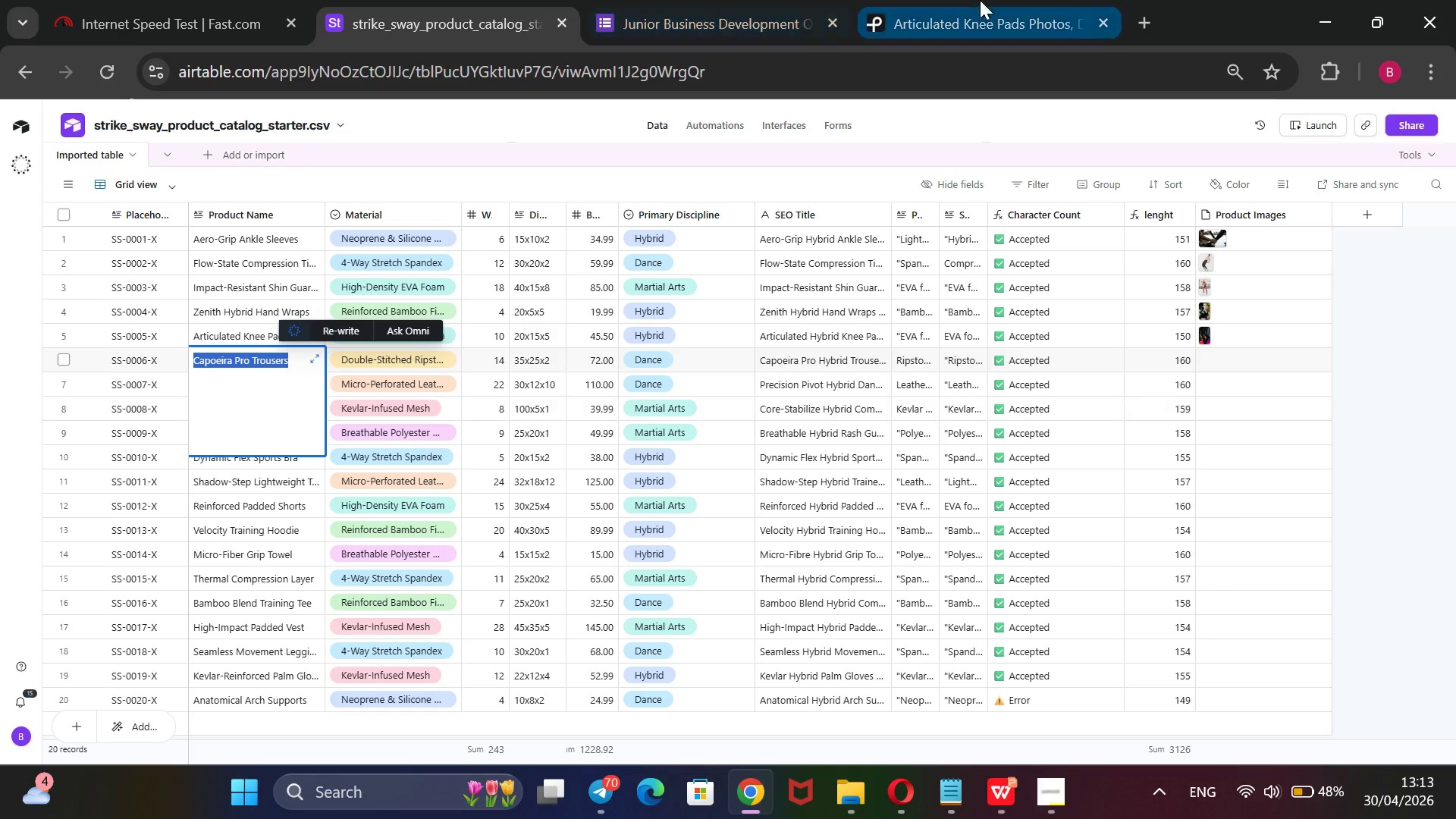 
left_click([980, 0])
 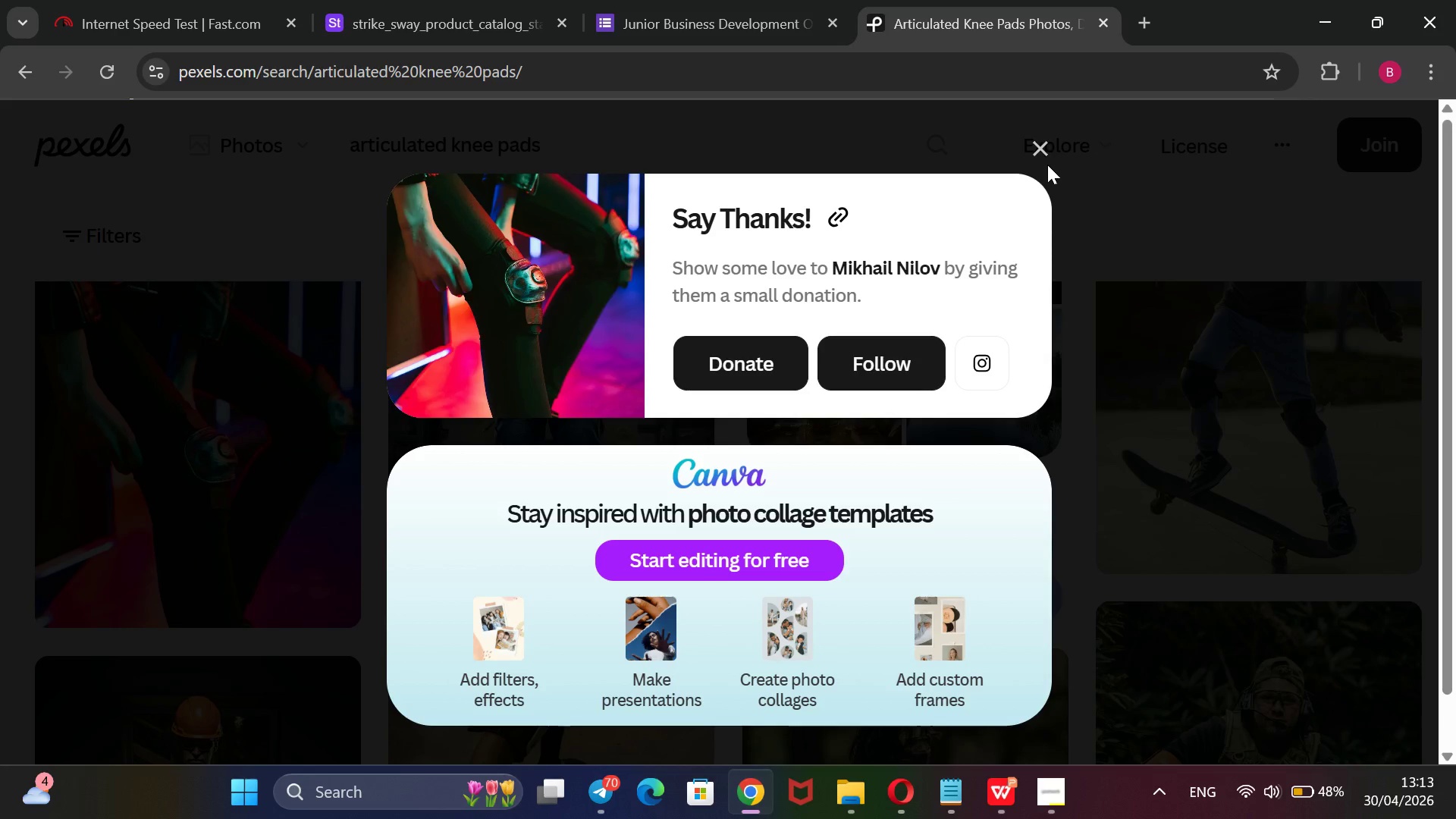 
left_click([1043, 153])
 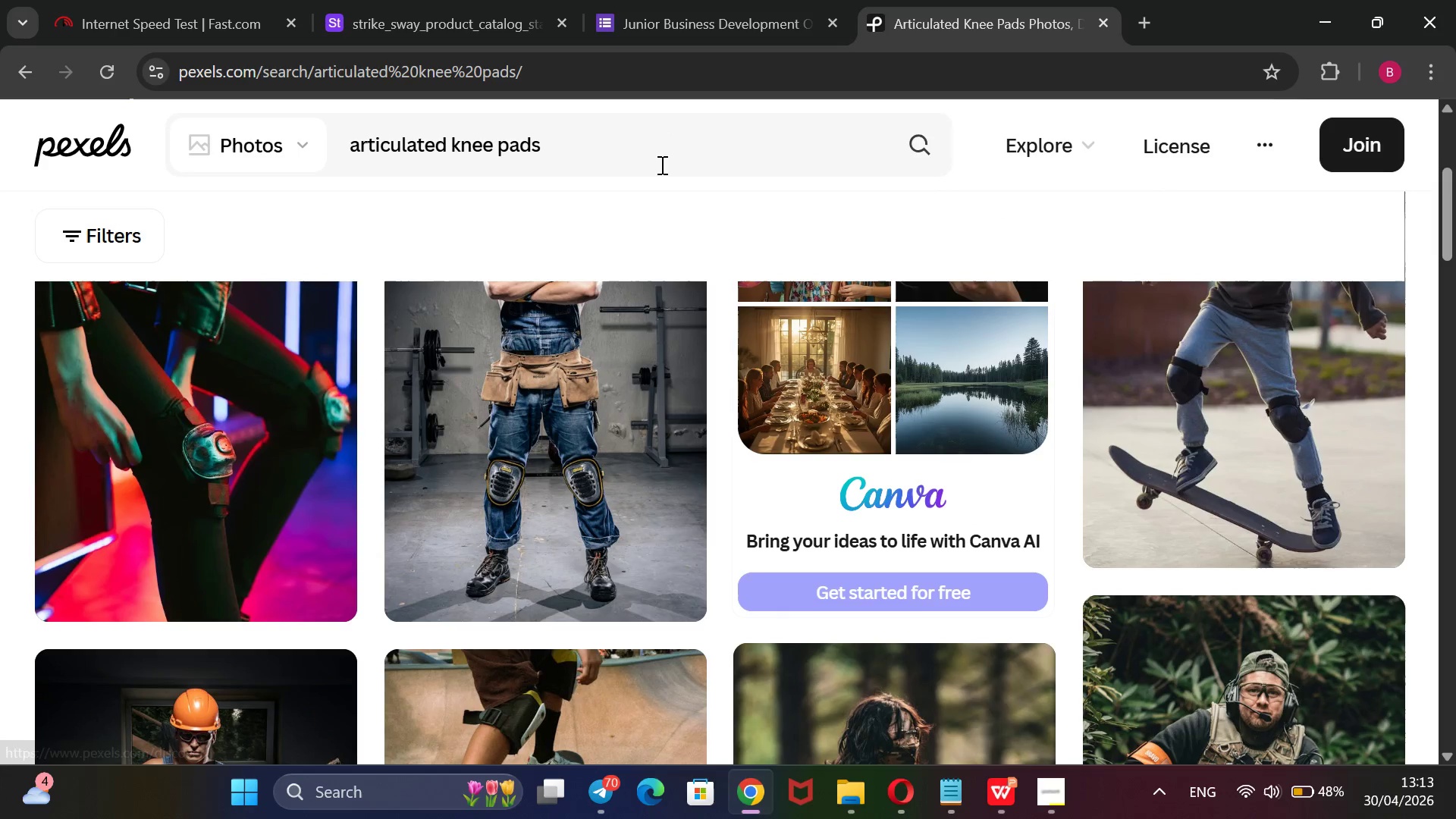 
left_click_drag(start_coordinate=[648, 154], to_coordinate=[335, 184])
 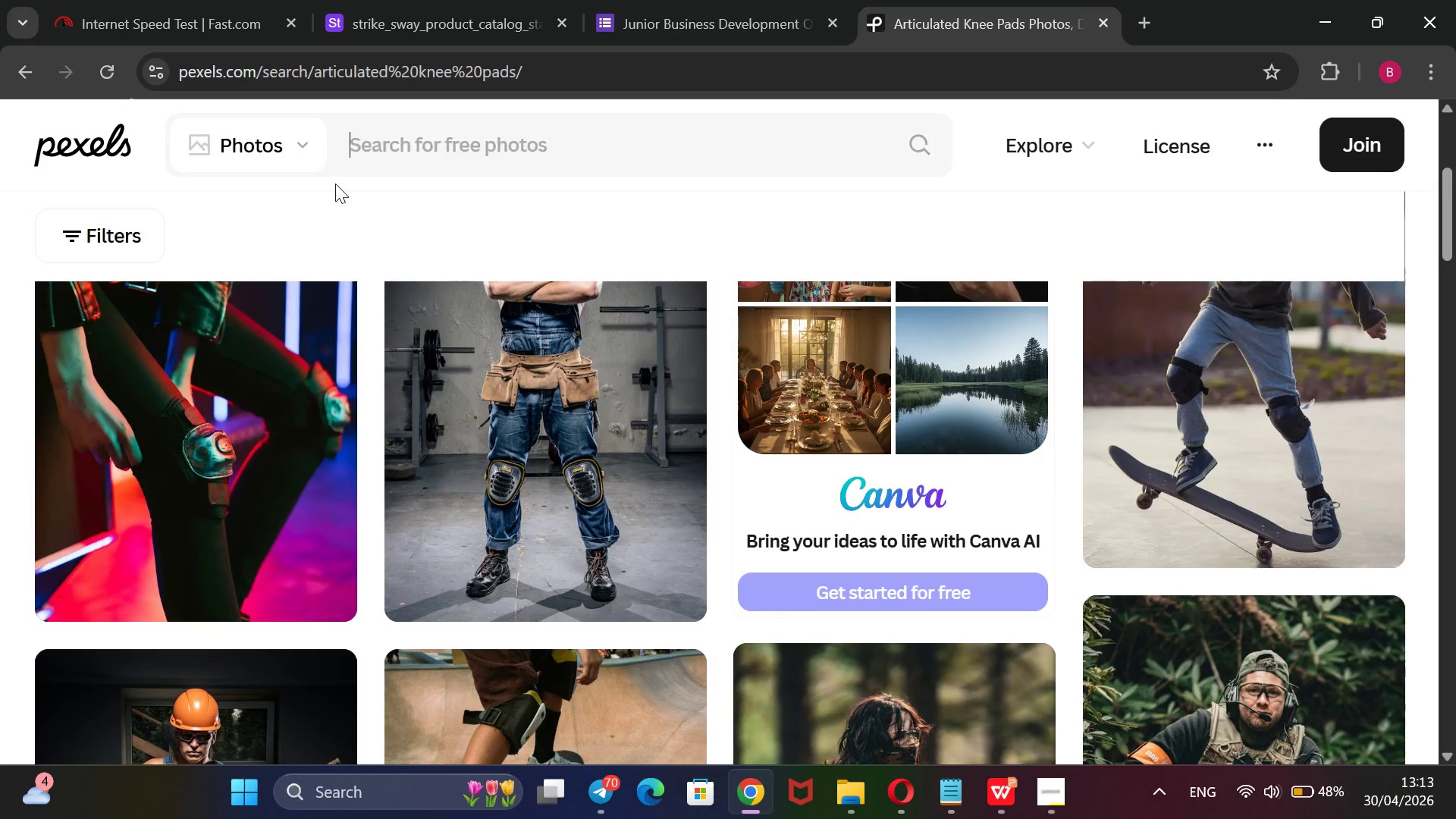 
key(Backspace)
 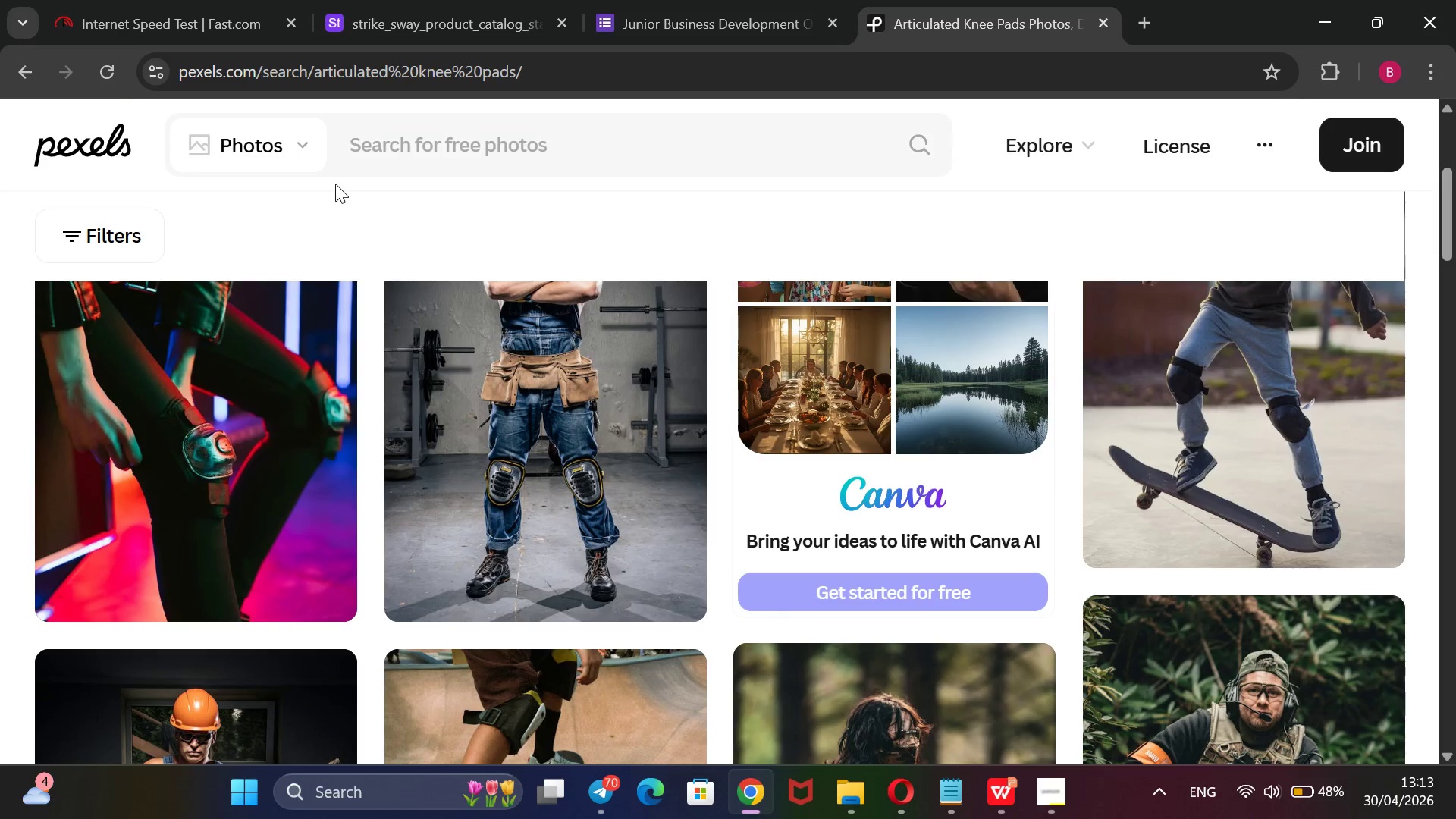 
key(Control+V)
 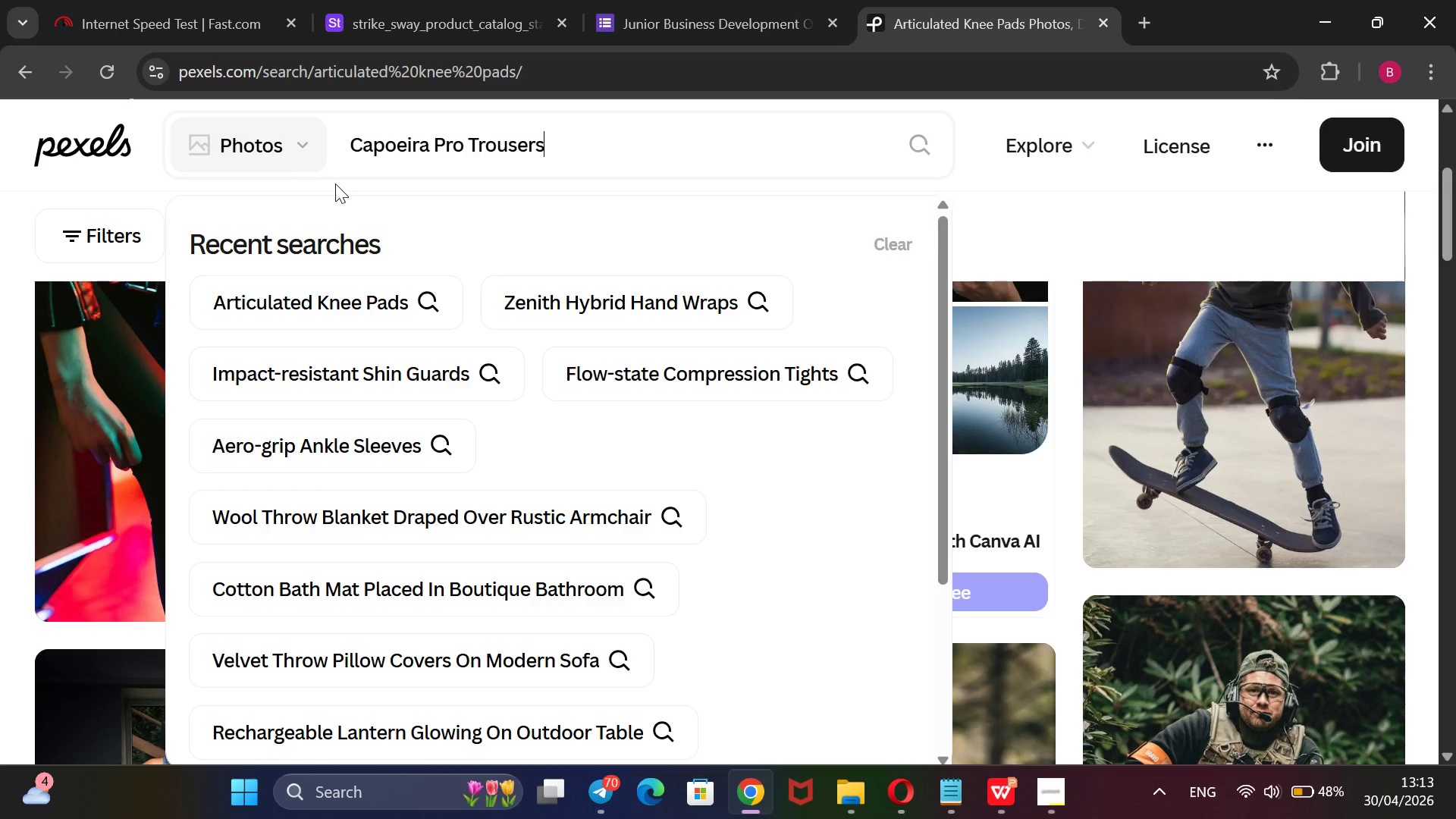 
key(Enter)
 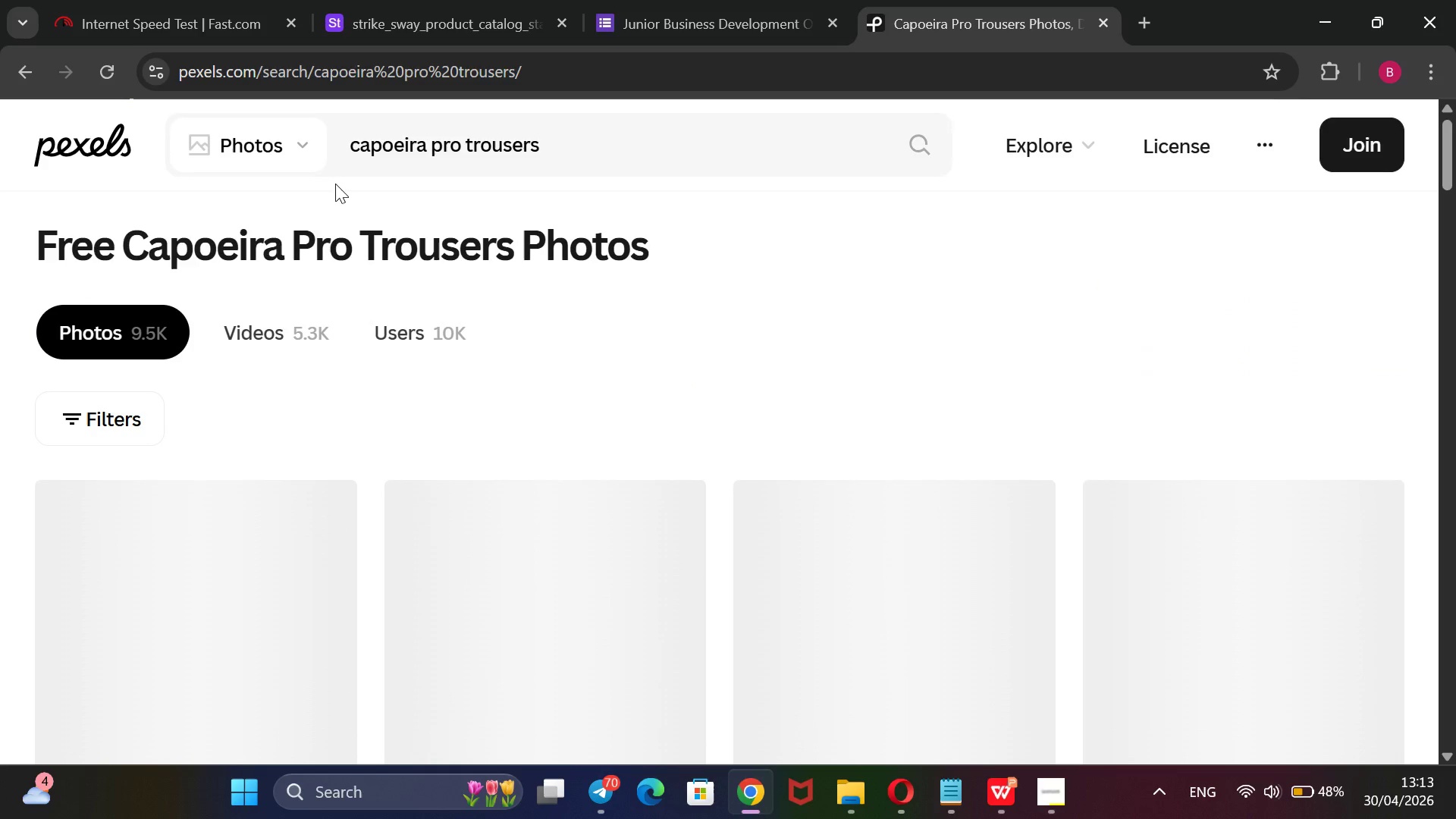 
wait(5.84)
 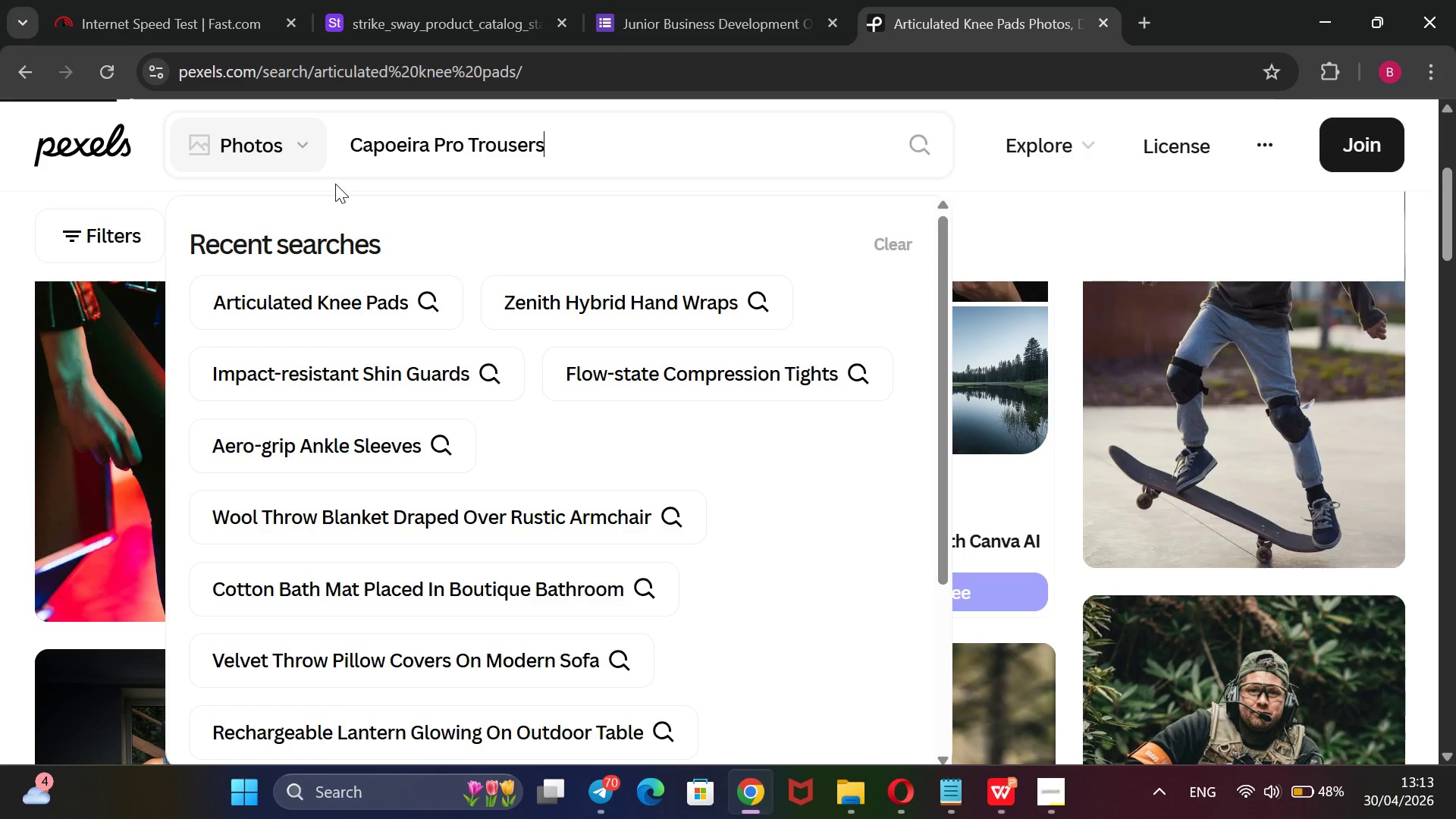 
scroll: coordinate [497, 297], scroll_direction: none, amount: 0.0
 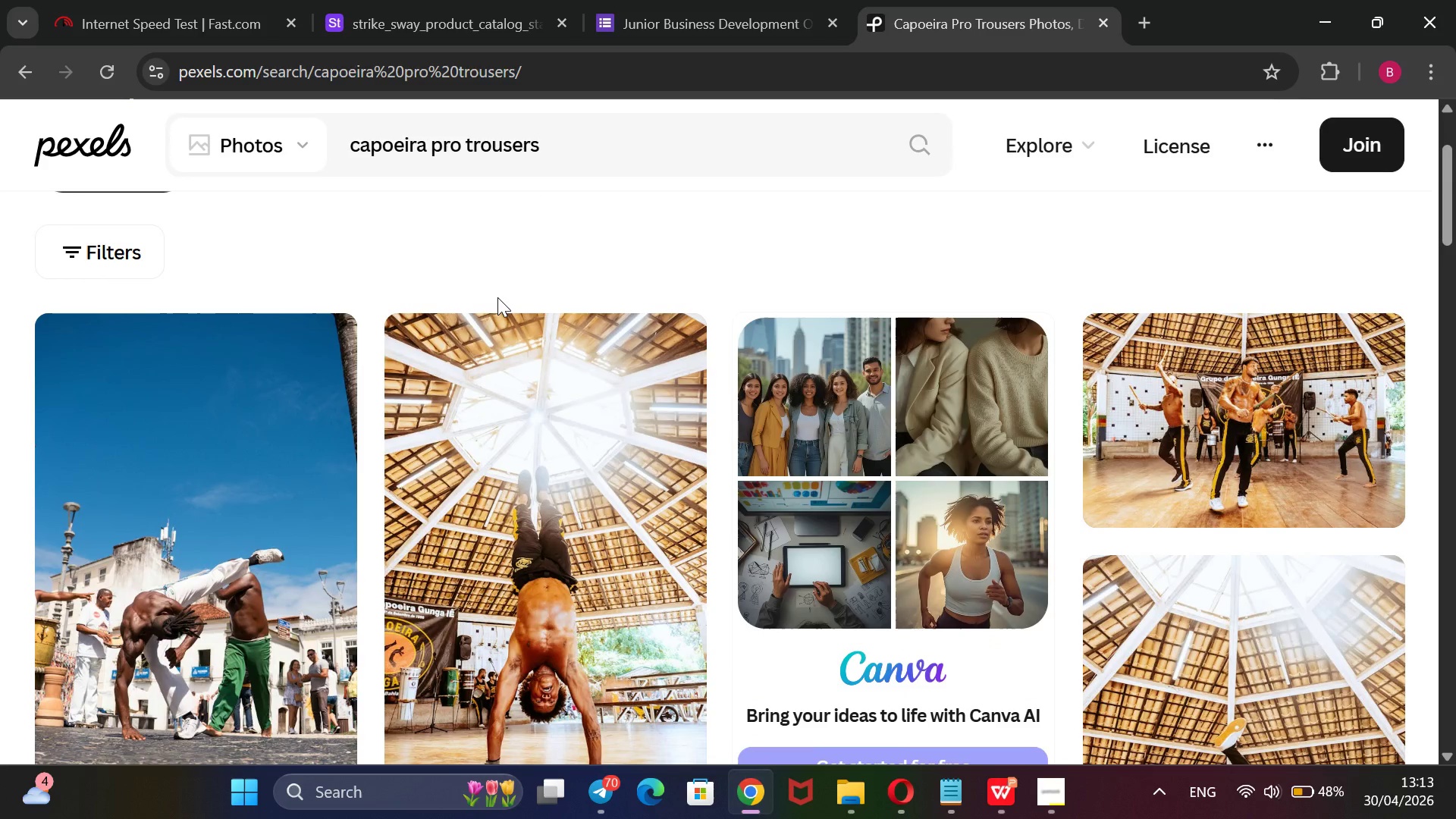 
scroll: coordinate [497, 297], scroll_direction: up, amount: 1.0
 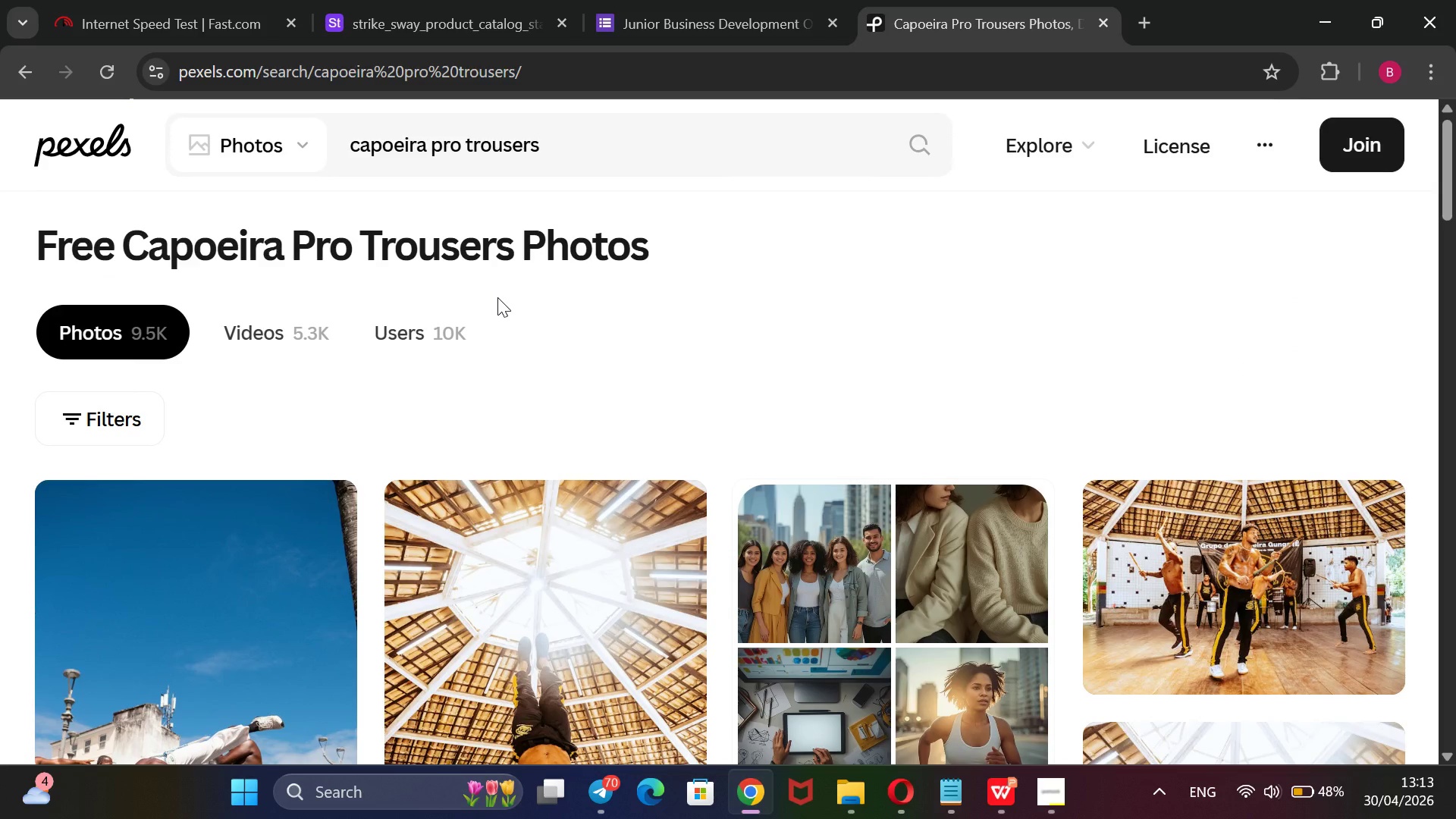 
scroll: coordinate [497, 297], scroll_direction: down, amount: 9.0
 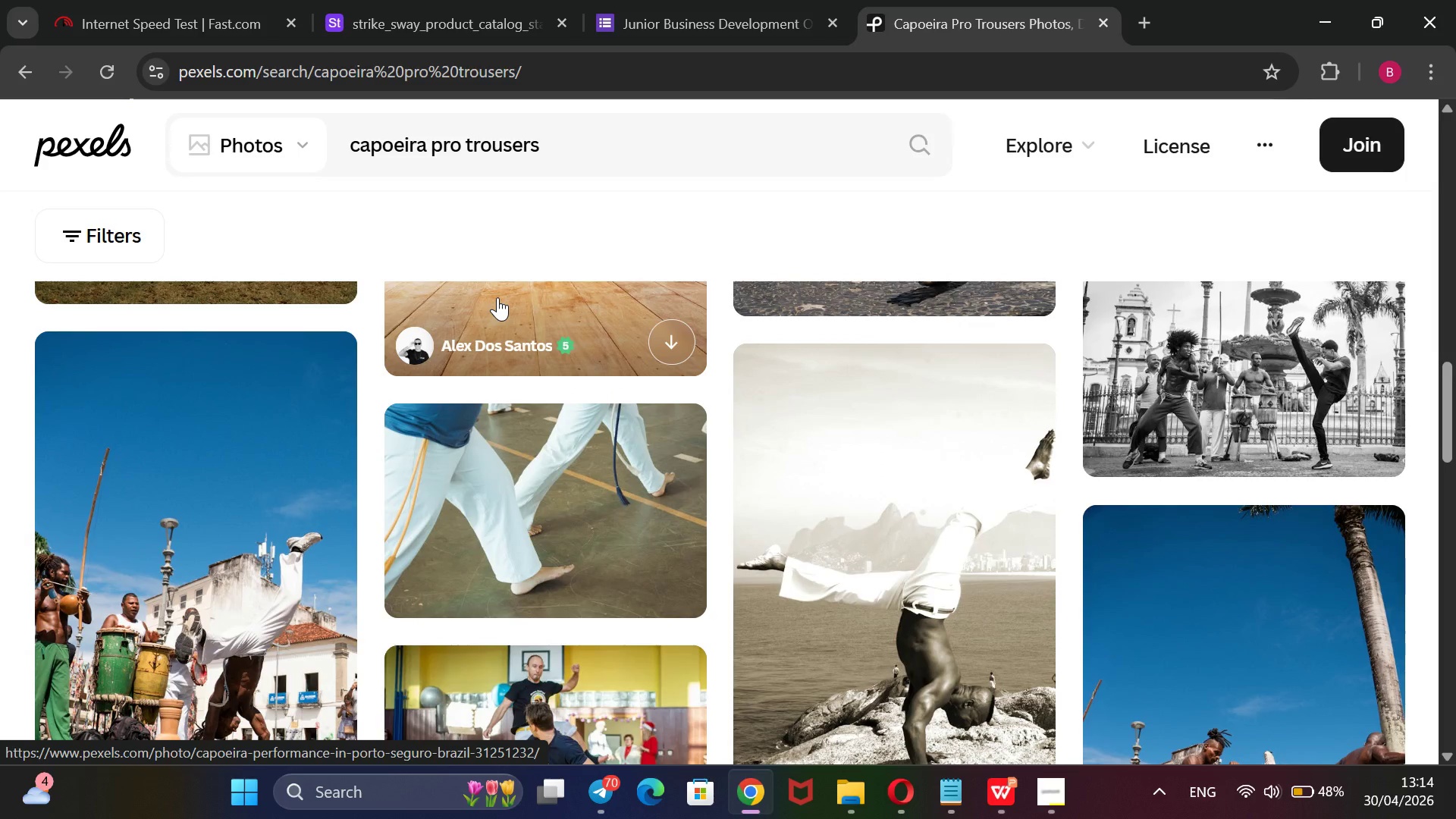 
scroll: coordinate [497, 297], scroll_direction: up, amount: 15.0
 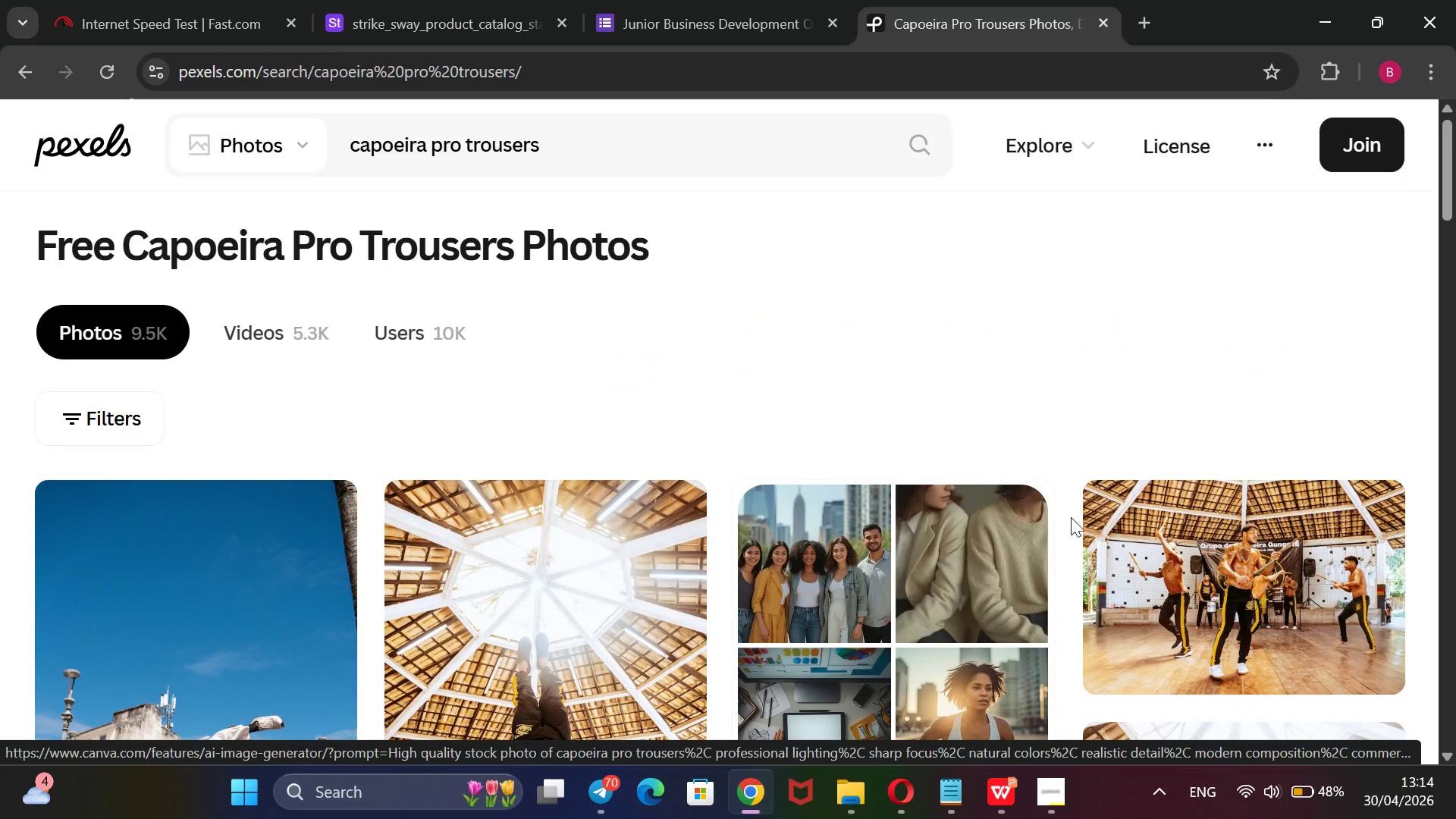 
mouse_move([1132, 528])
 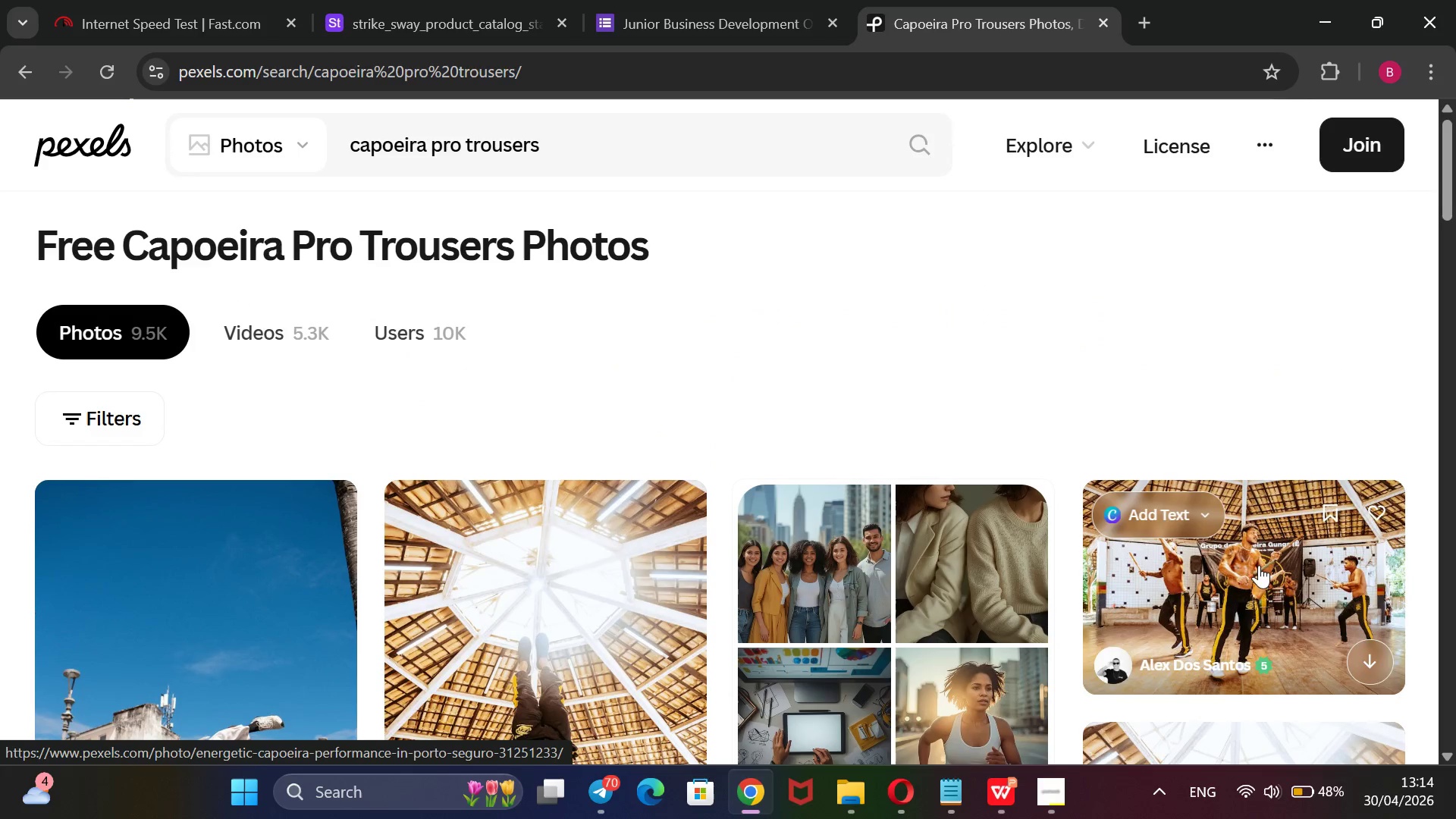 
mouse_move([1260, 582])
 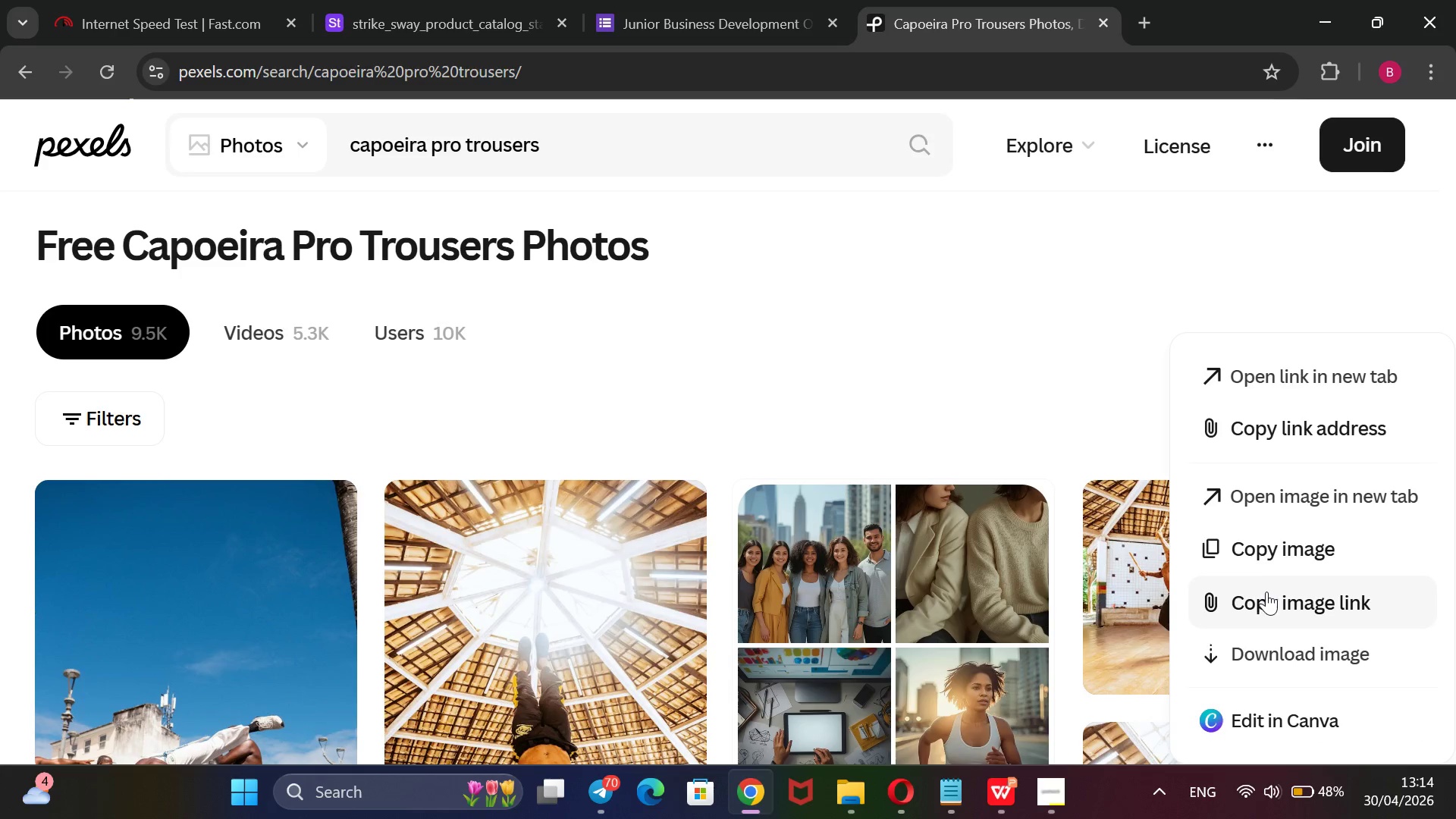 
left_click([1266, 593])
 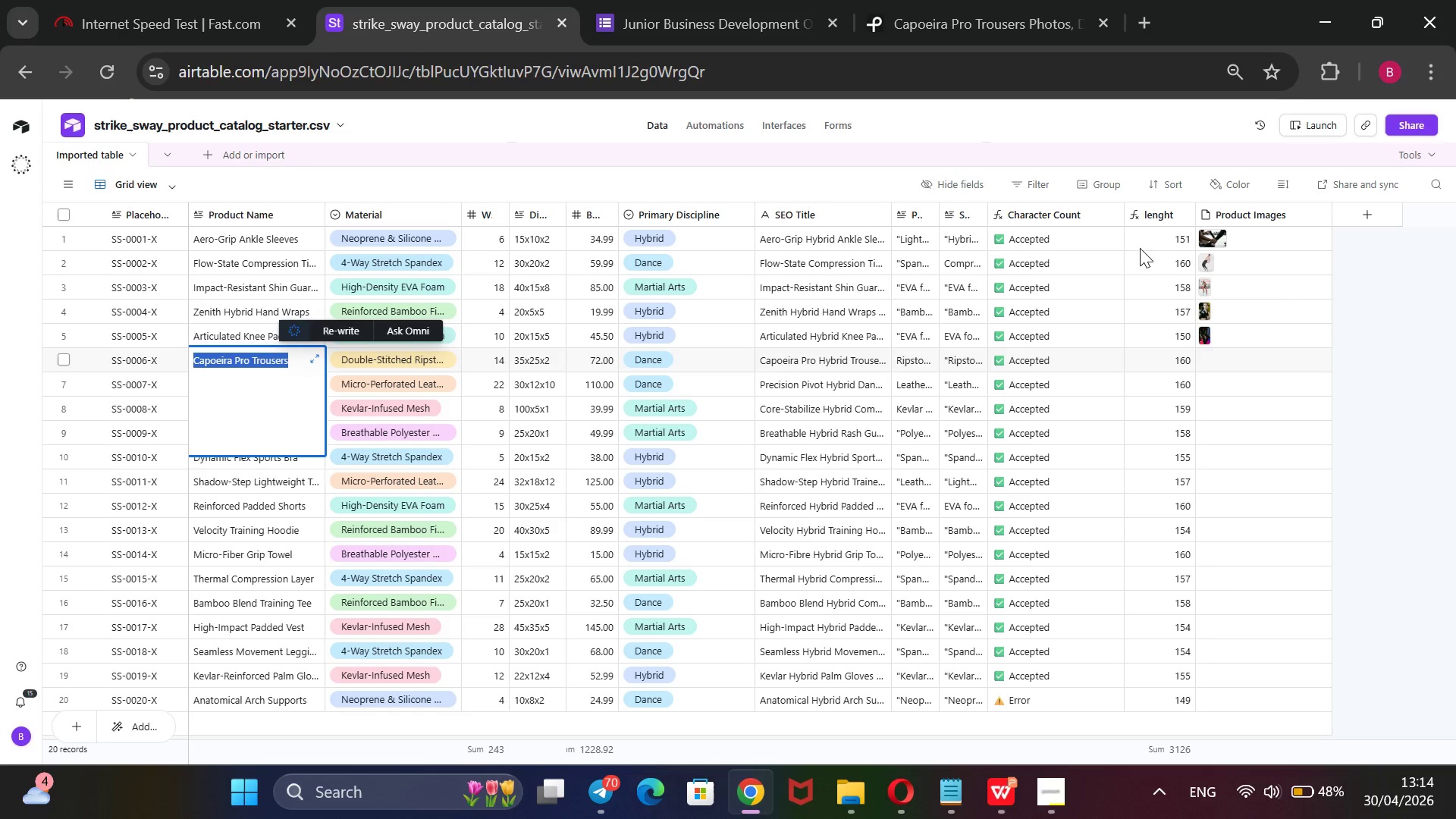 
wait(5.5)
 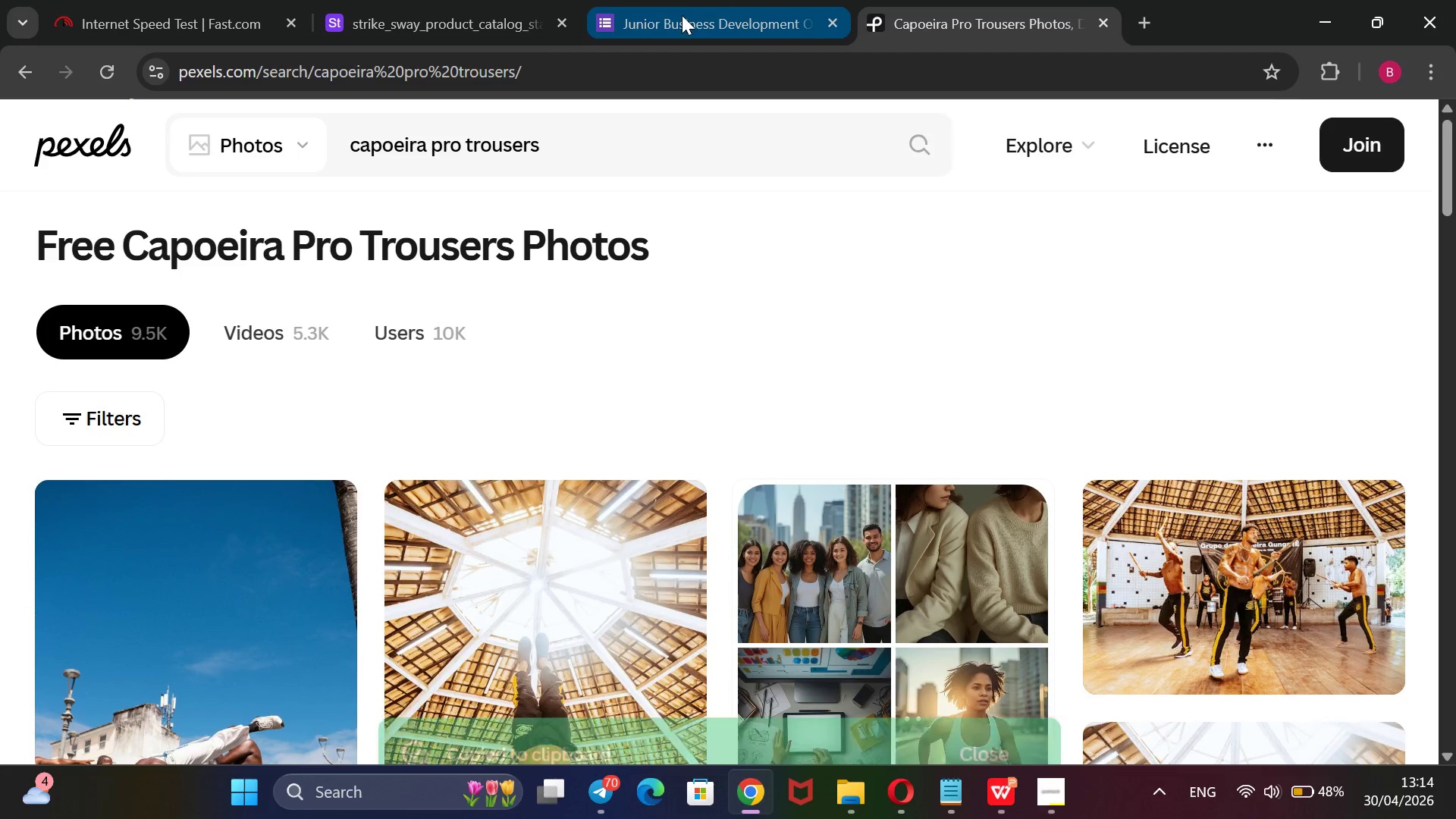 
left_click([1214, 359])
 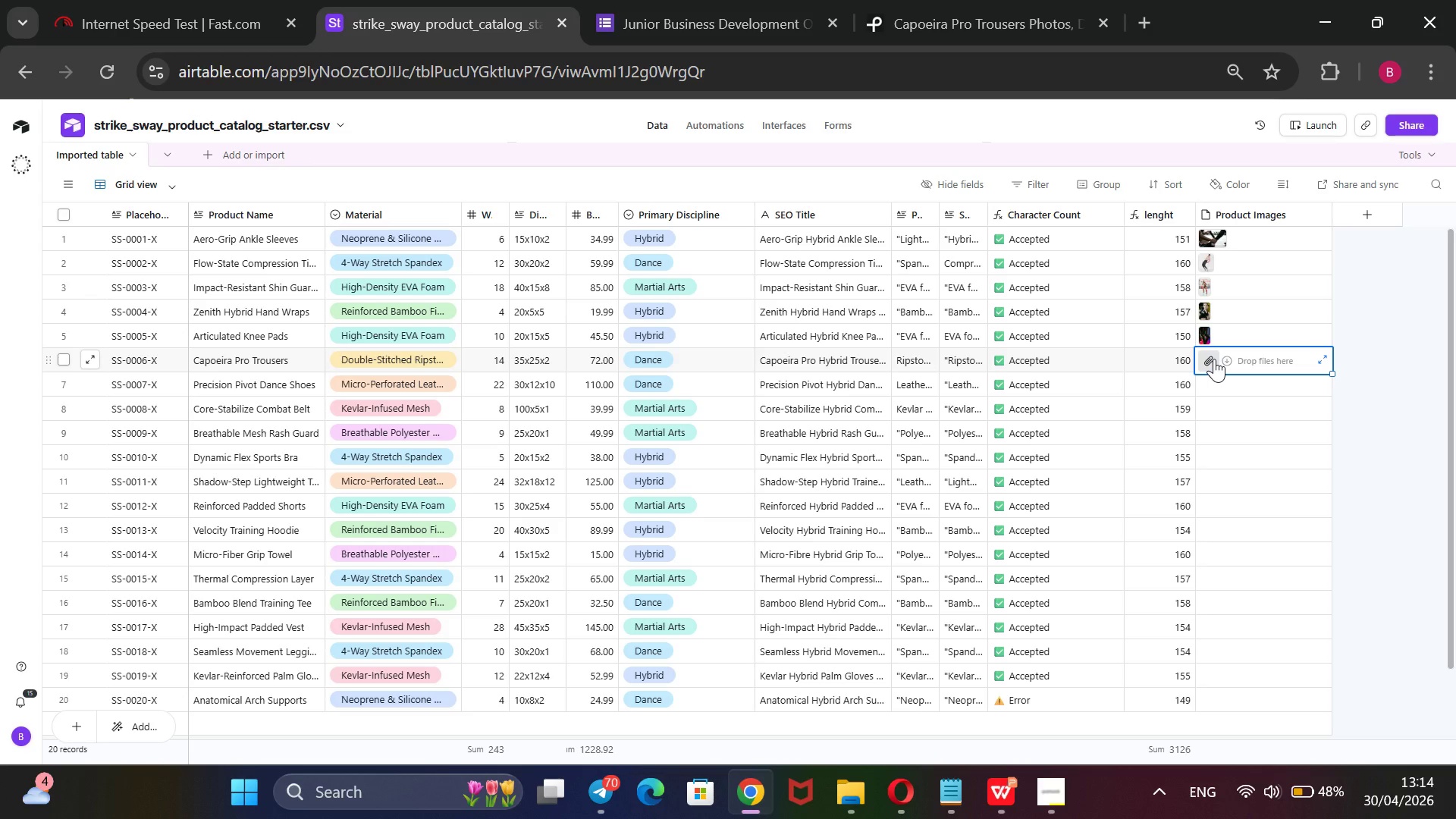 
left_click([1214, 359])
 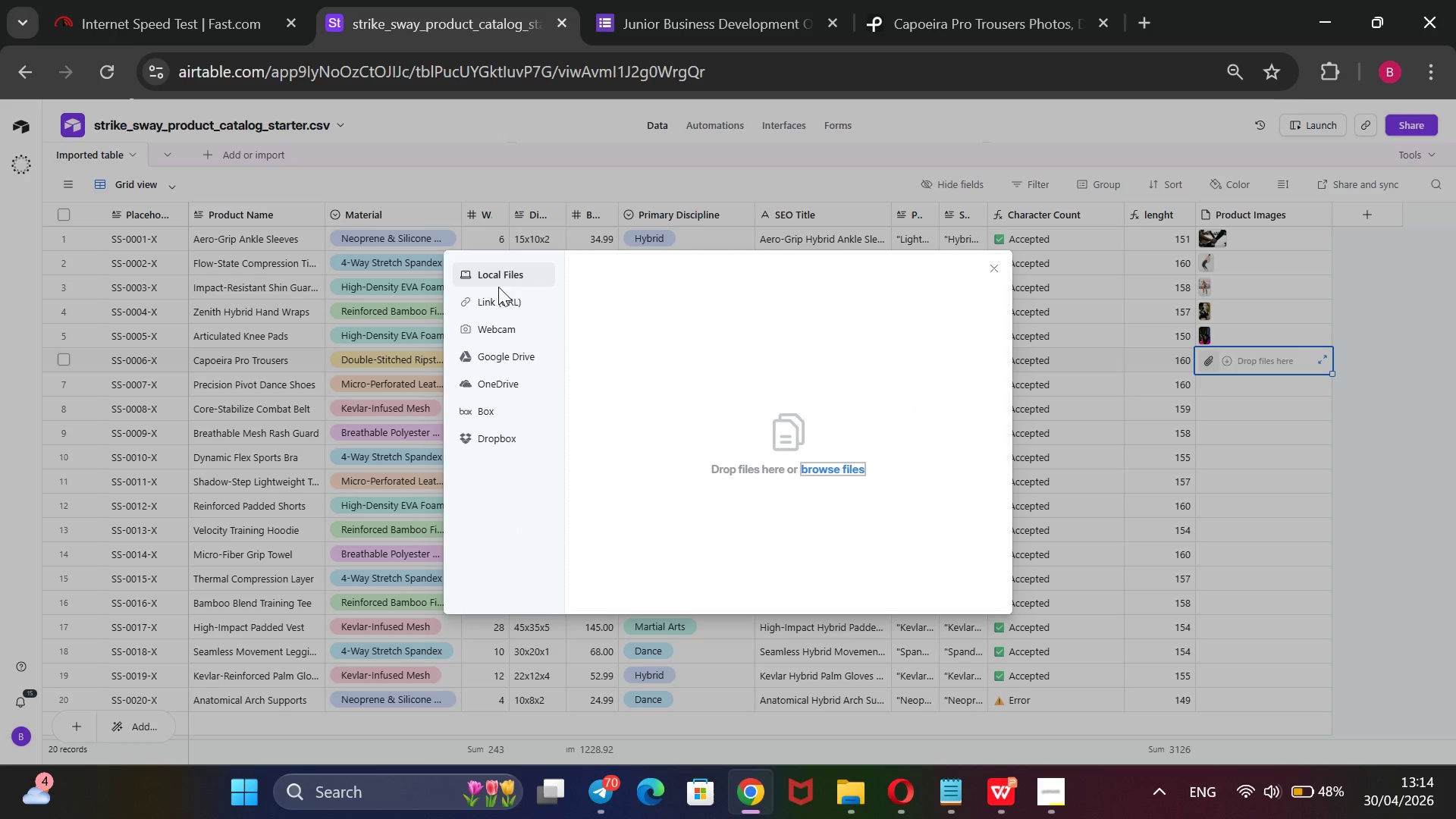 
left_click([499, 296])
 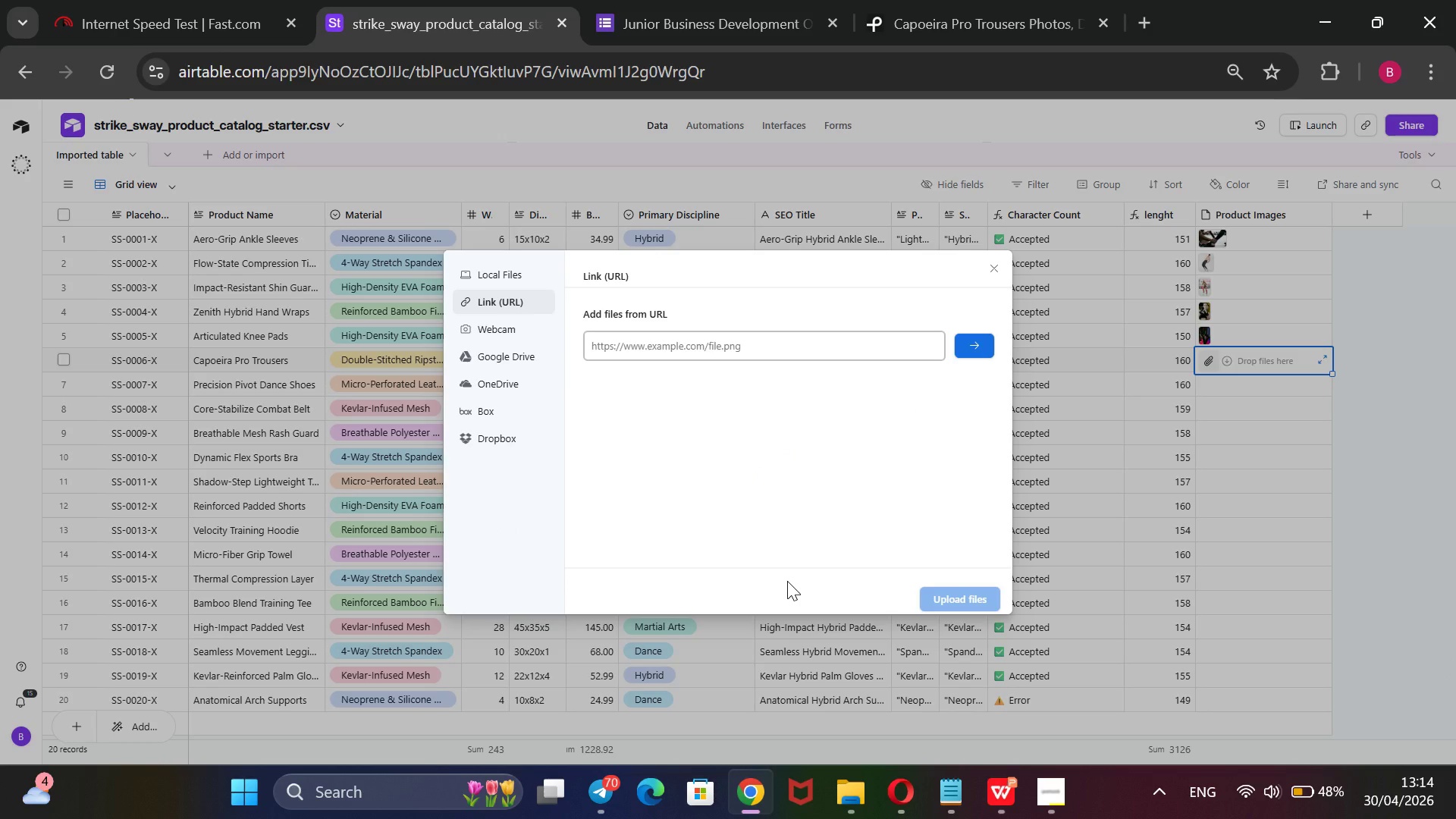 
key(Control+V)
 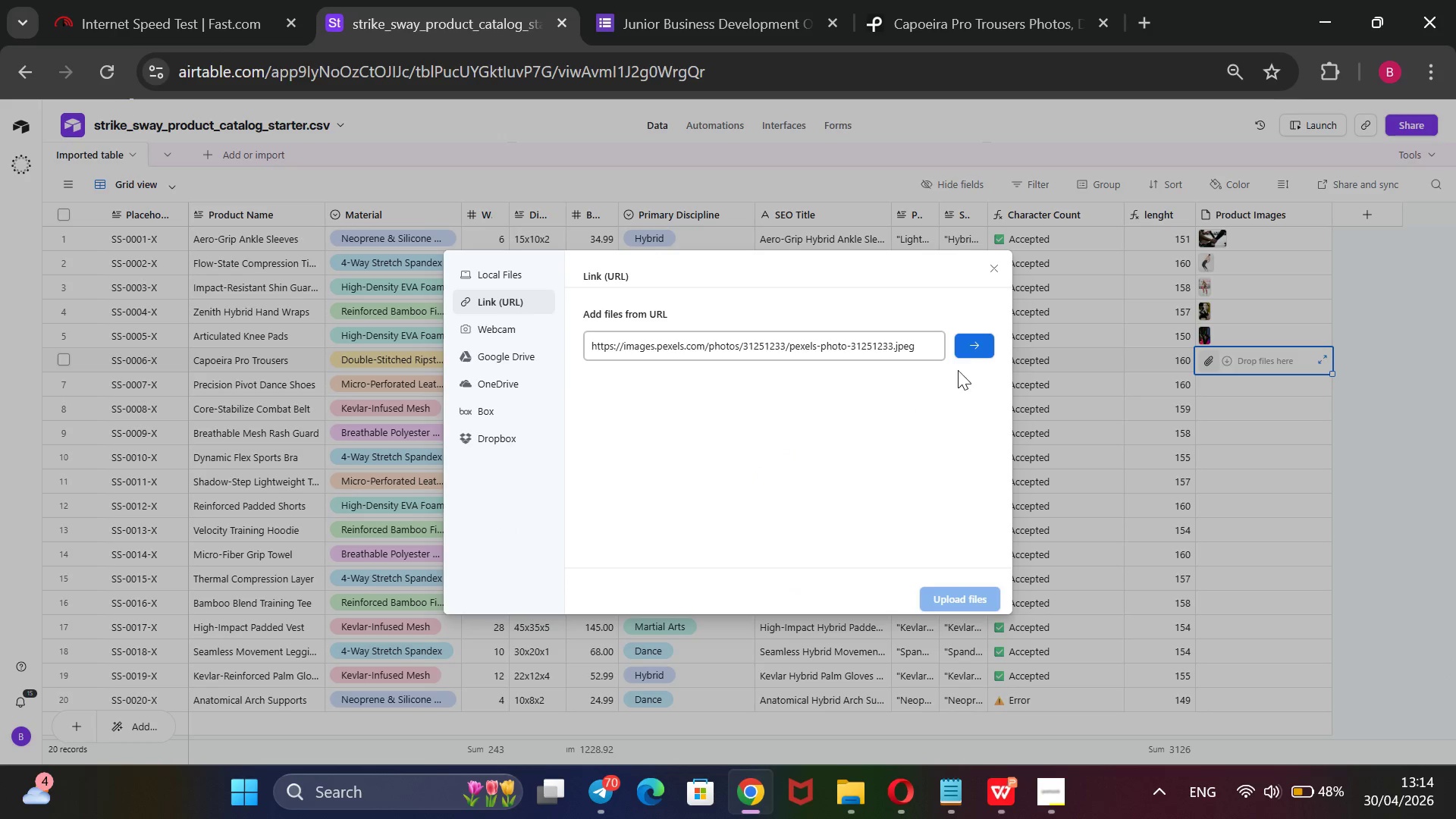 
left_click([965, 348])
 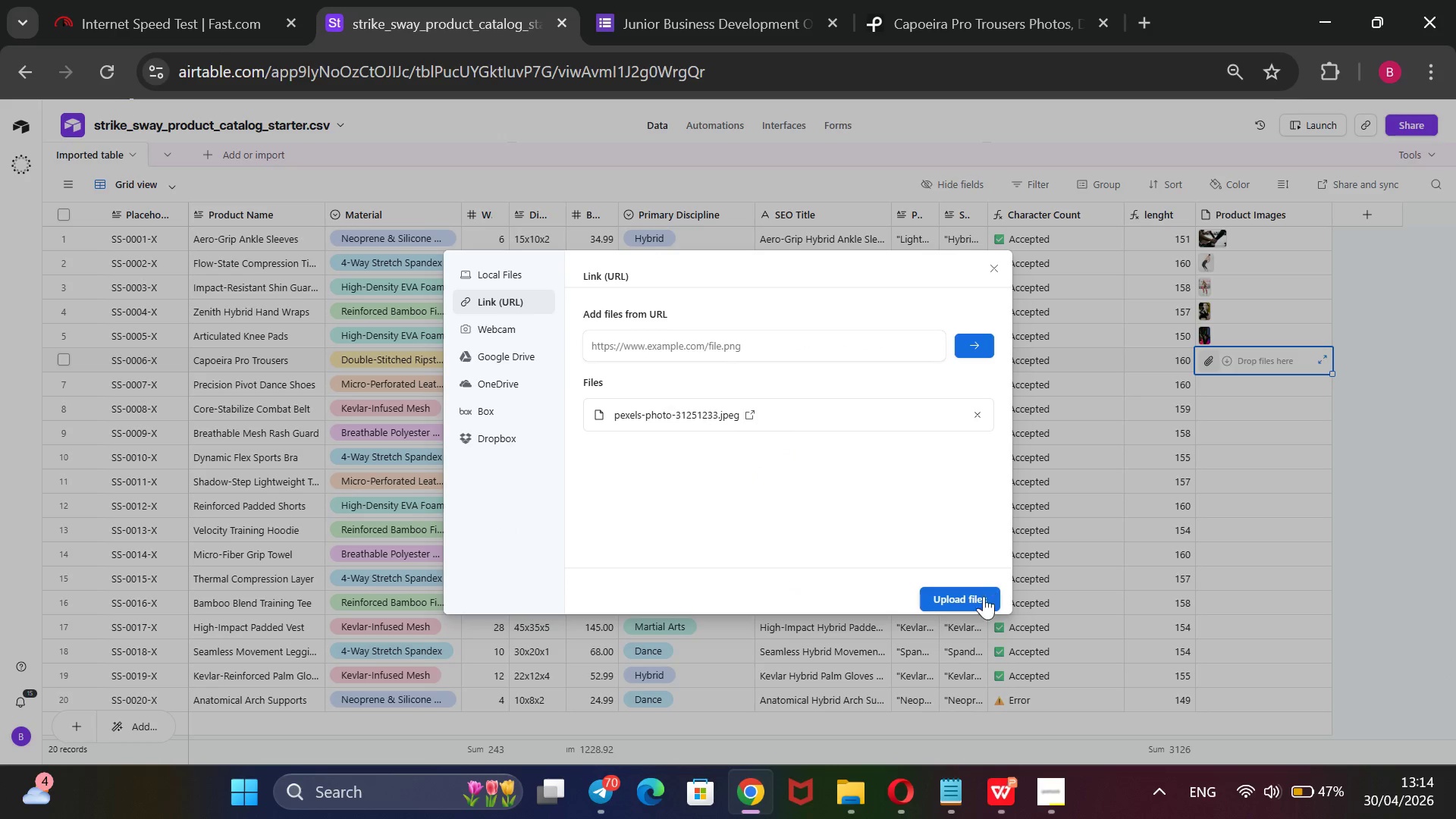 
left_click([979, 602])
 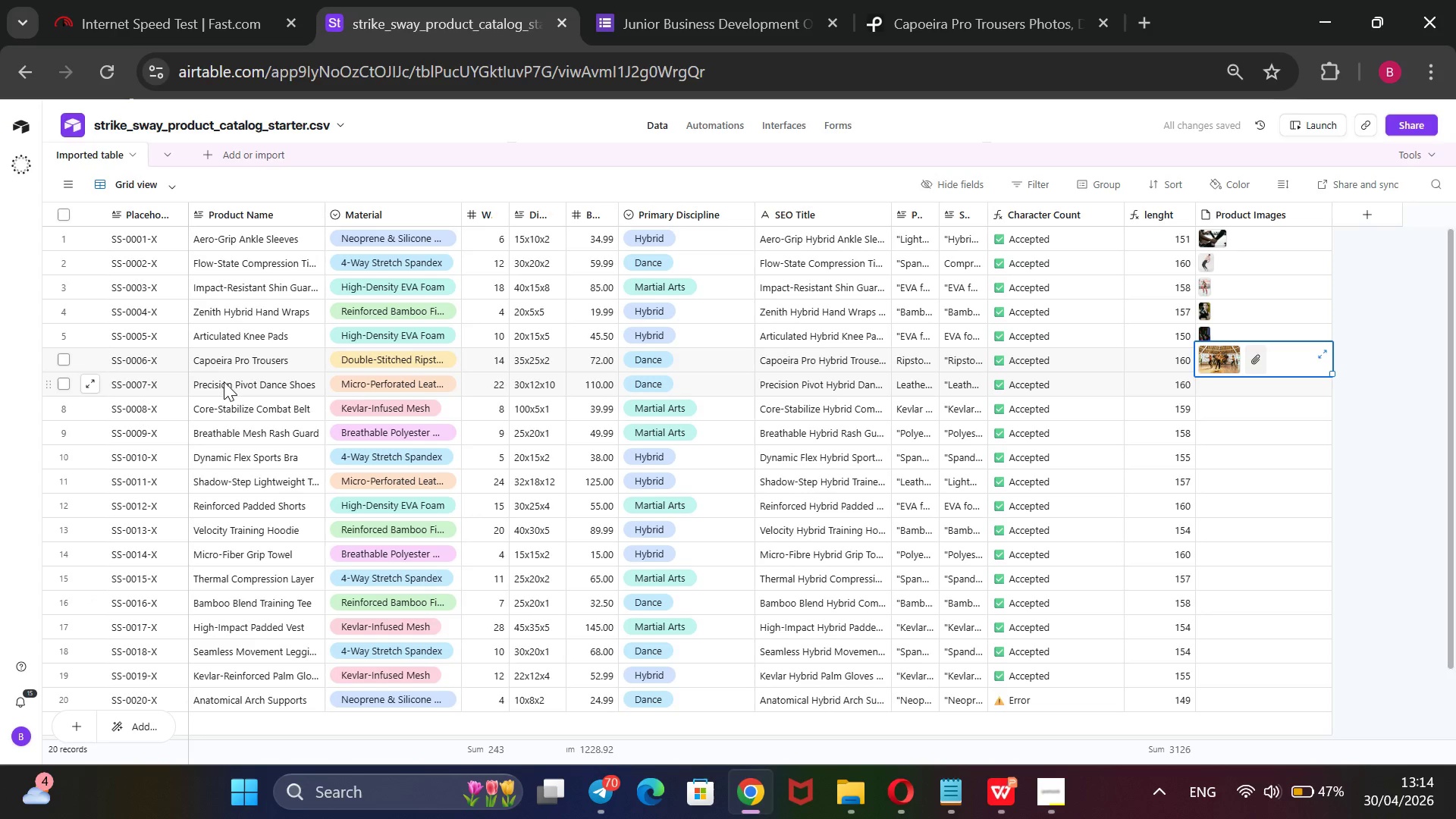 
wait(10.7)
 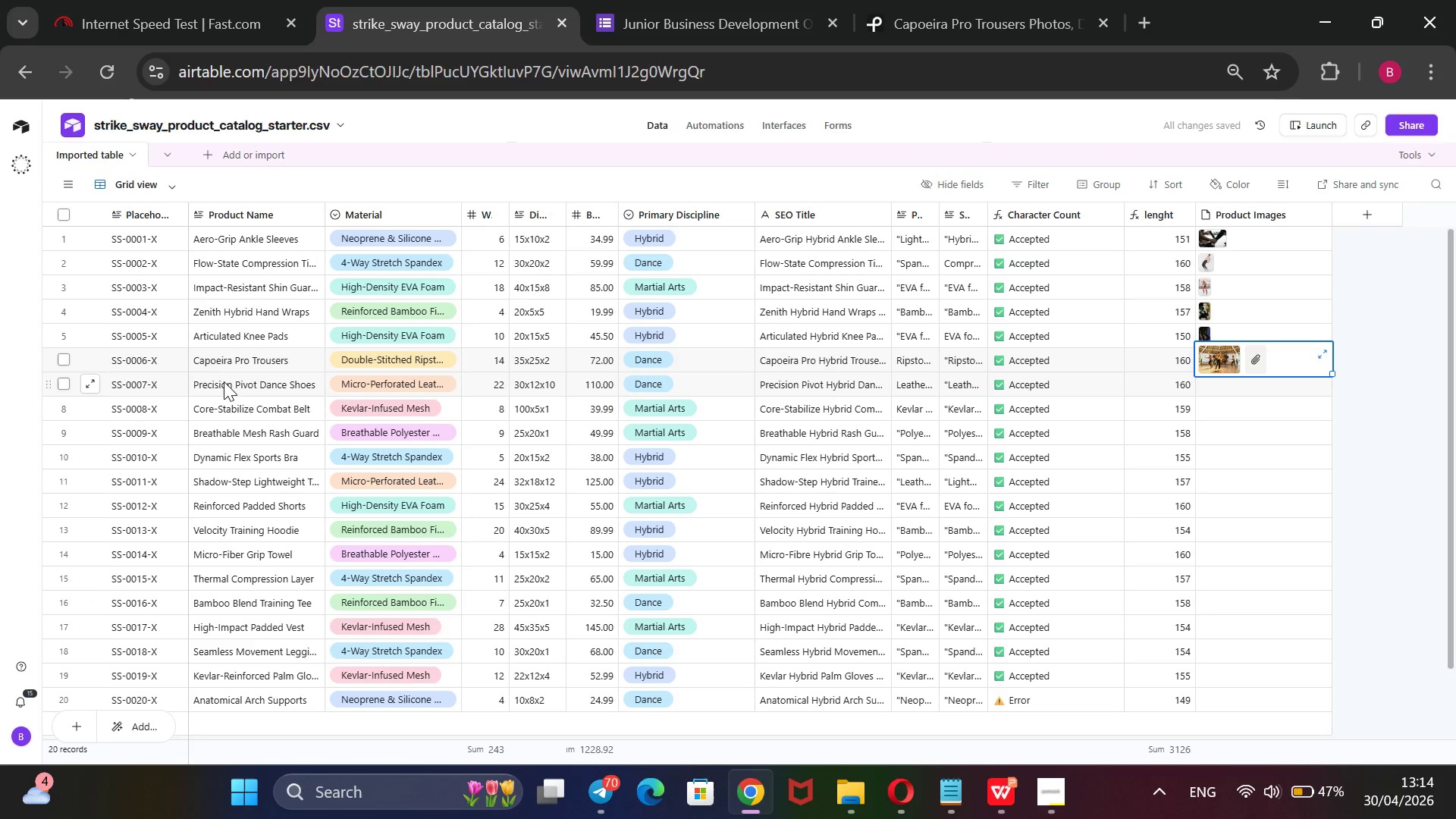 
left_click([1034, 143])
 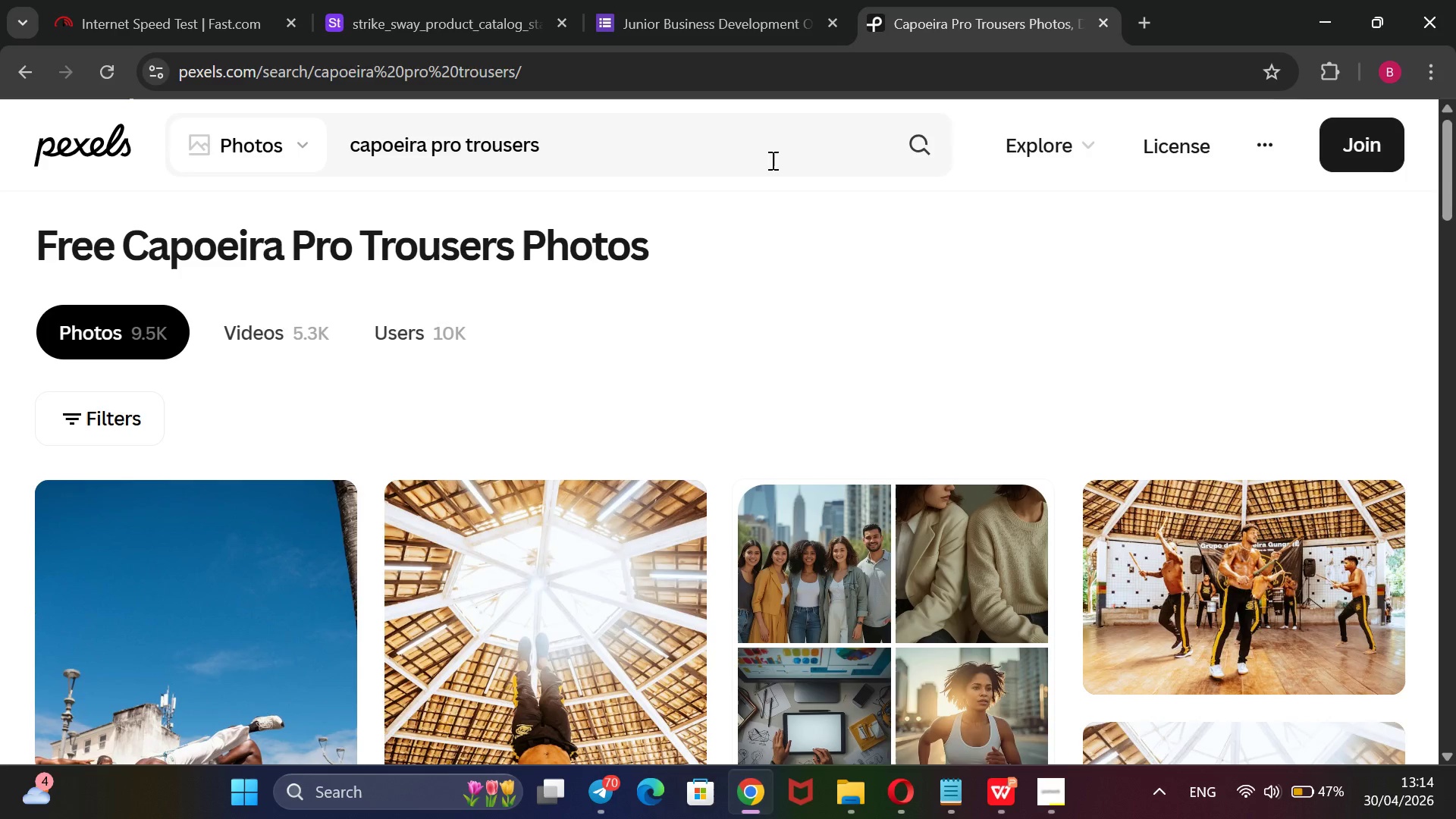 
left_click_drag(start_coordinate=[759, 162], to_coordinate=[239, 506])
 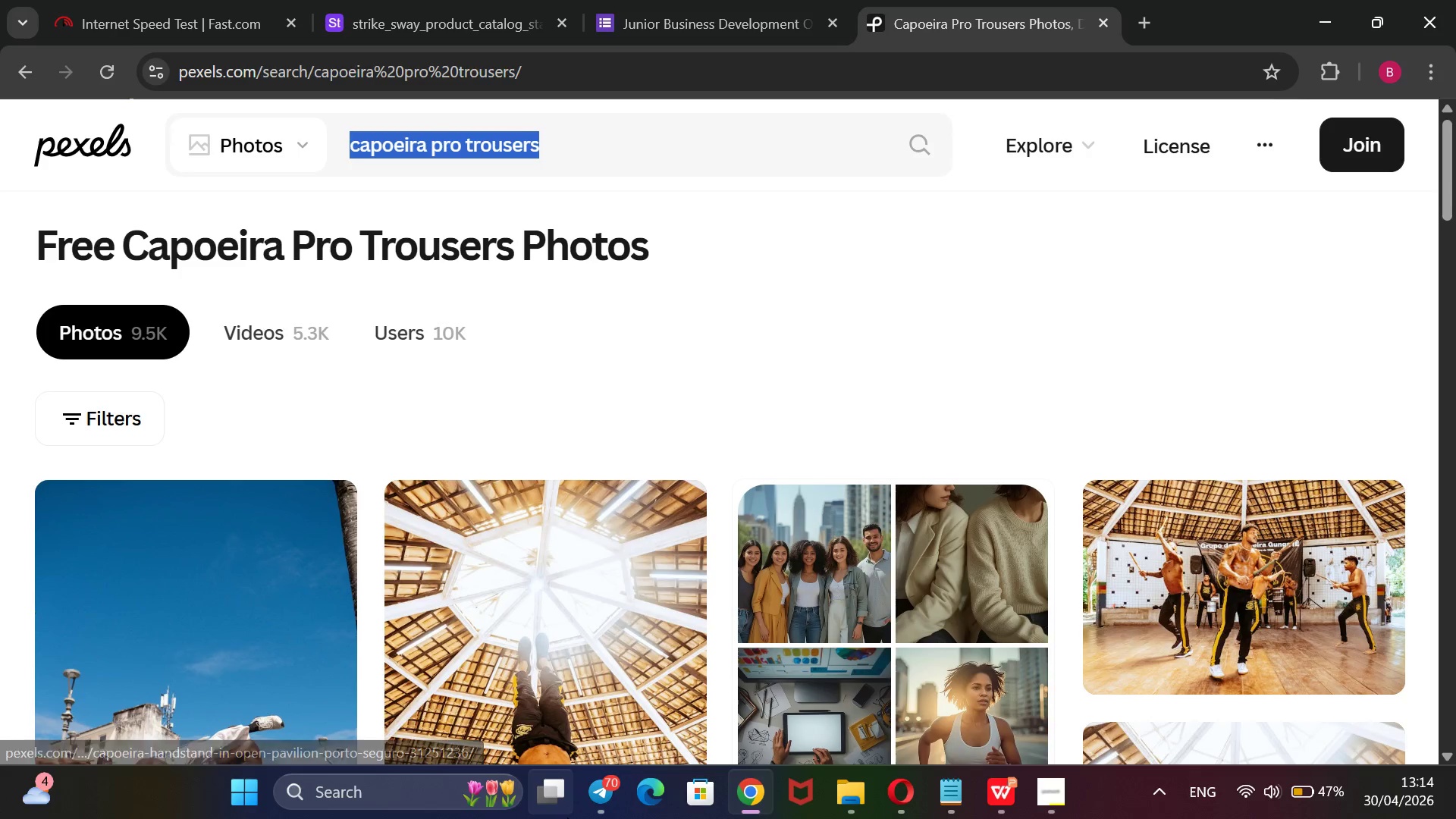 
key(Backspace)
type(pricision pro dancing shoes)
 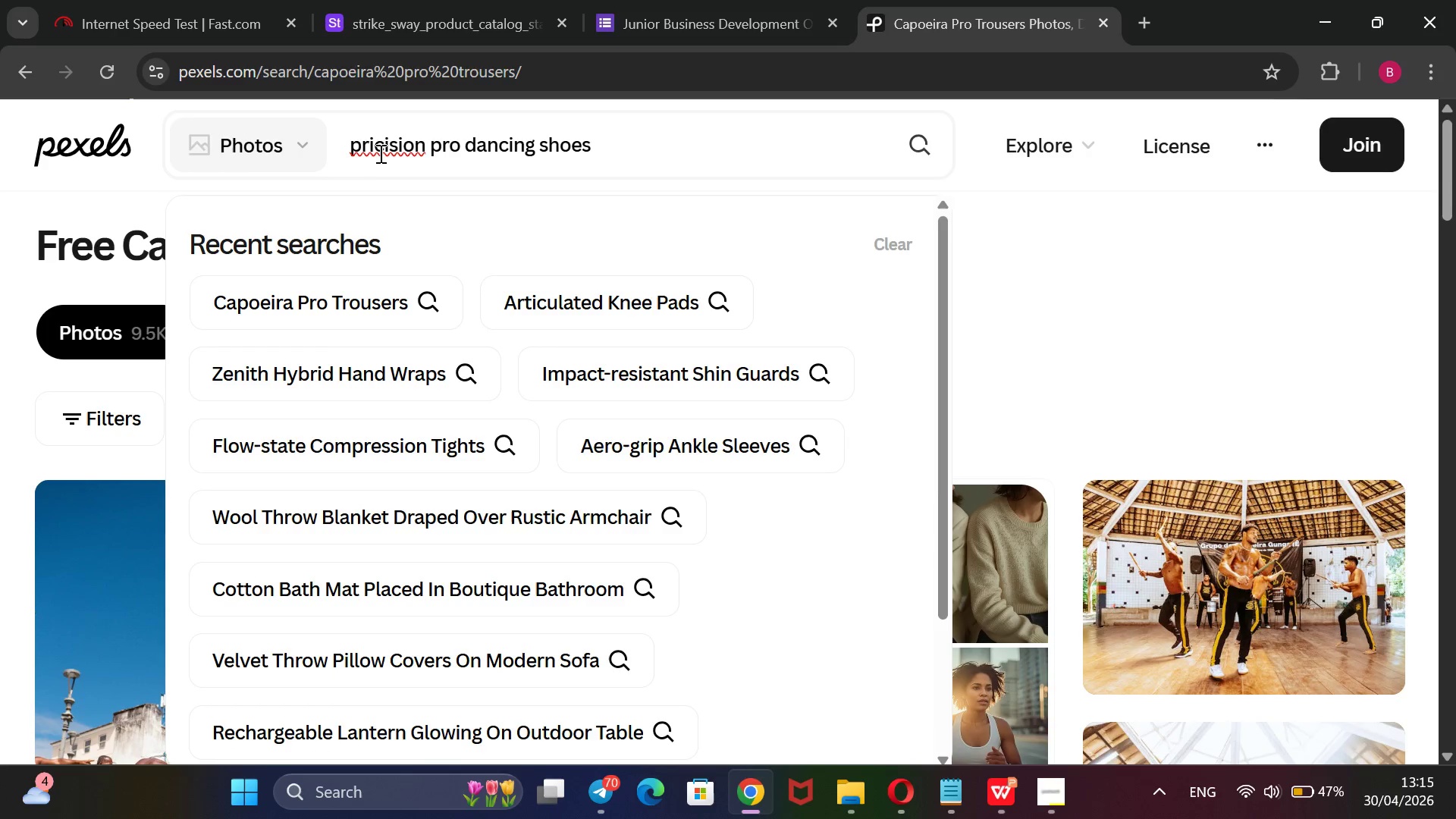 
left_click([377, 149])
 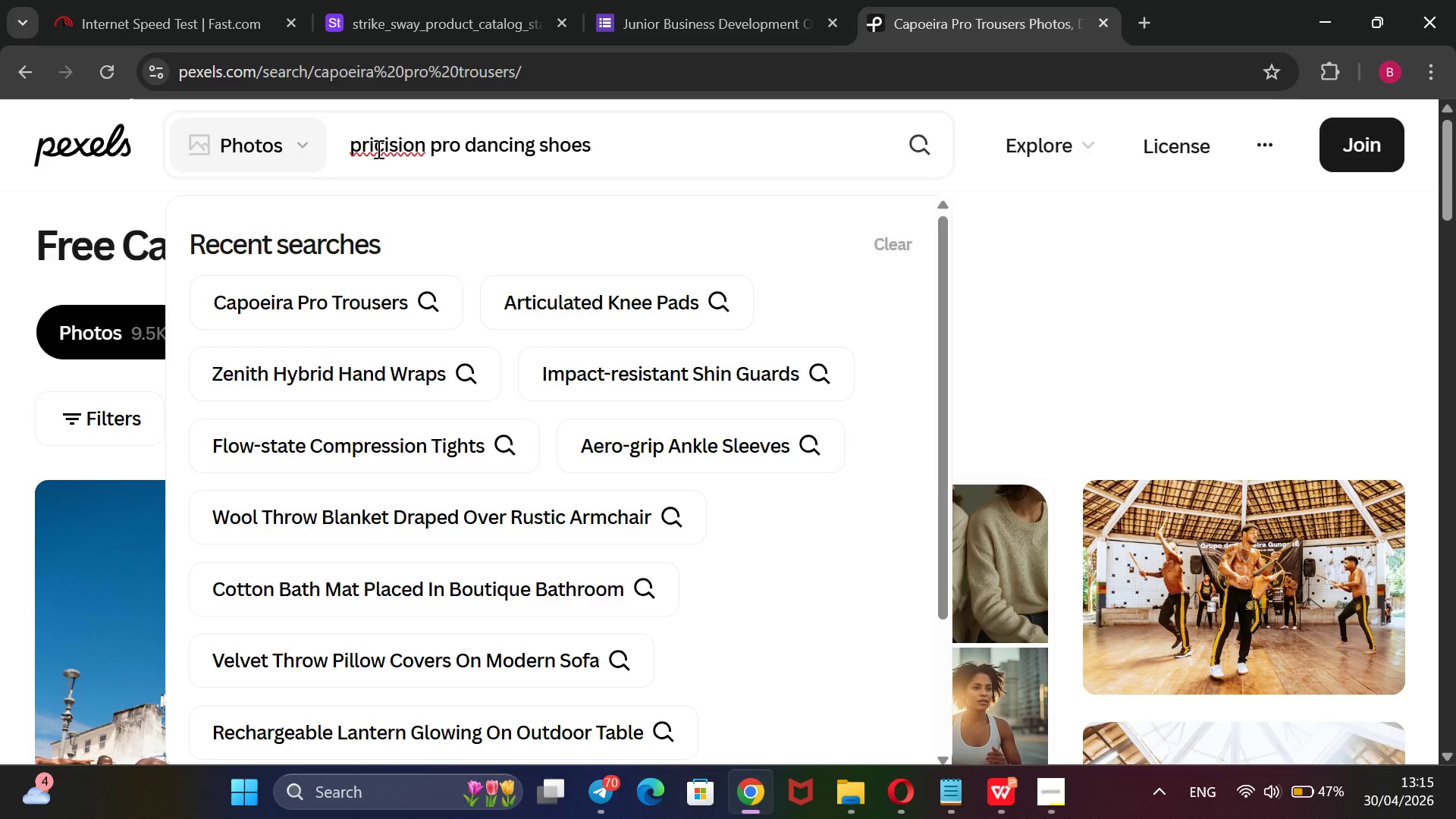 
key(Backspace)
 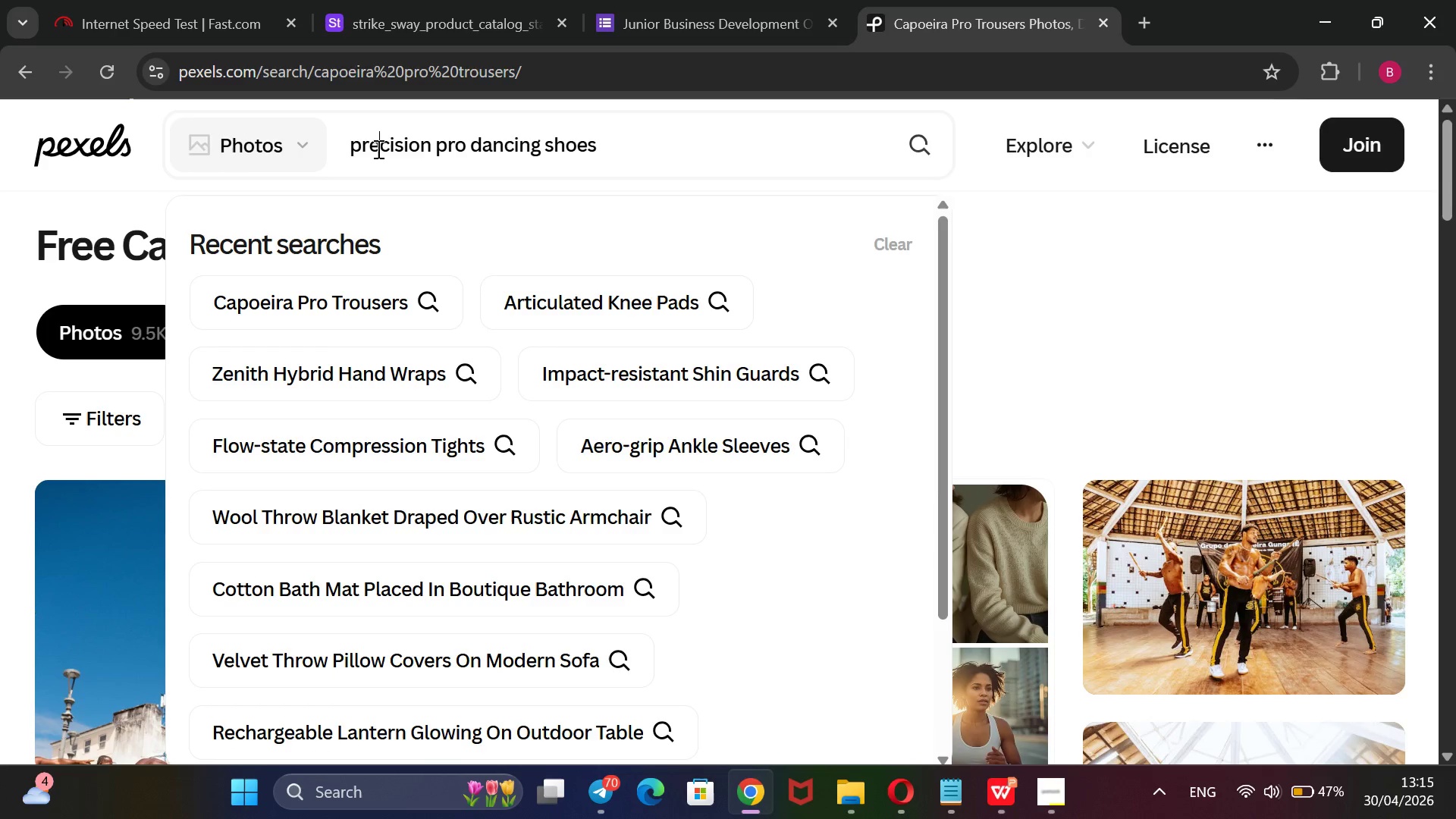 
key(E)
 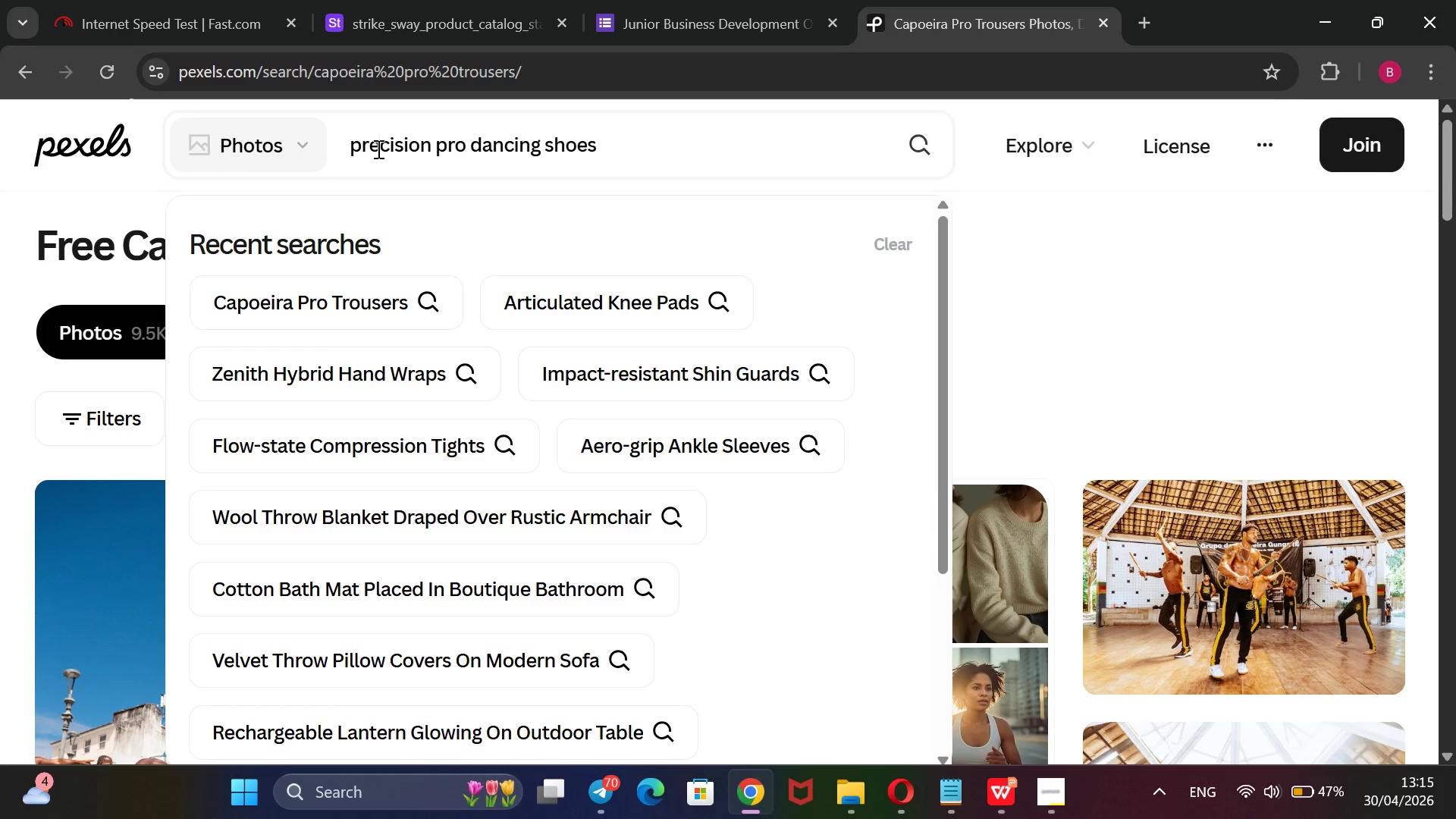 
key(Enter)
 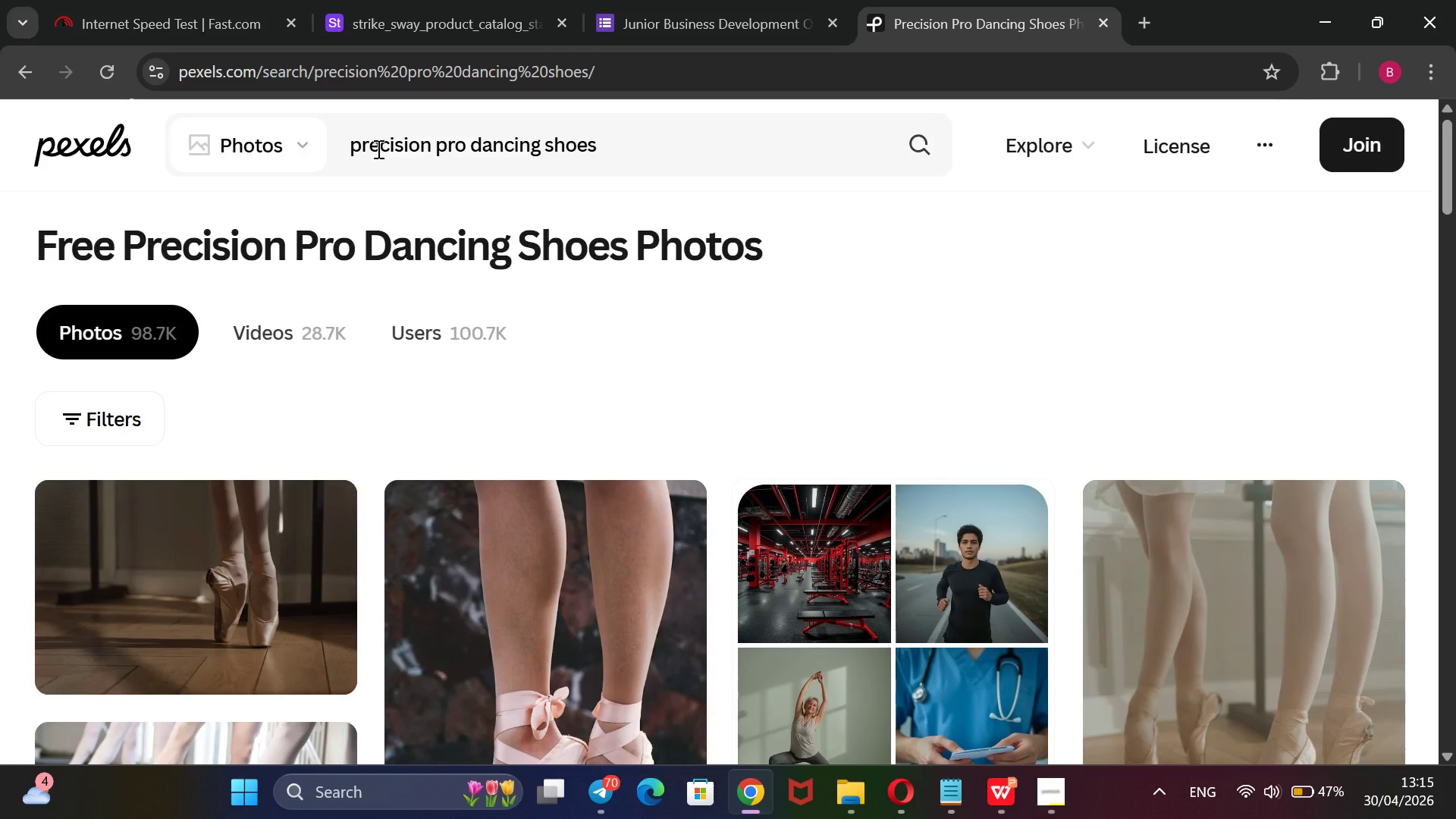 
wait(11.44)
 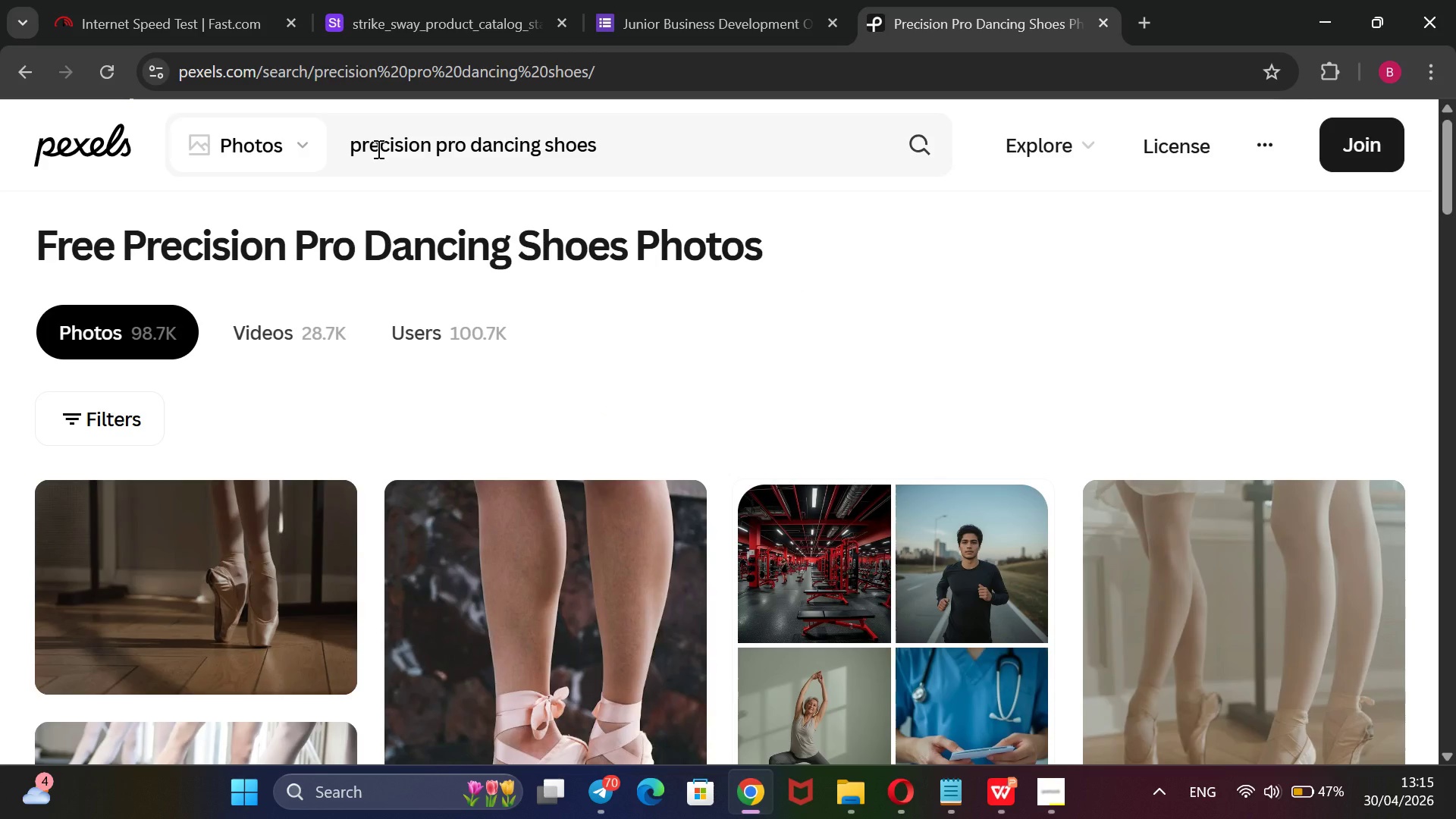 
scroll: coordinate [656, 325], scroll_direction: down, amount: 1.0
 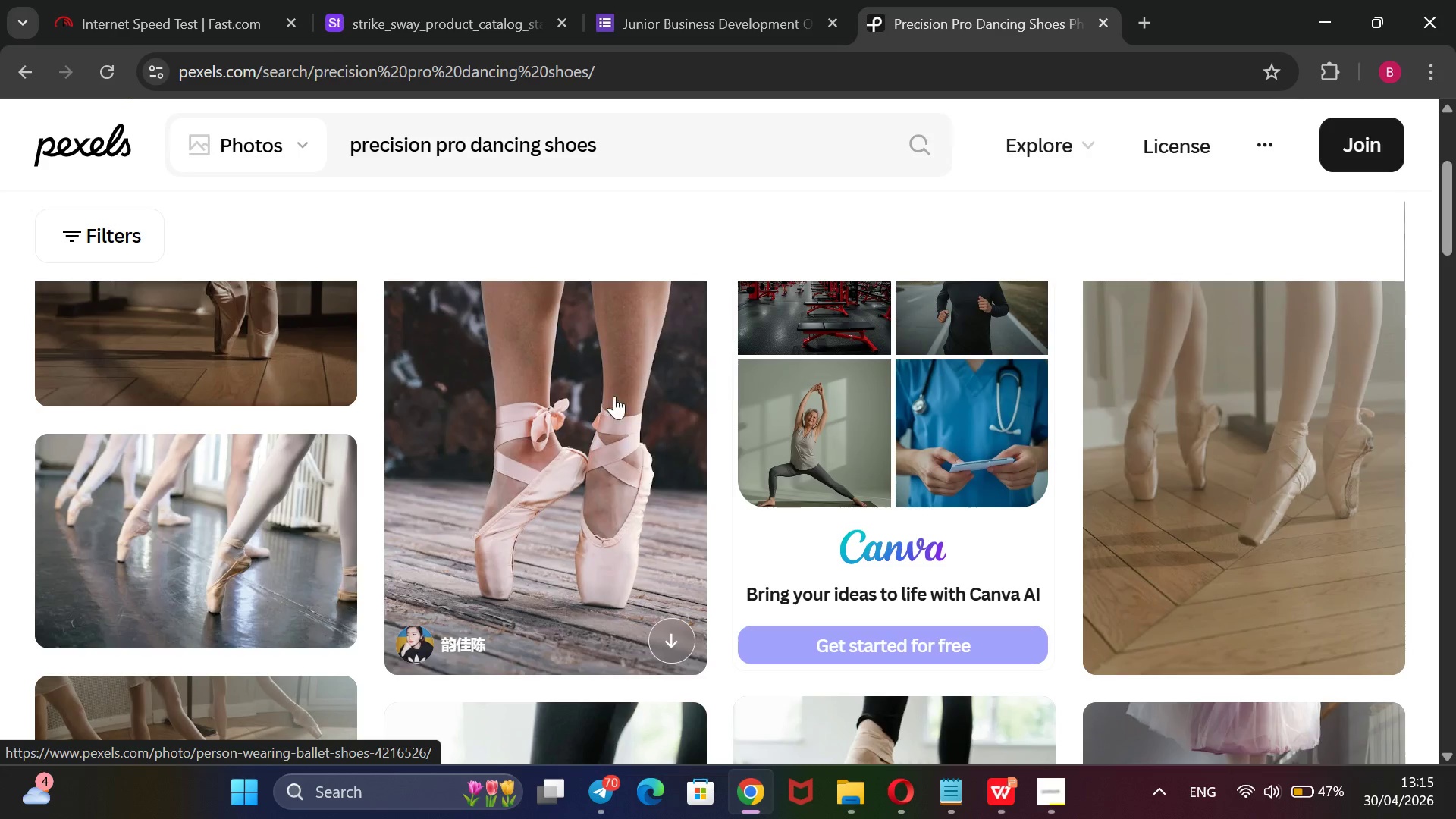 
mouse_move([499, 547])
 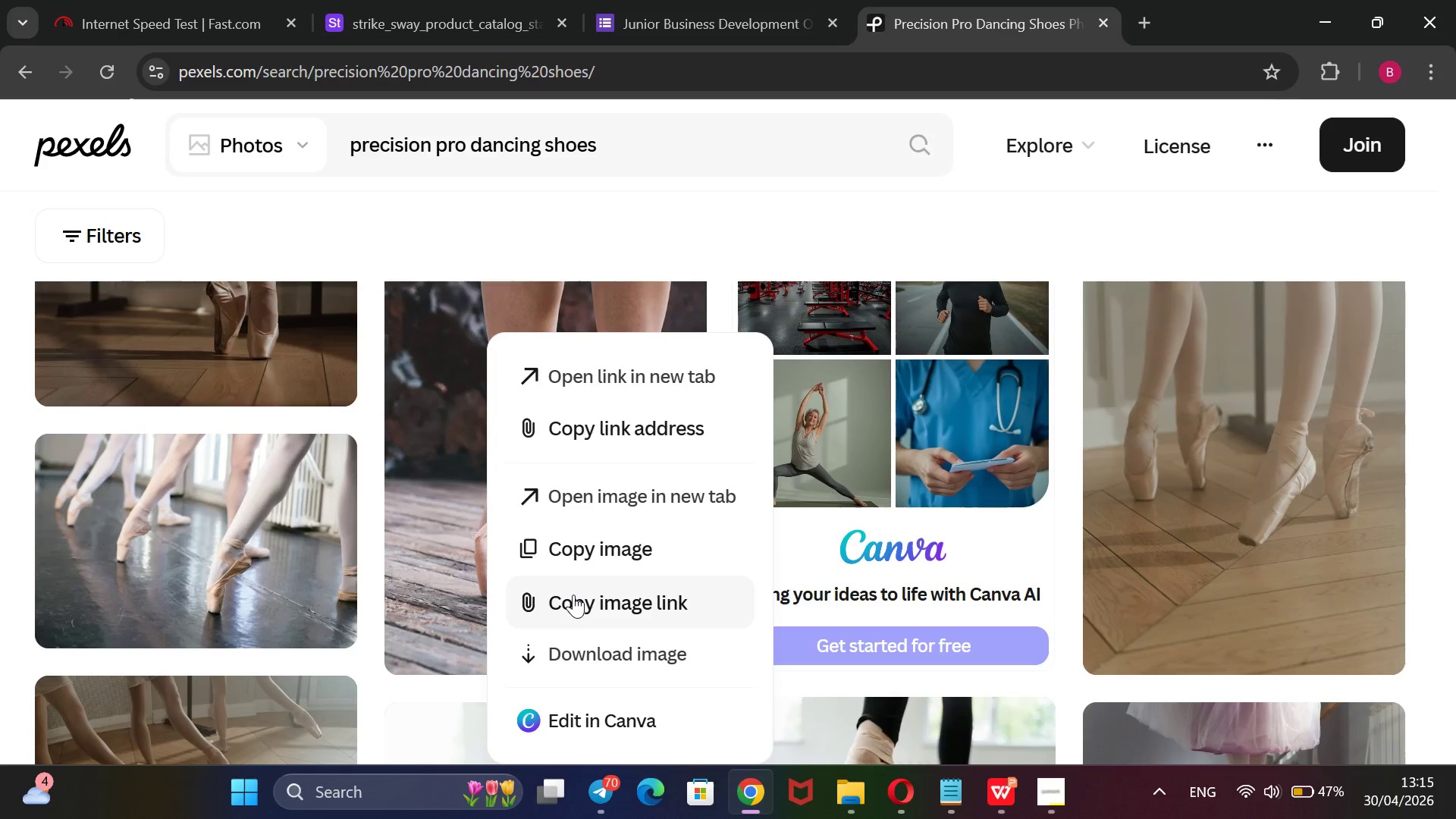 
left_click([575, 595])
 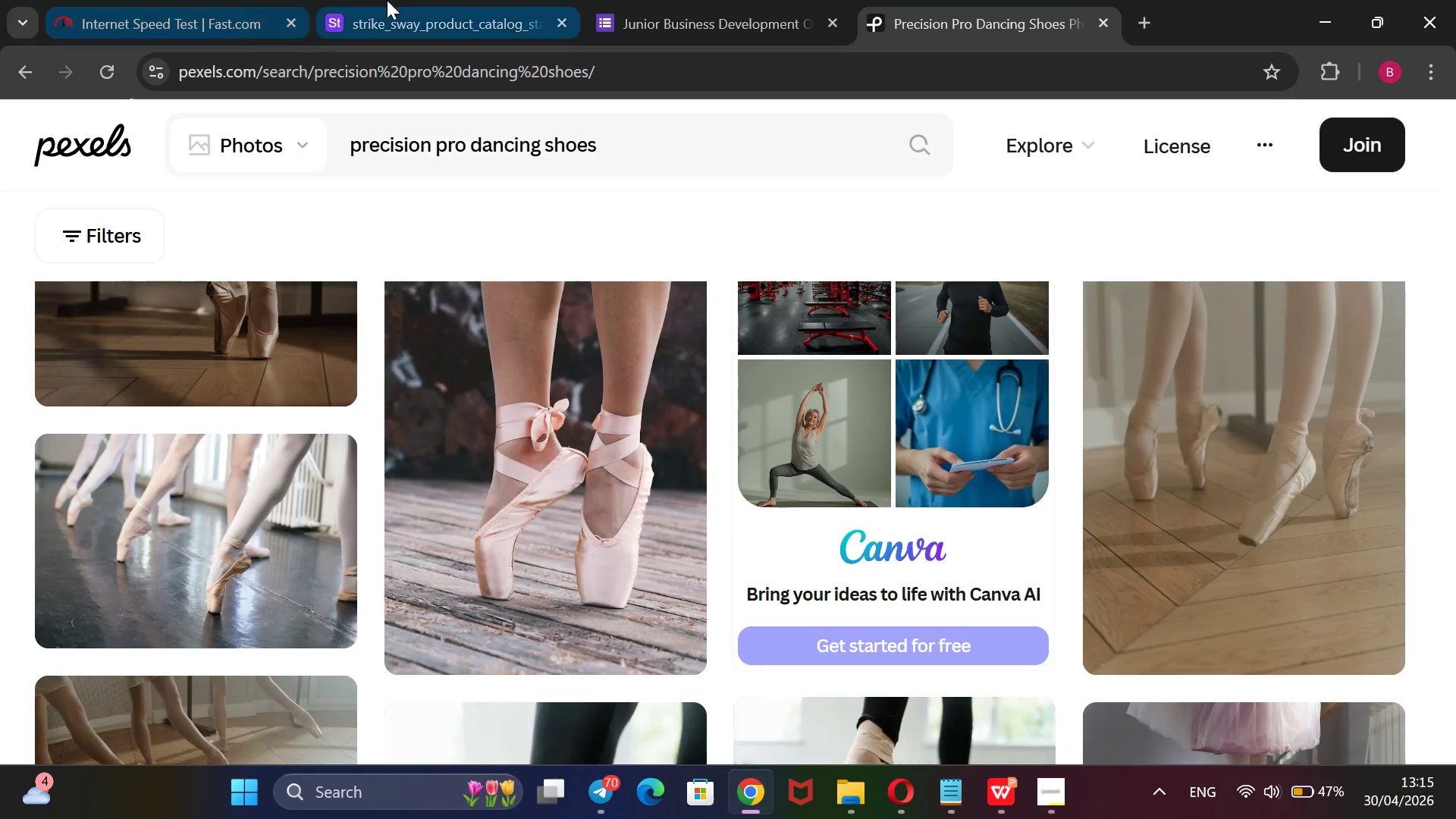 
left_click([396, 0])
 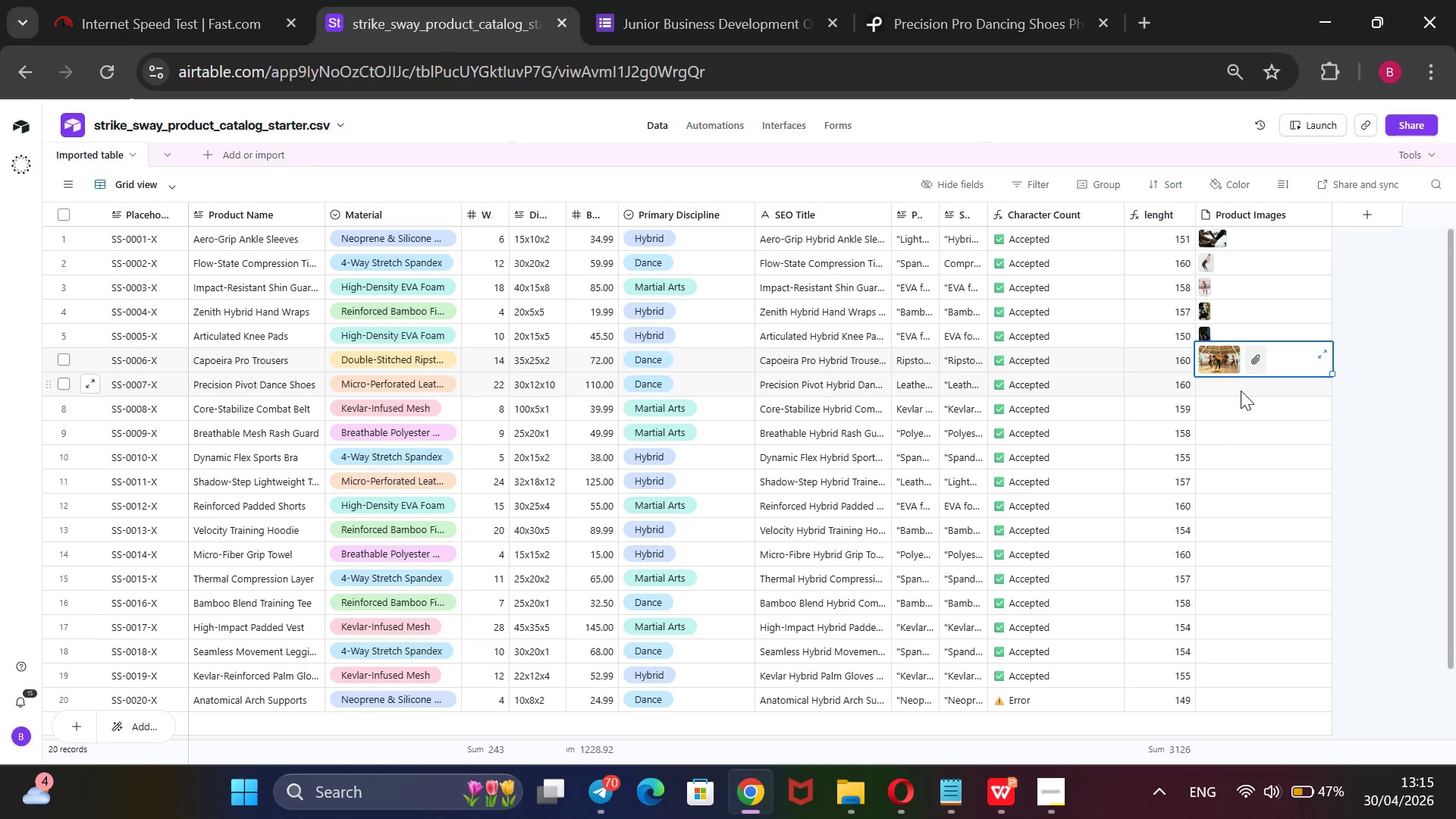 
left_click([1241, 393])
 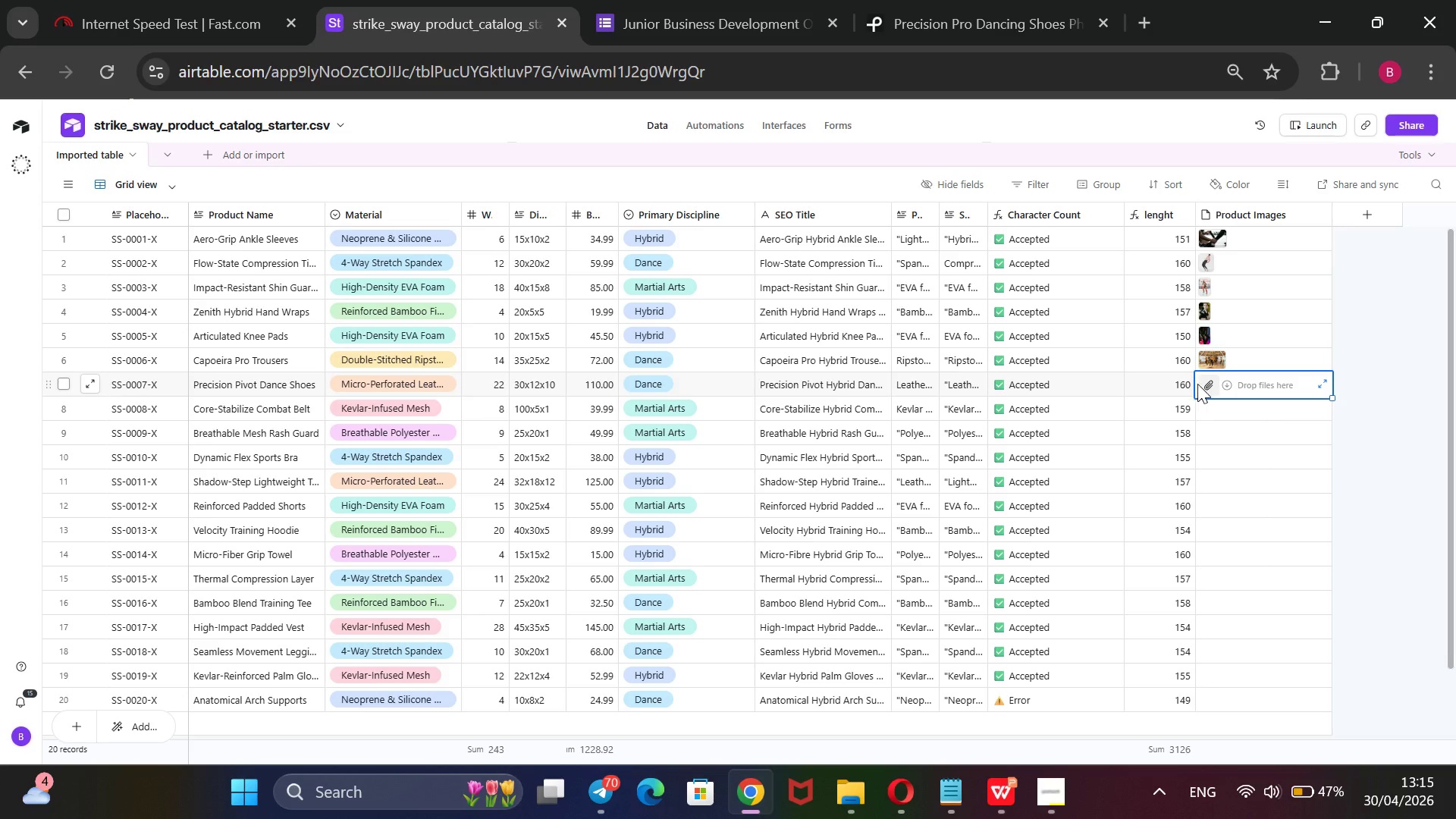 
left_click([1204, 384])
 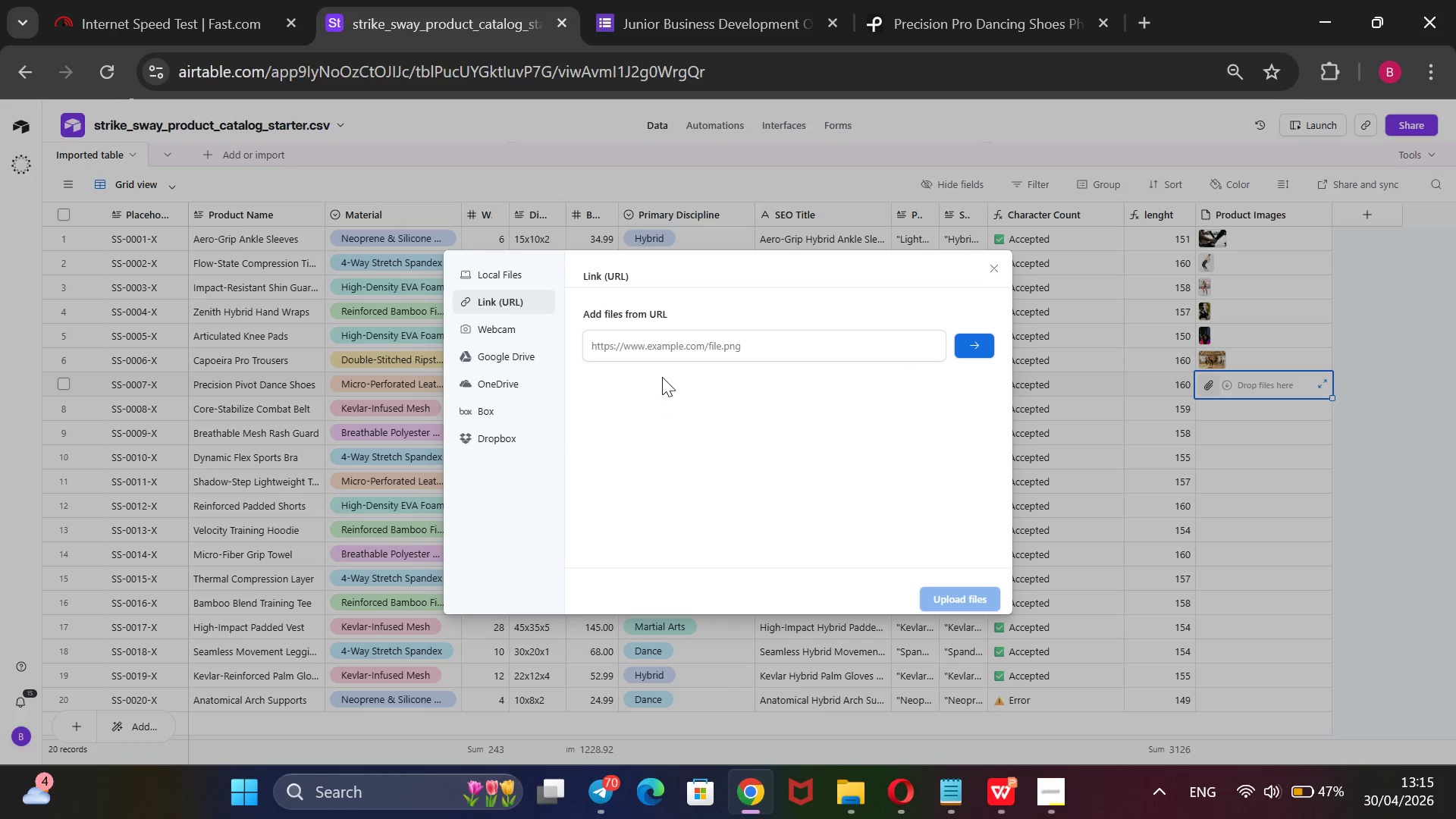 
left_click([675, 340])
 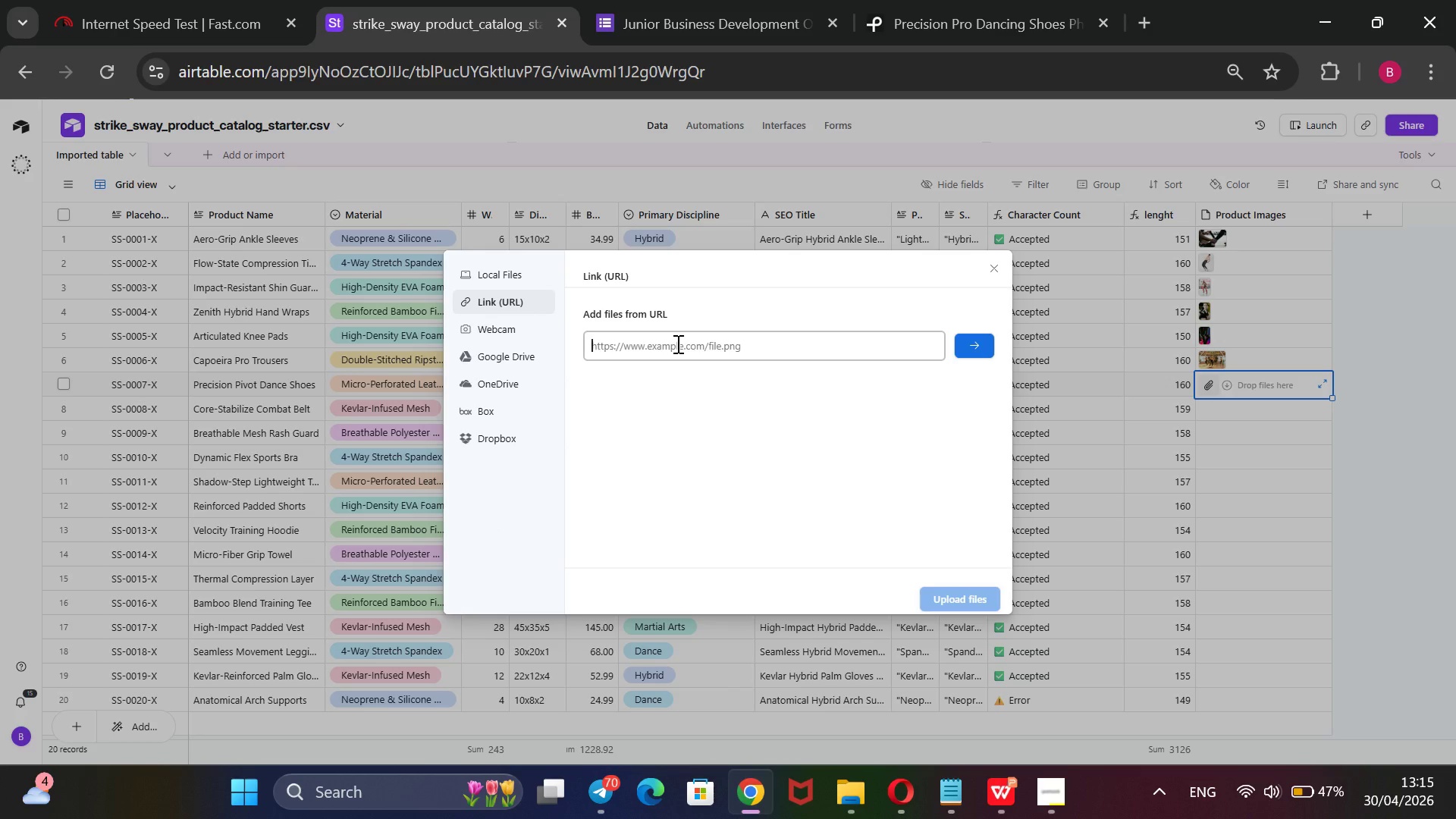 
key(Control+V)
 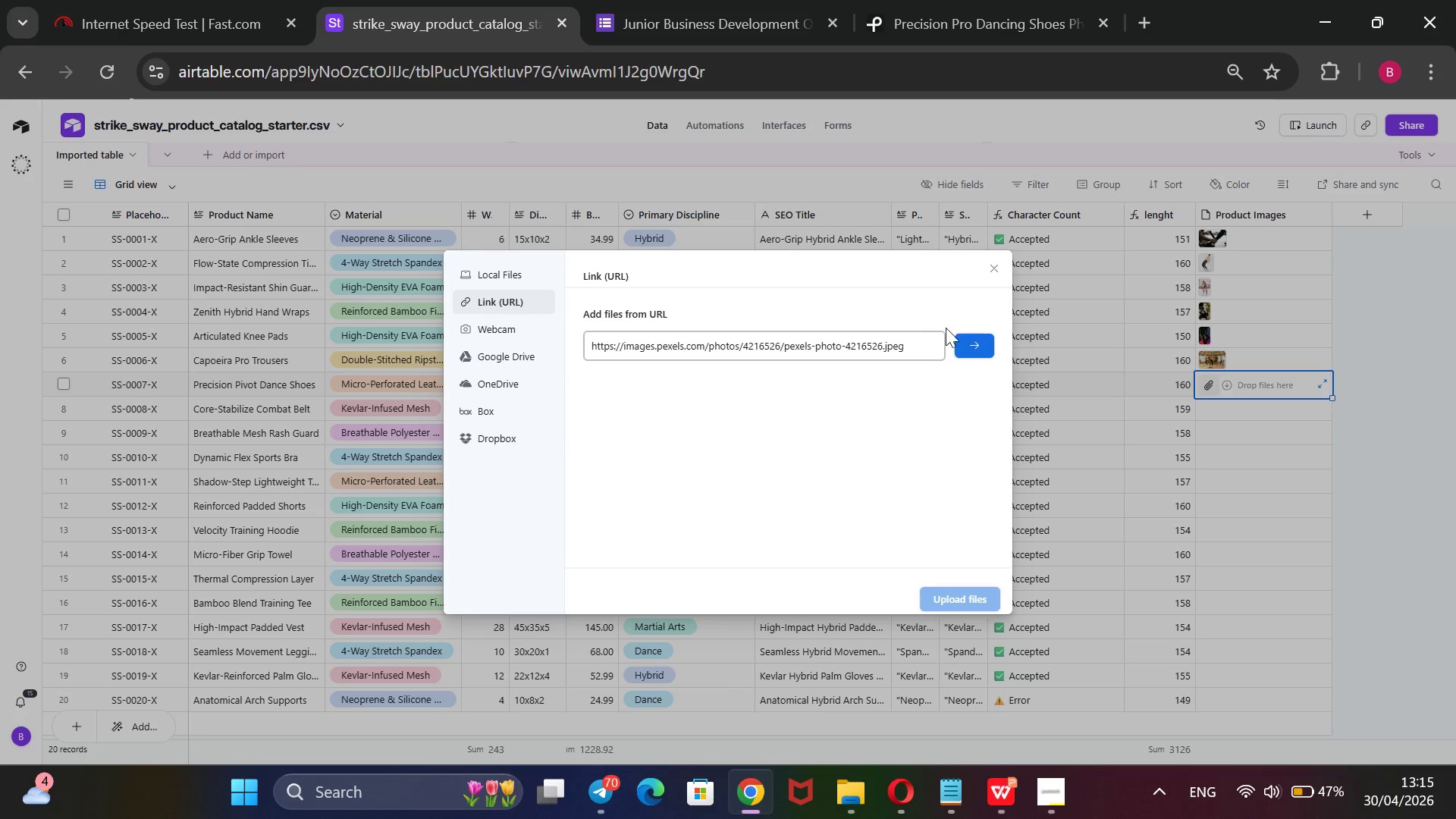 
left_click([979, 344])
 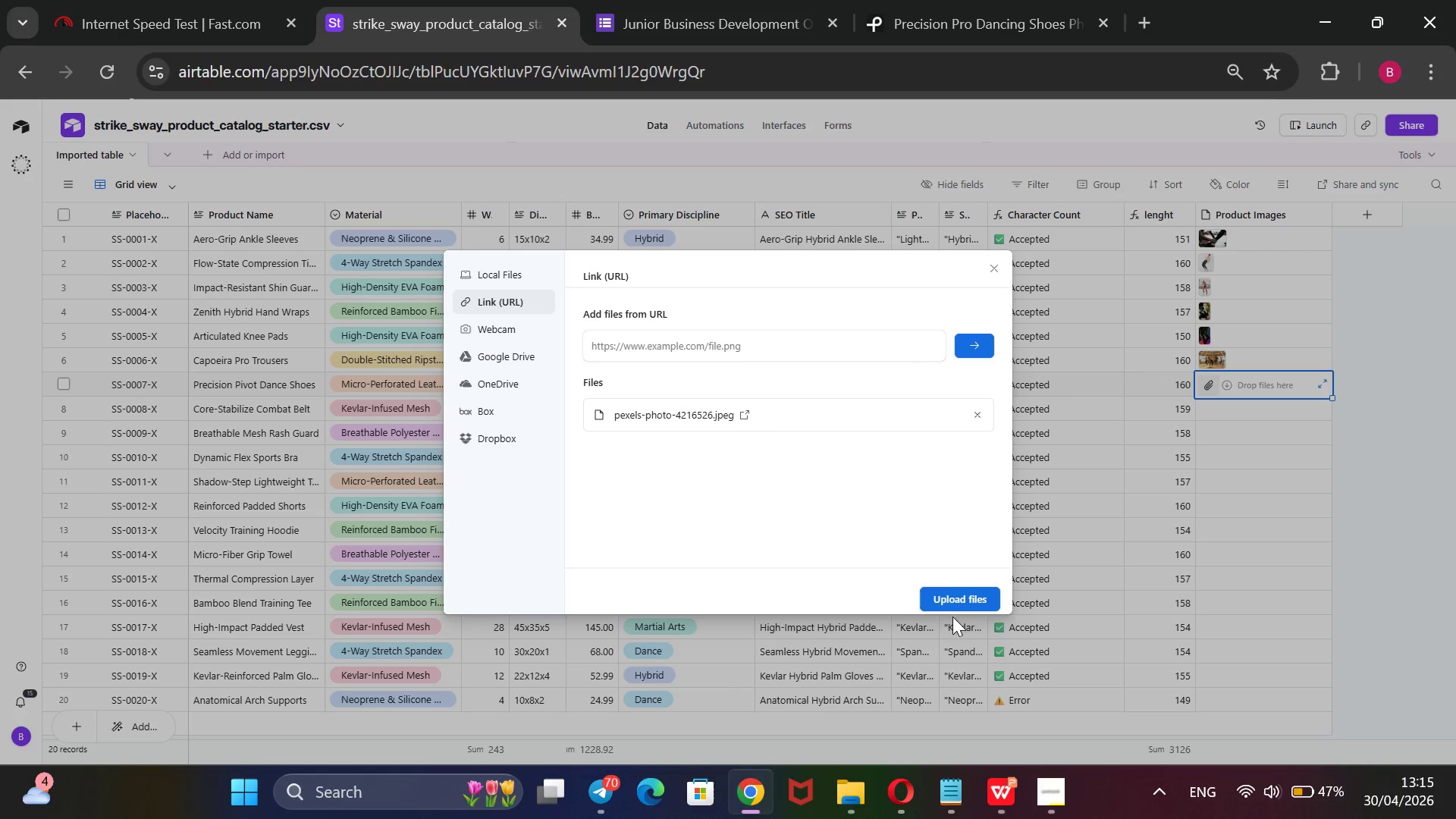 
left_click([958, 602])
 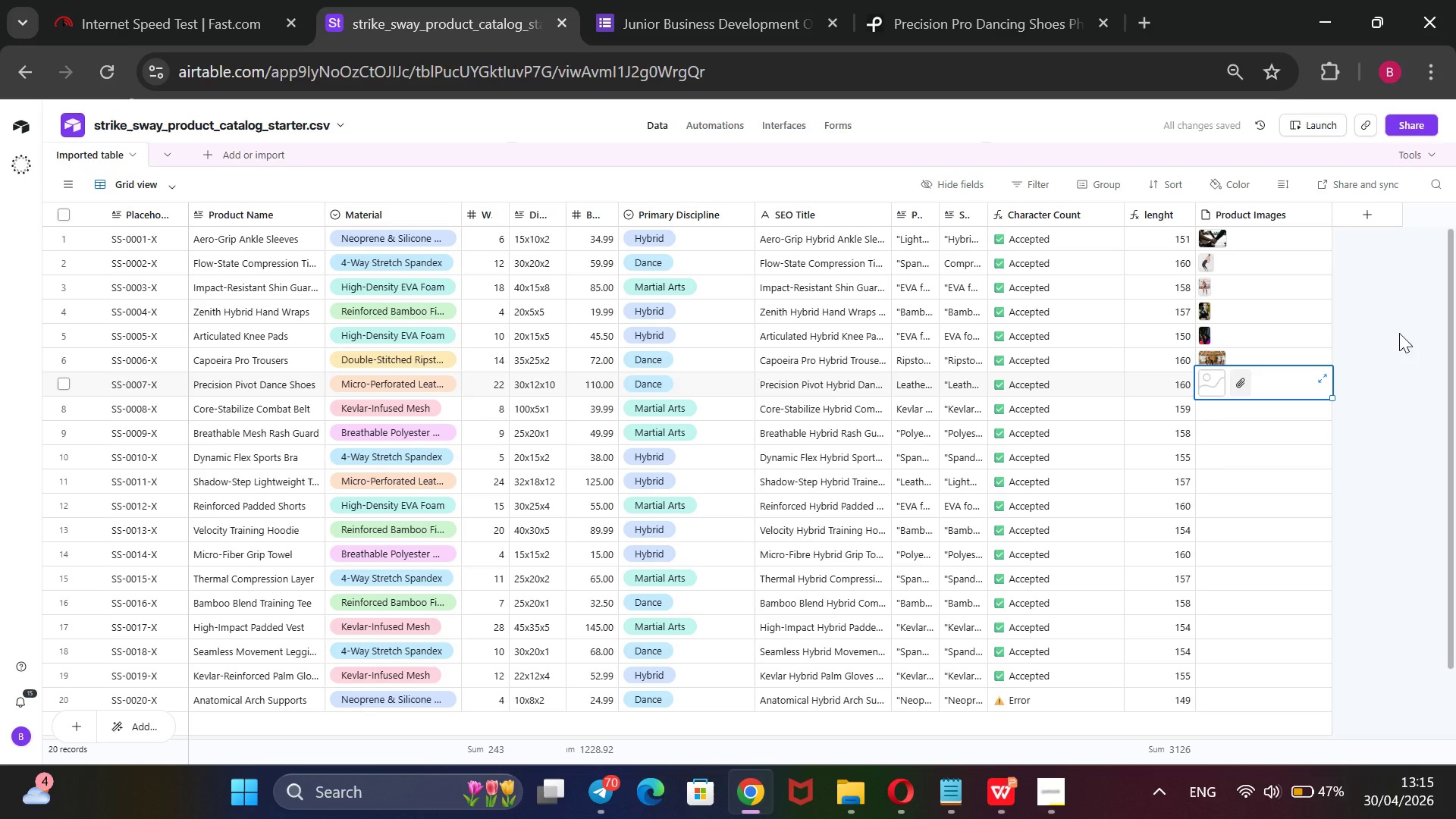 
left_click([1399, 333])
 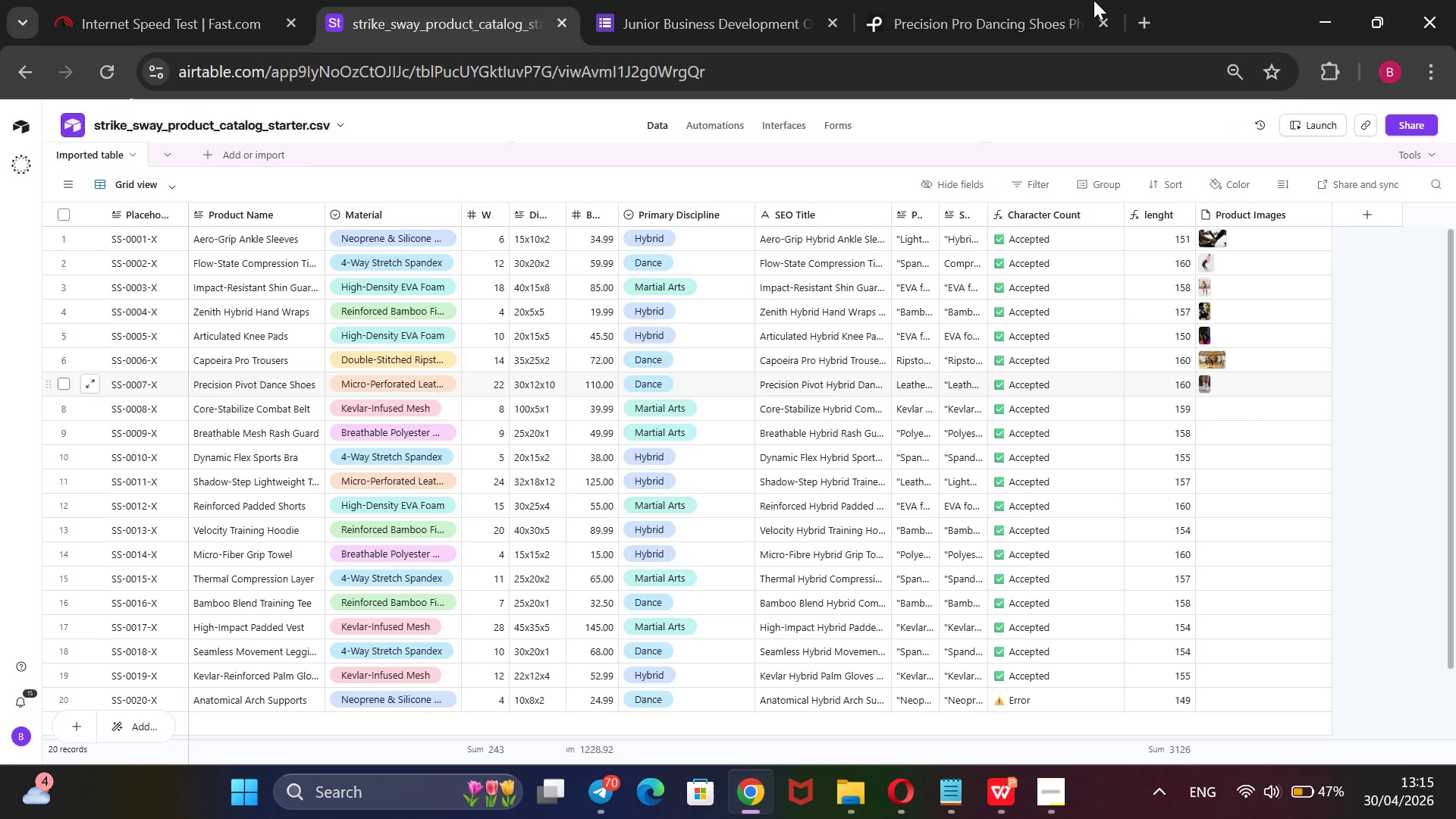 
left_click([985, 12])
 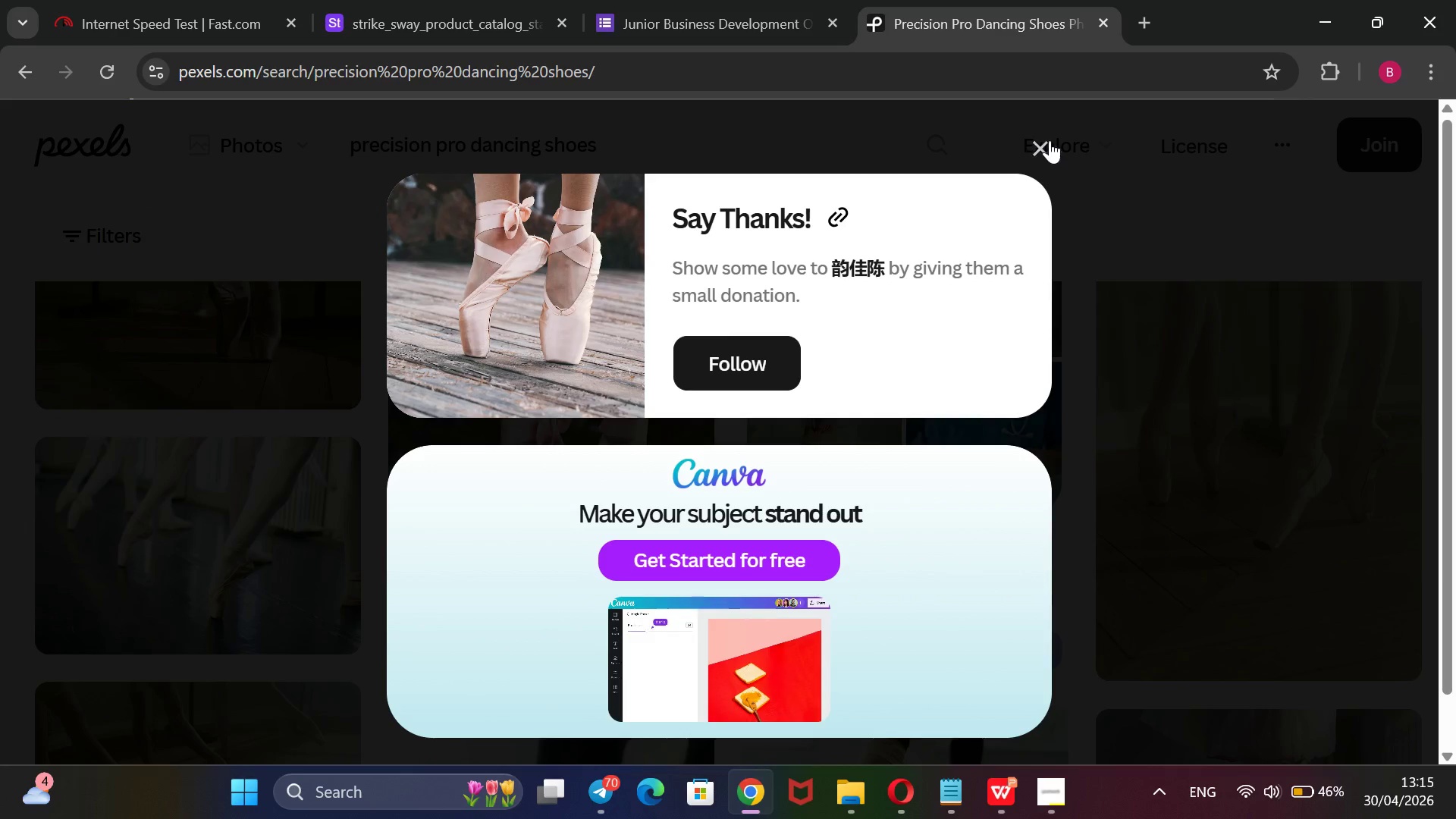 
left_click([1050, 140])
 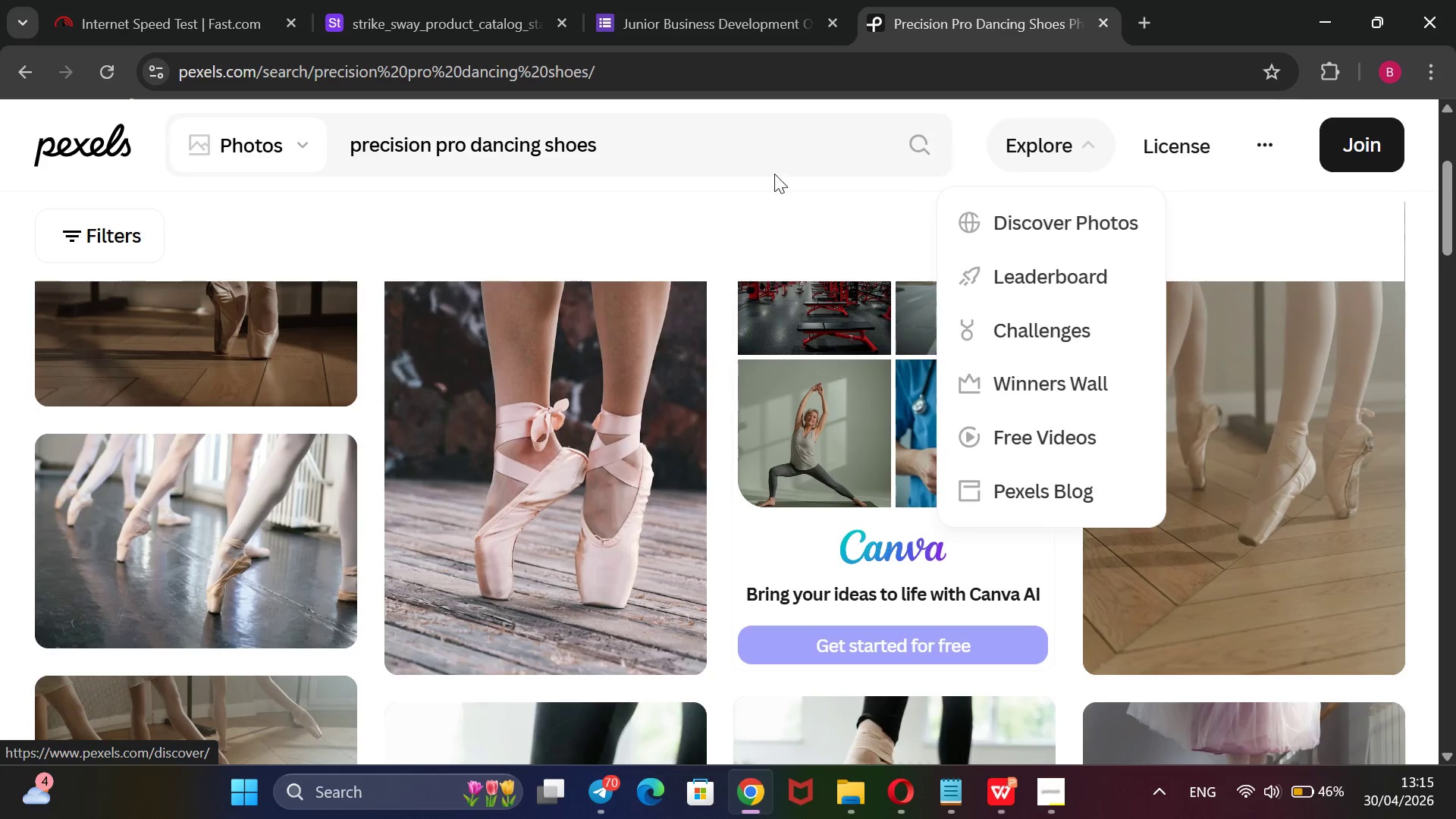 
left_click_drag(start_coordinate=[717, 140], to_coordinate=[320, 345])
 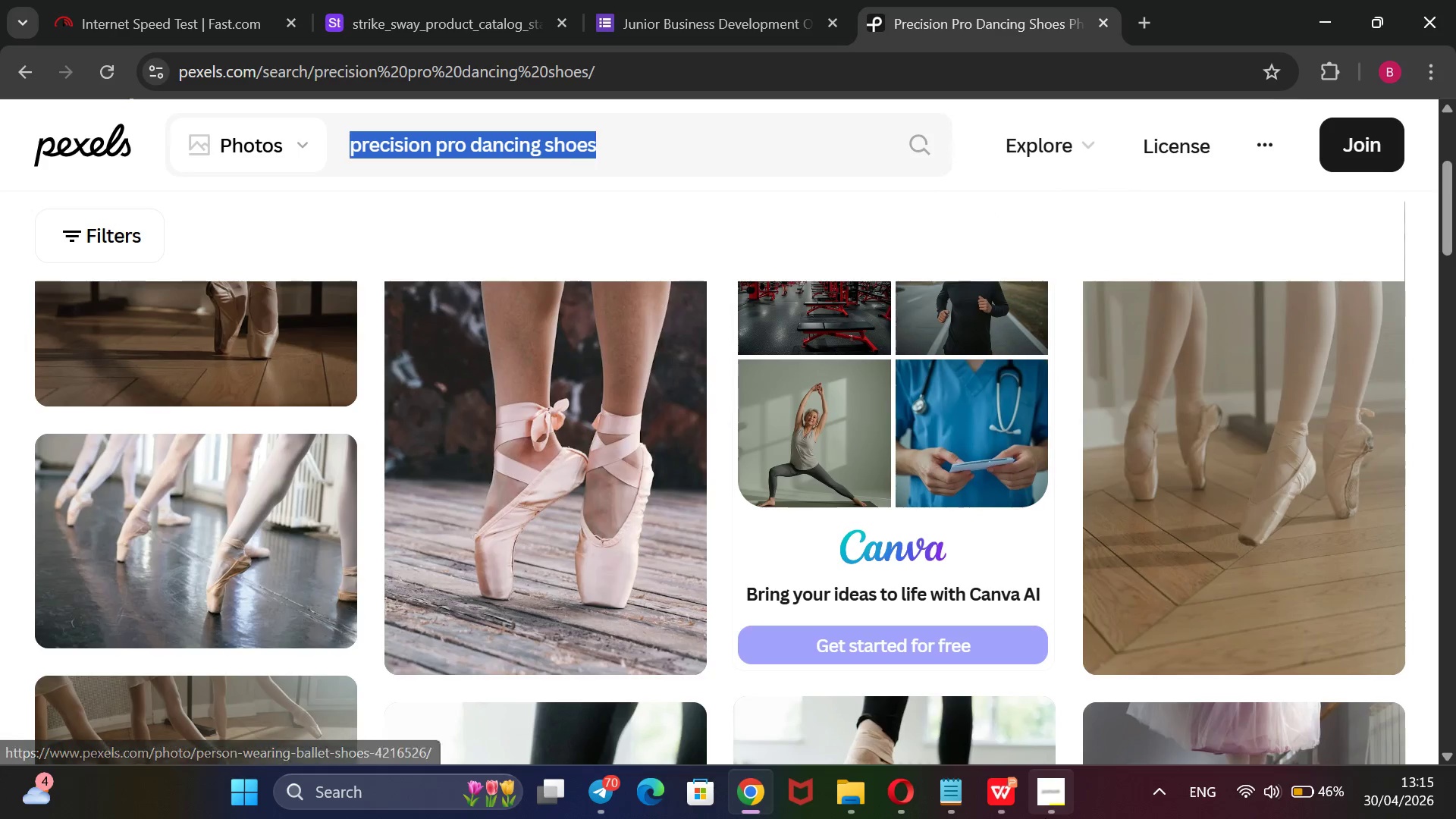 
key(Backspace)
type(core stabilize comab)
key(Backspace)
key(Backspace)
type(bat)
 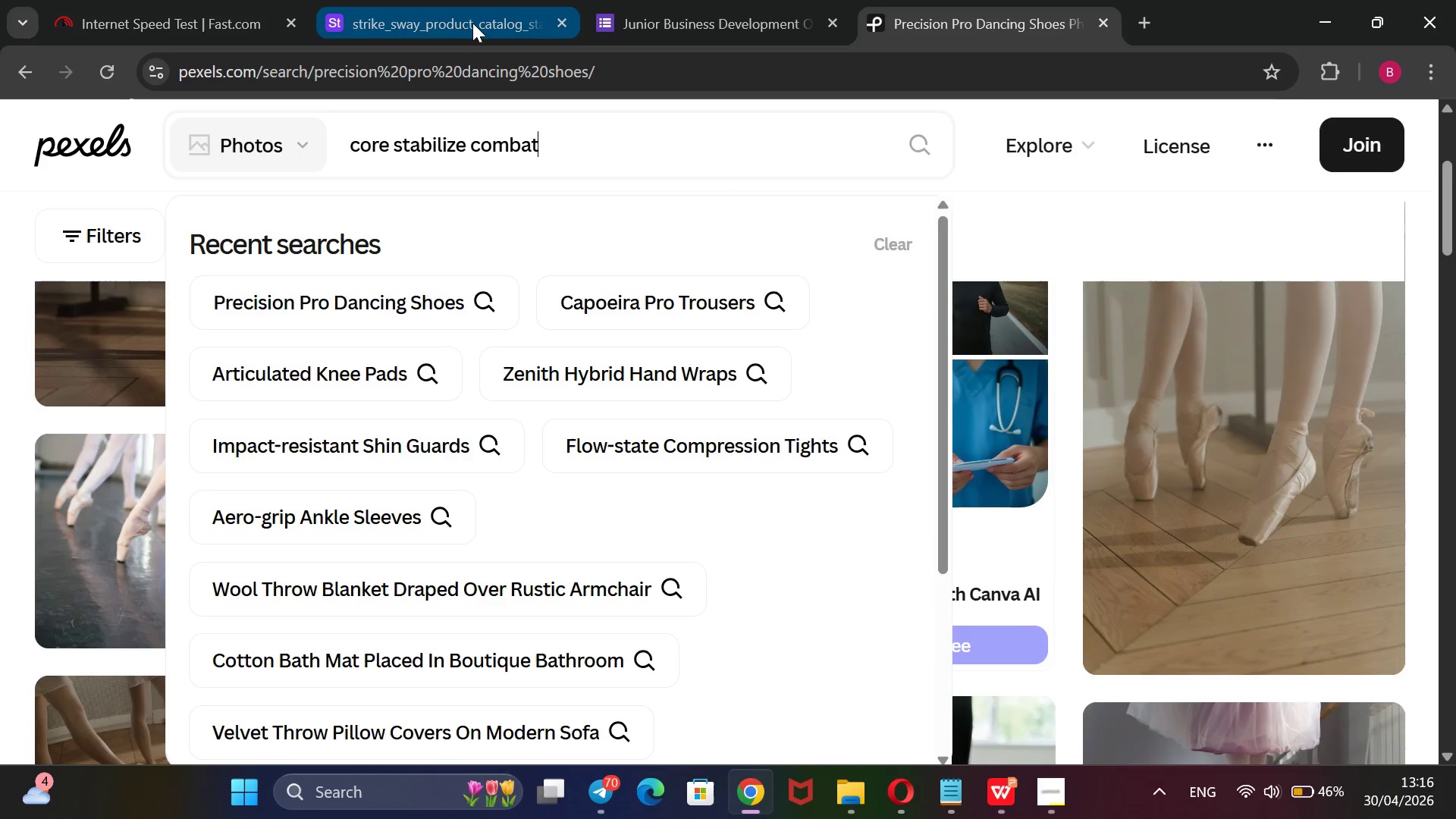 
left_click([467, 17])
 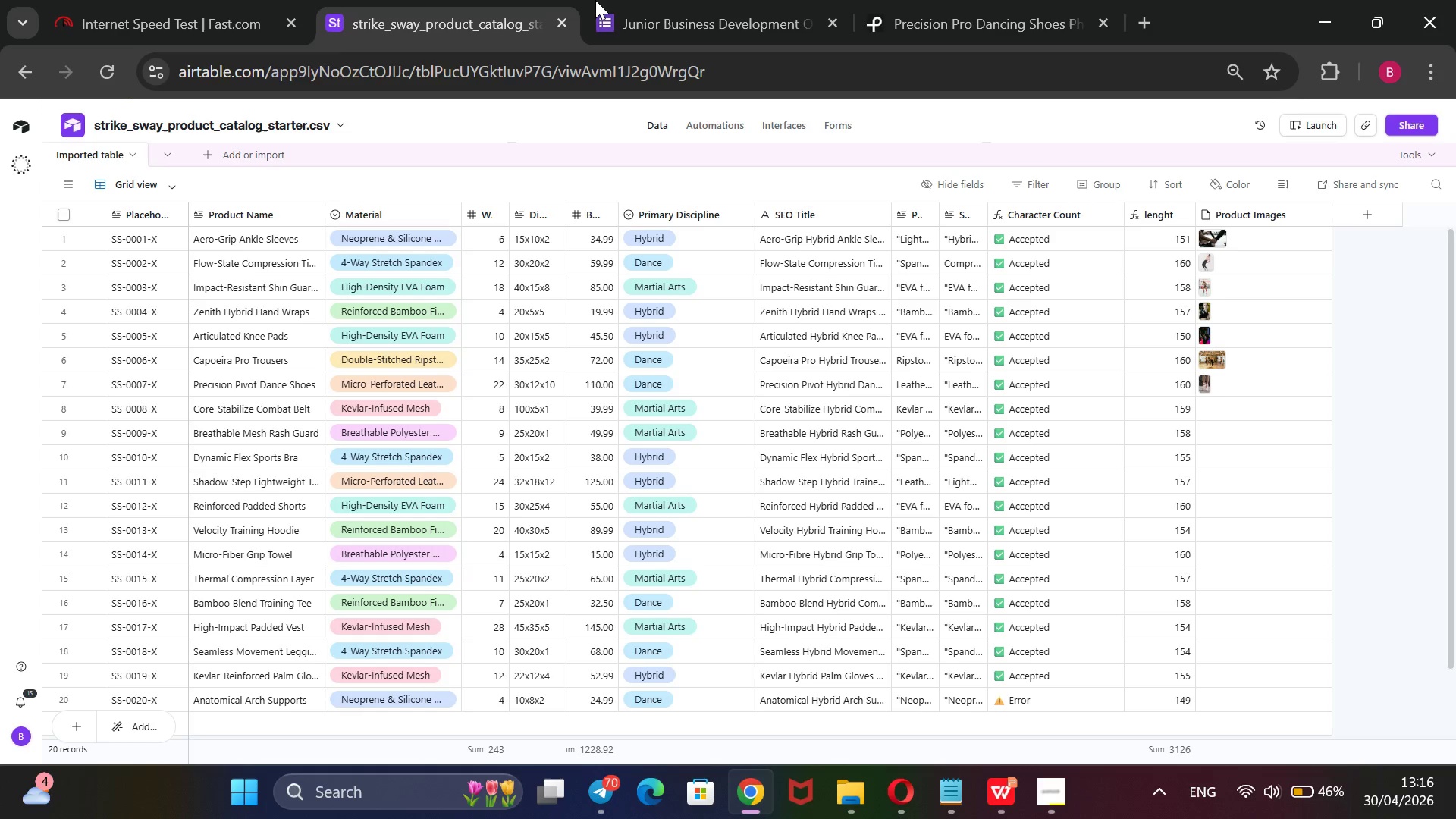 
wait(5.86)
 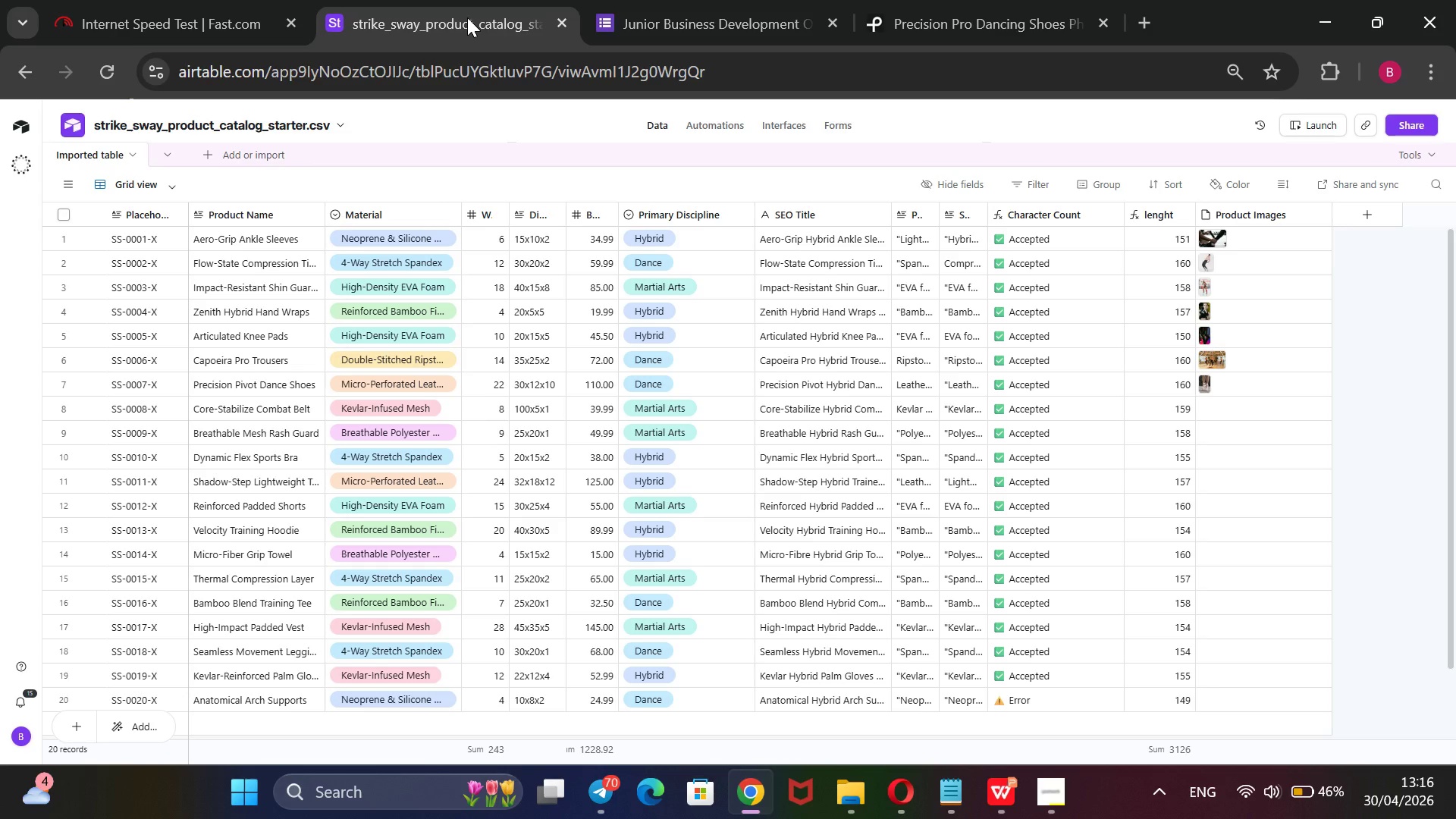 
left_click([939, 8])
 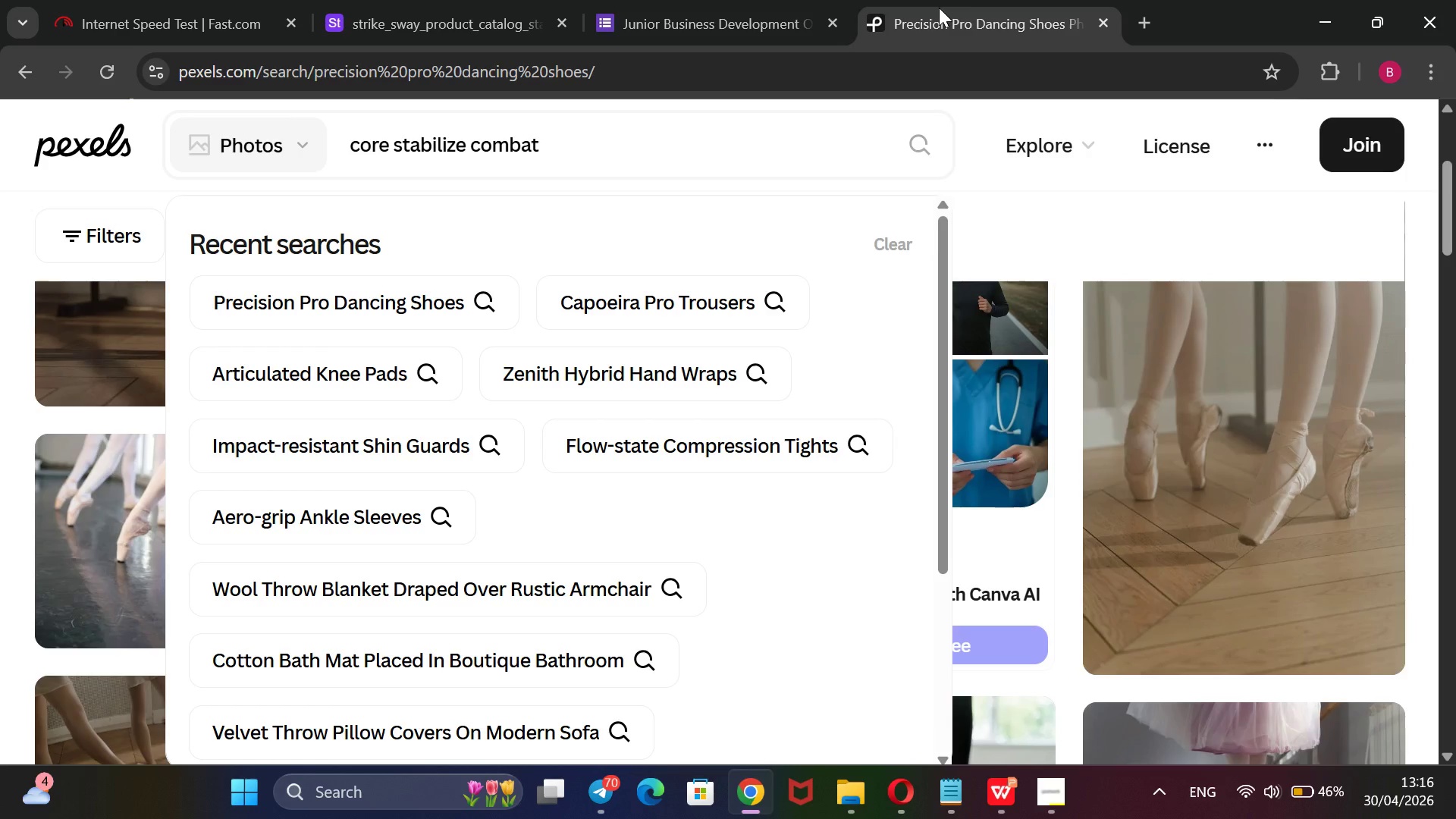 
type( belt)
 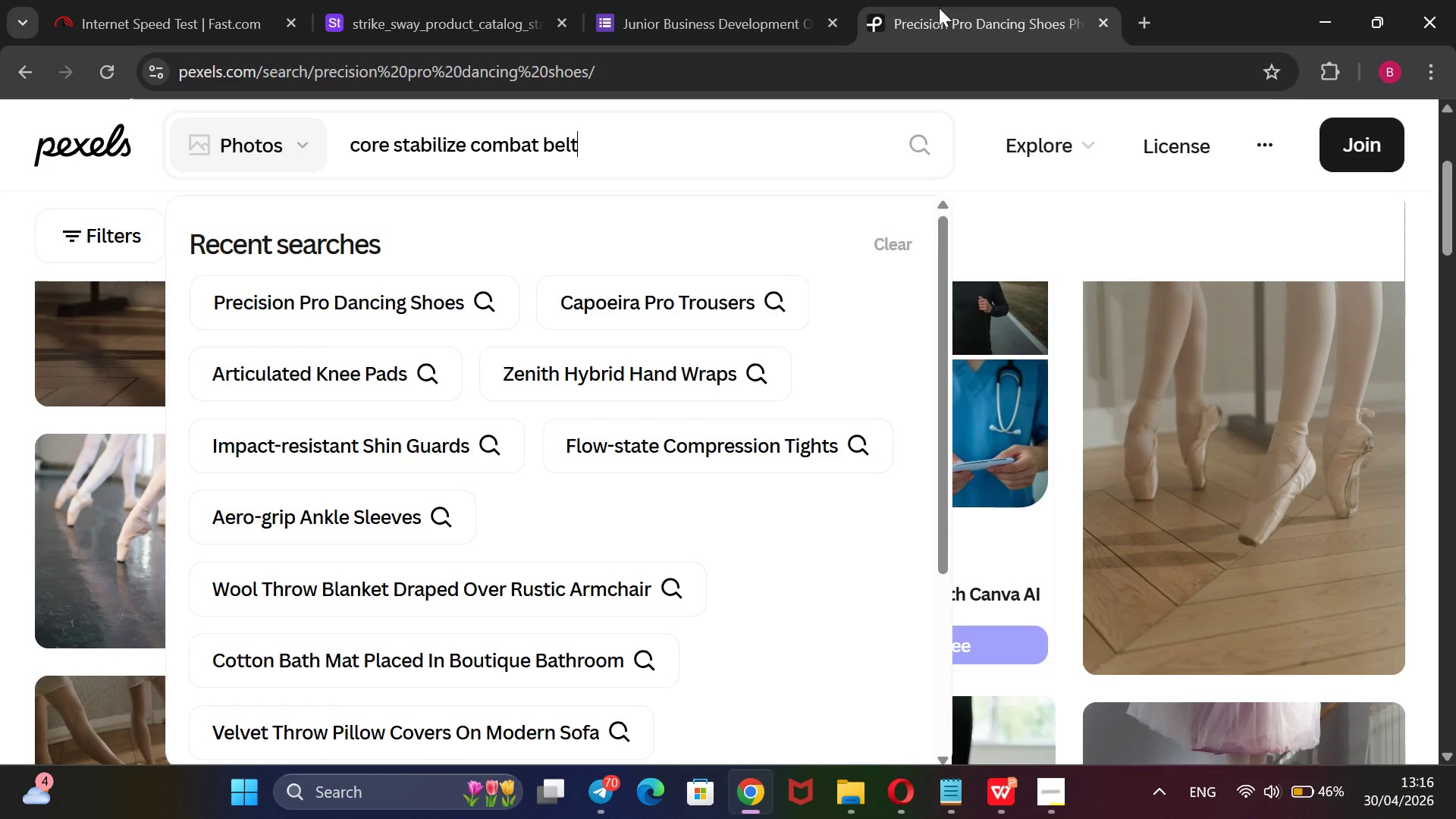 
key(Enter)
 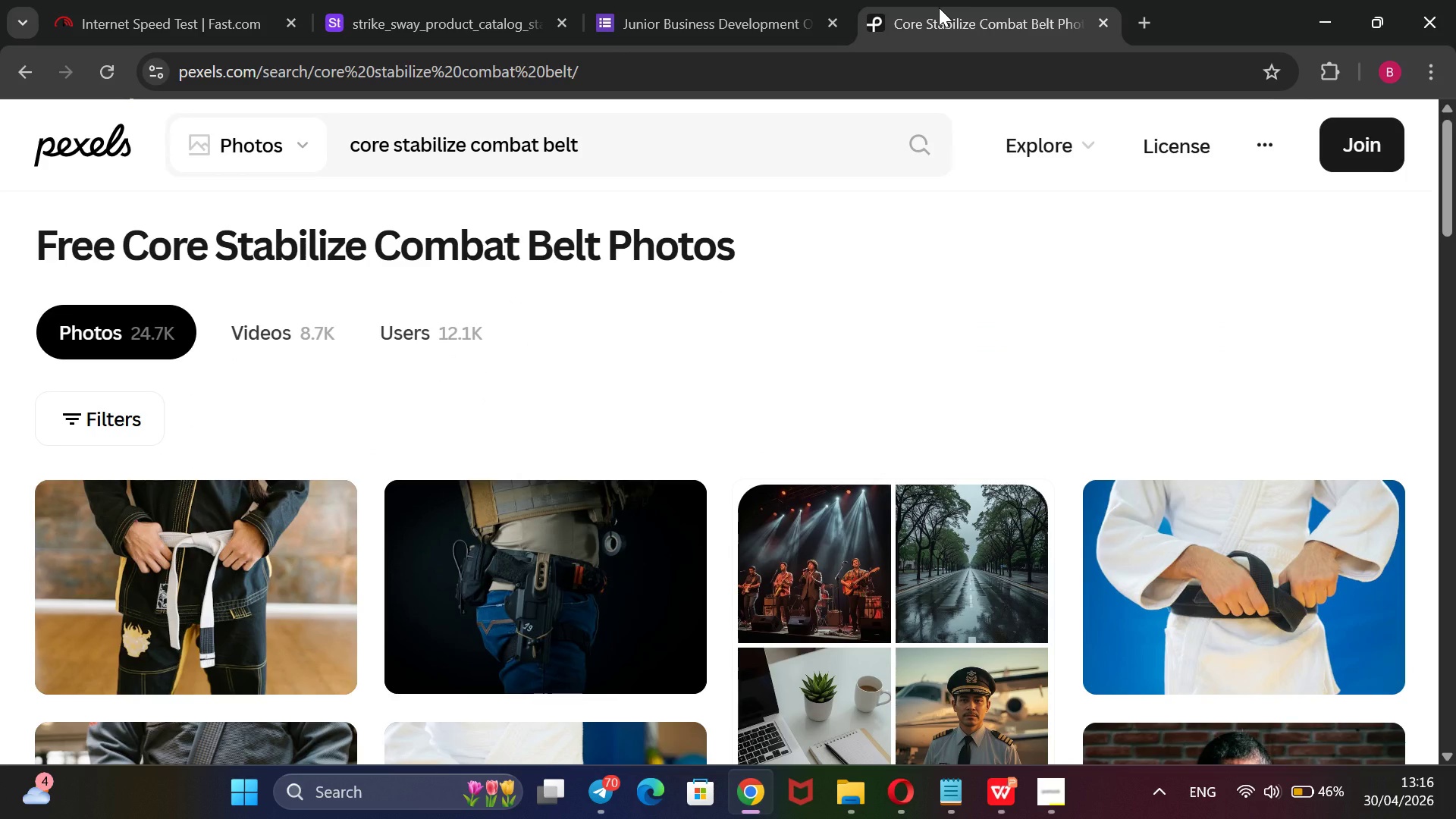 
wait(11.33)
 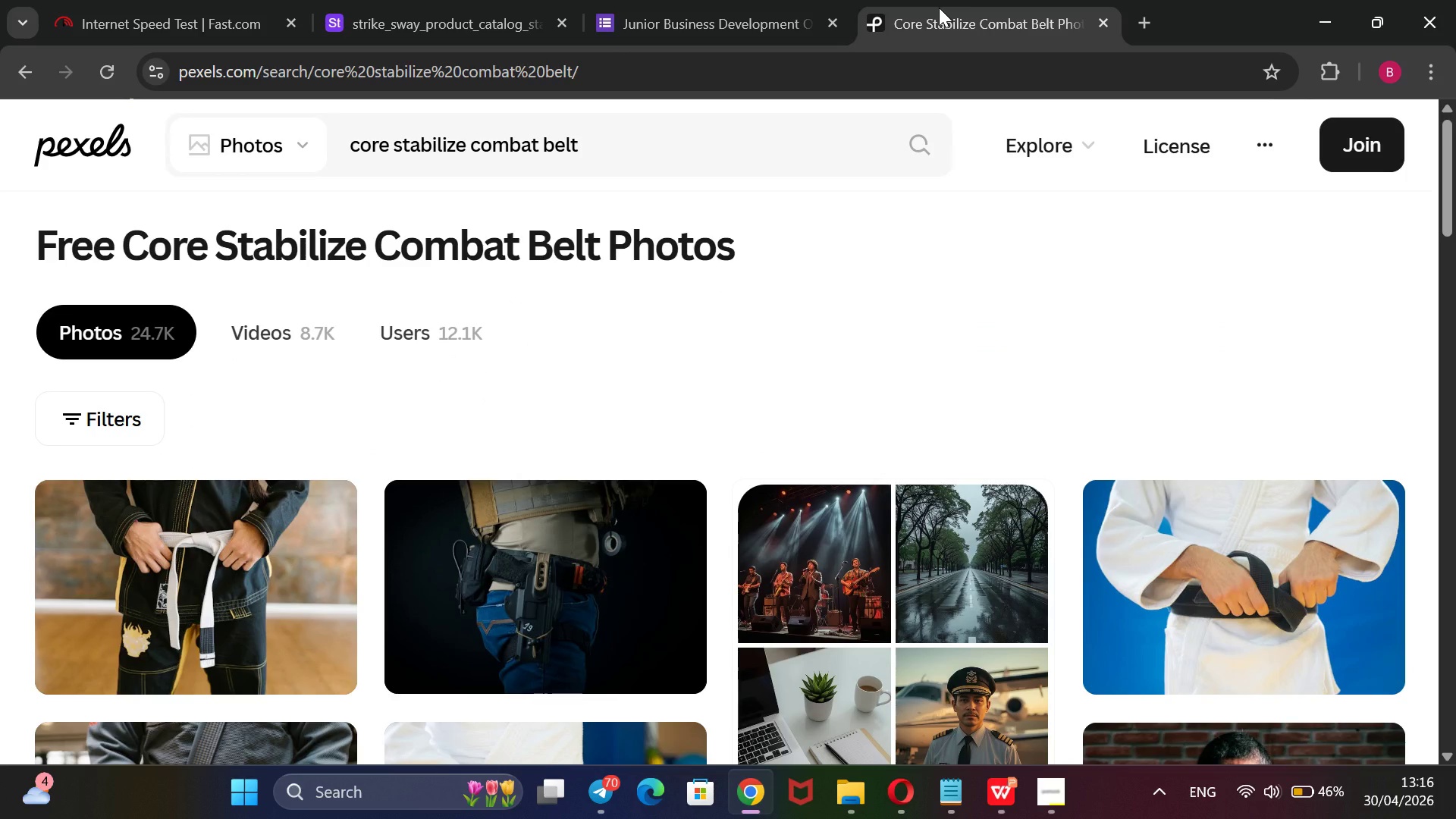 
scroll: coordinate [1126, 152], scroll_direction: down, amount: 7.0
 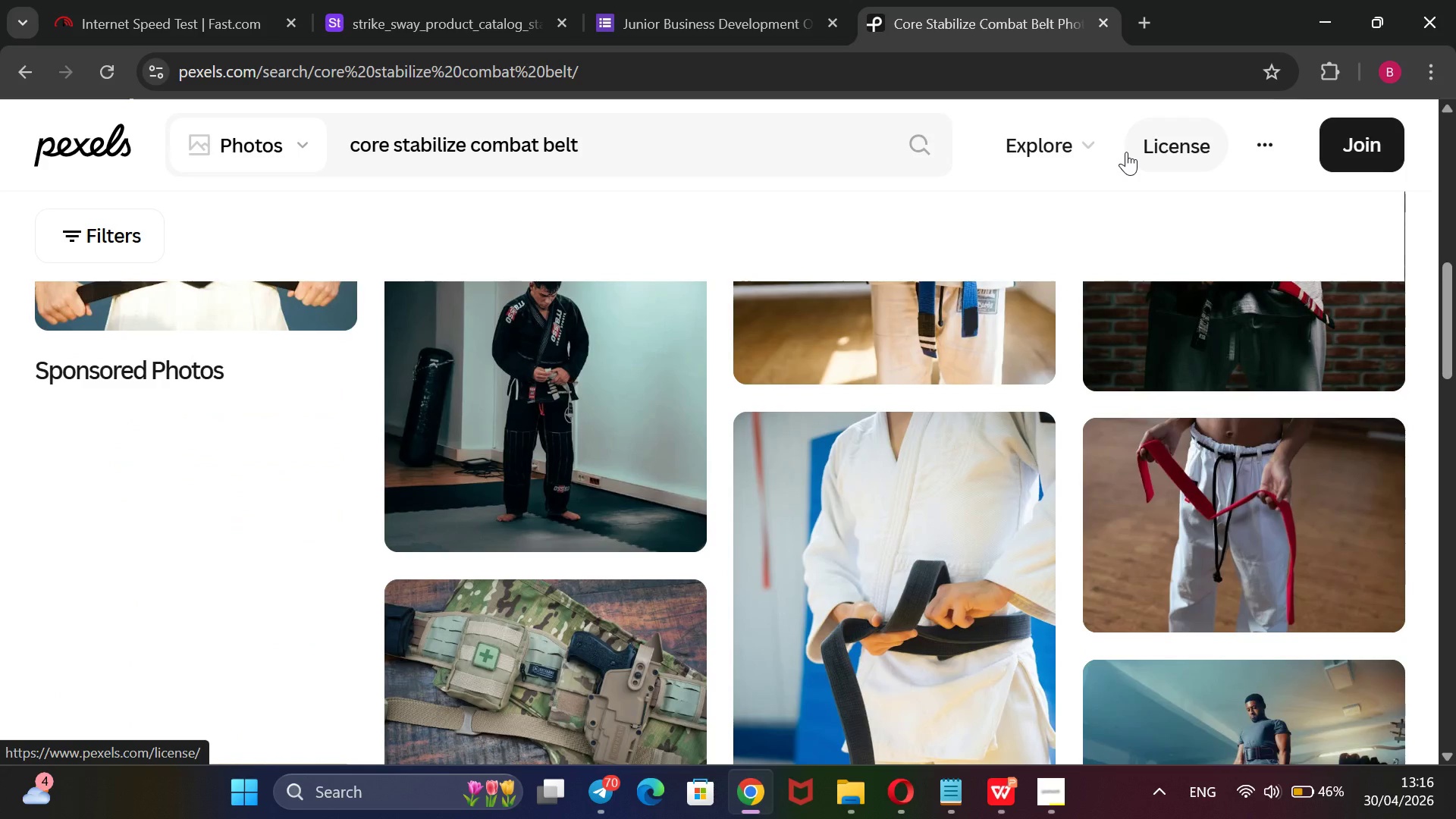 
mouse_move([802, 520])
 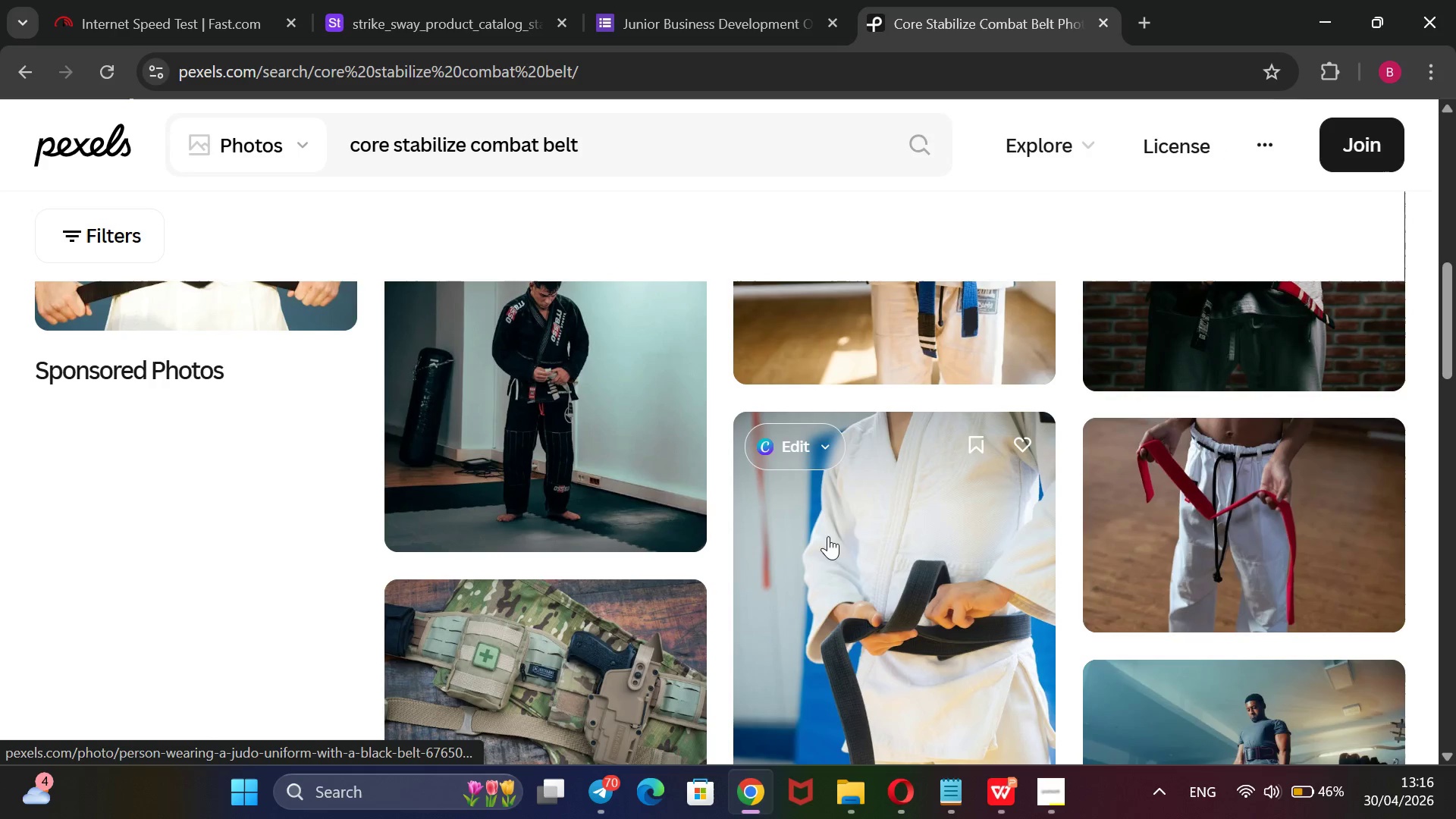 
mouse_move([834, 540])
 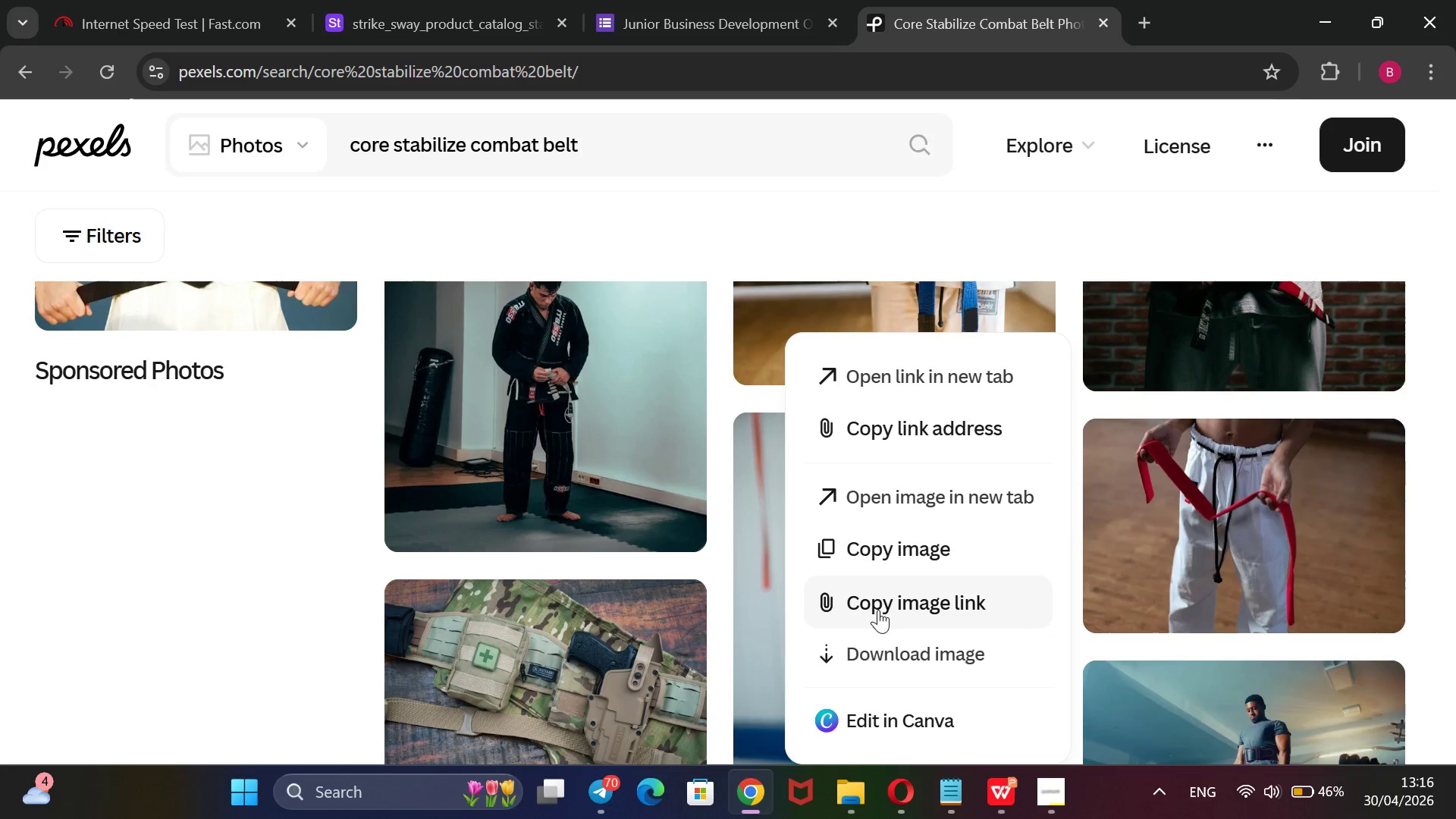 
left_click([878, 610])
 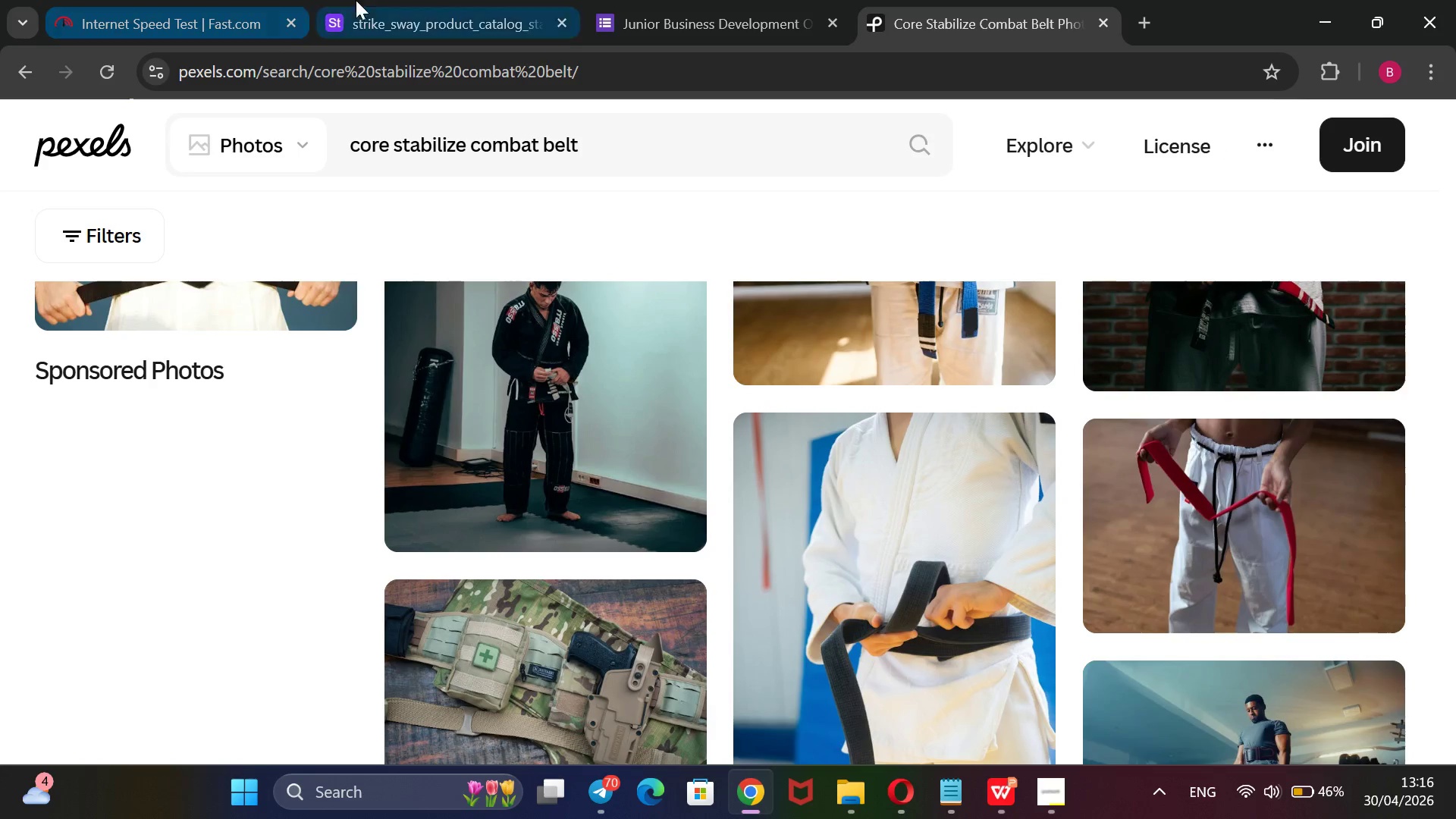 
left_click([374, 0])
 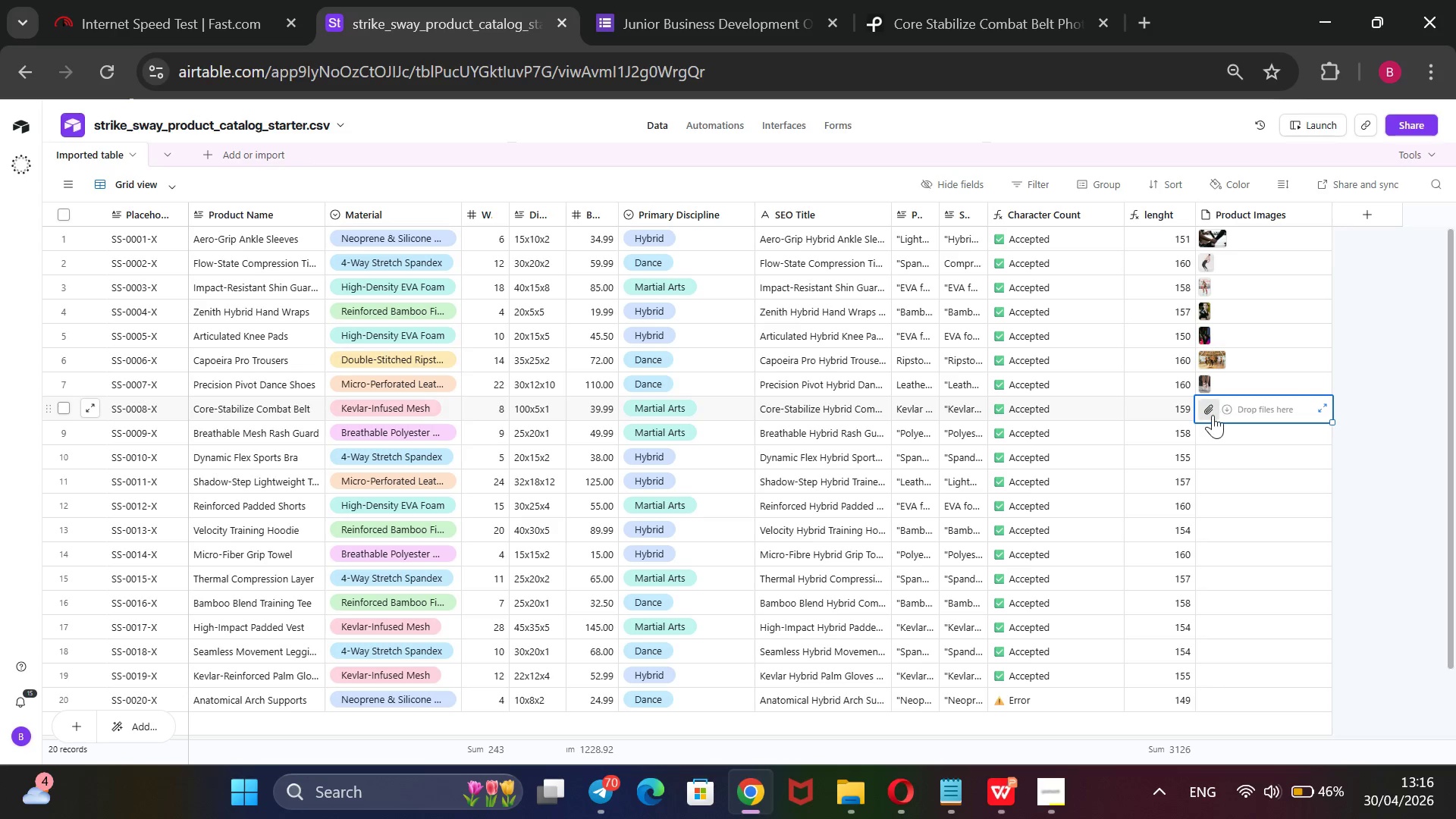 
left_click([1213, 416])
 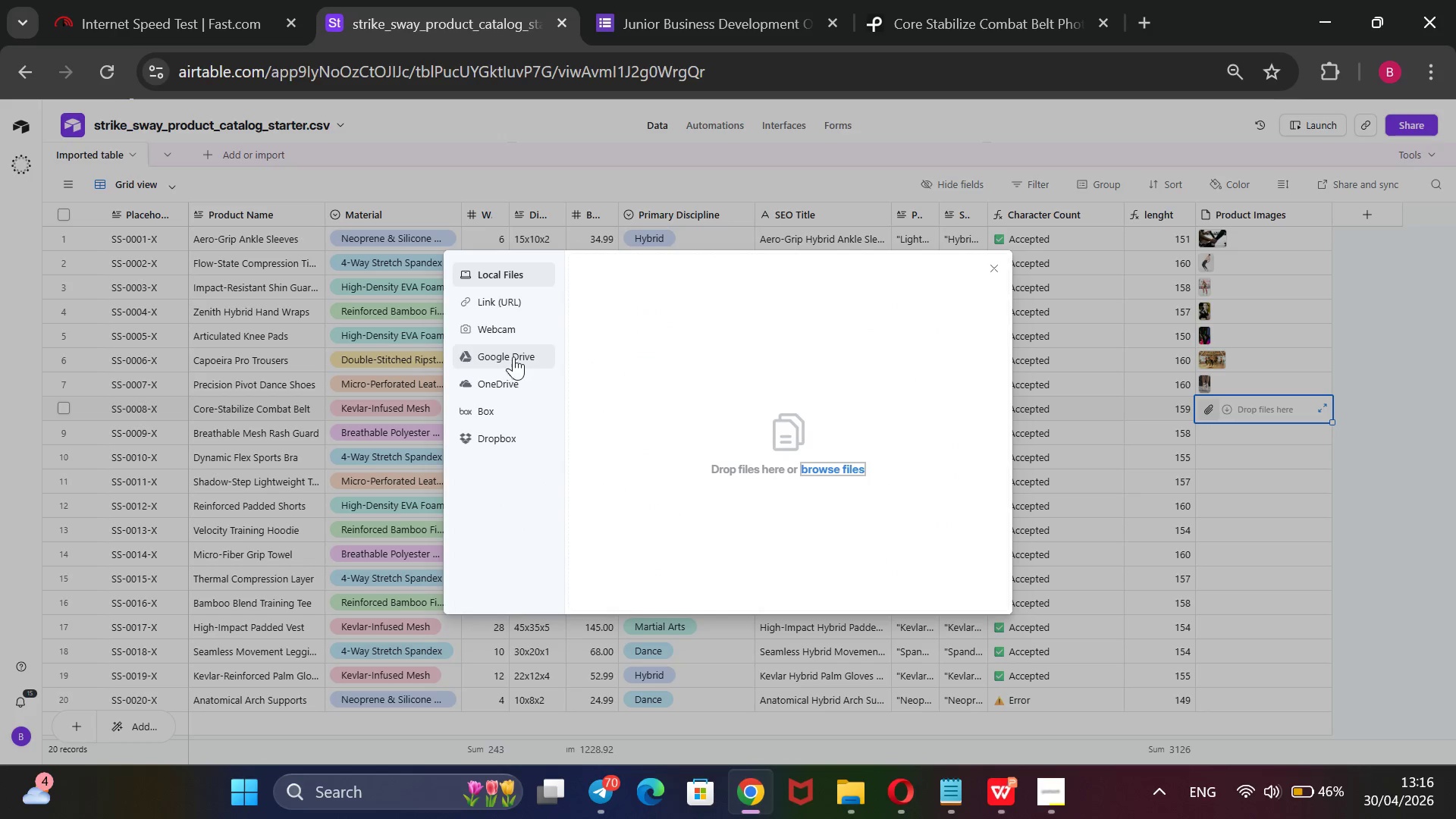 
left_click([497, 315])
 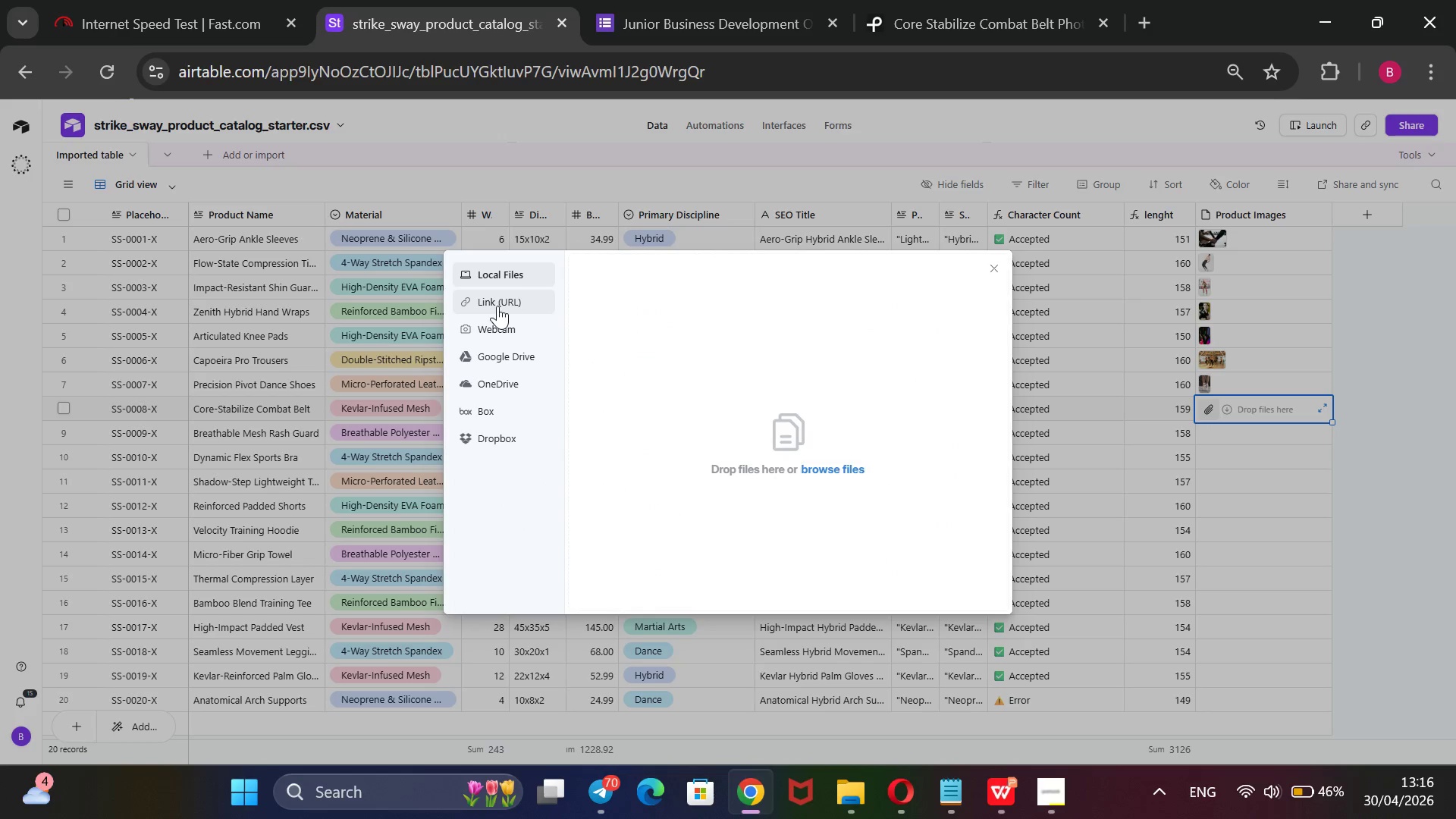 
left_click([497, 306])
 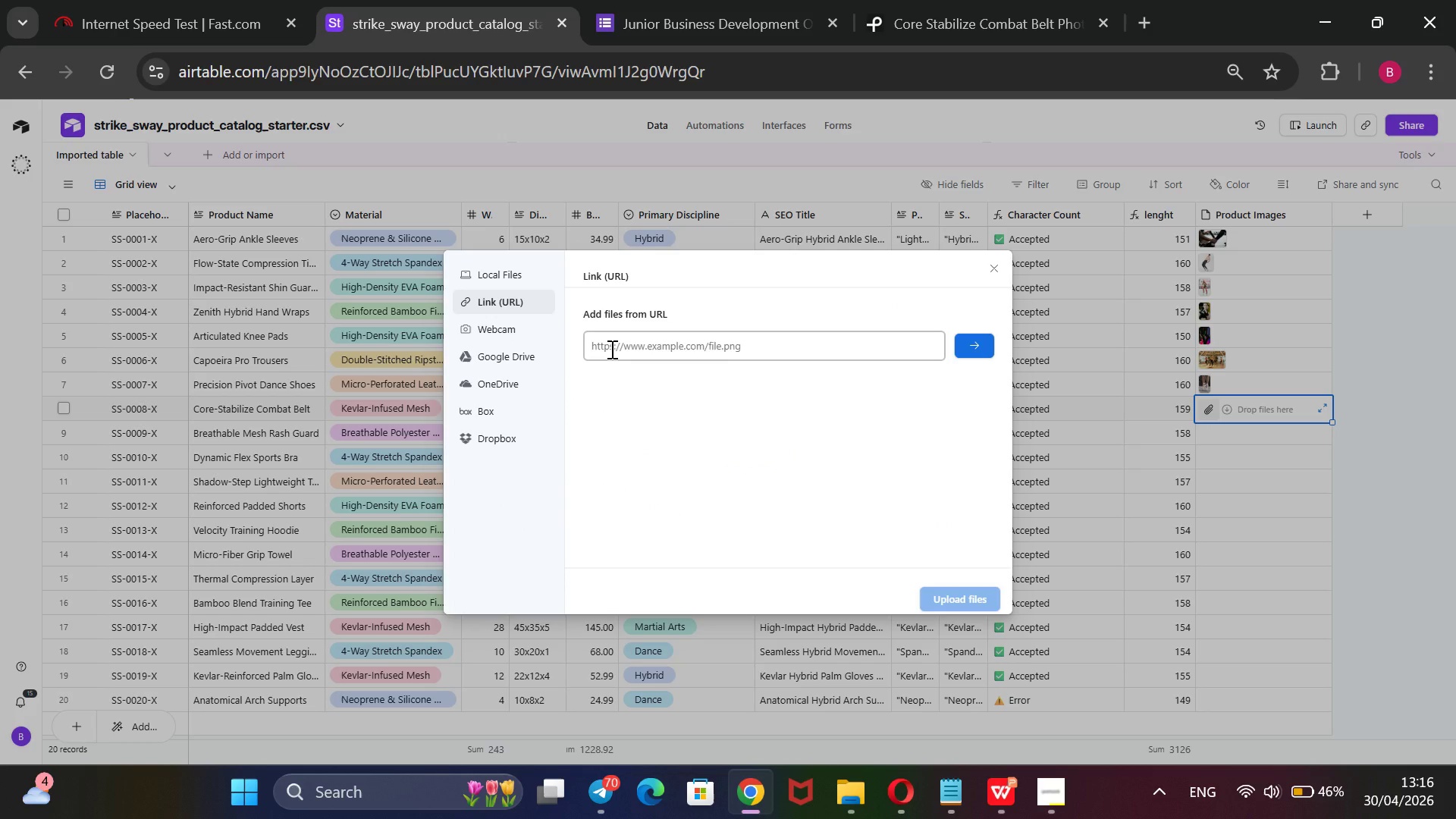 
key(Control+V)
 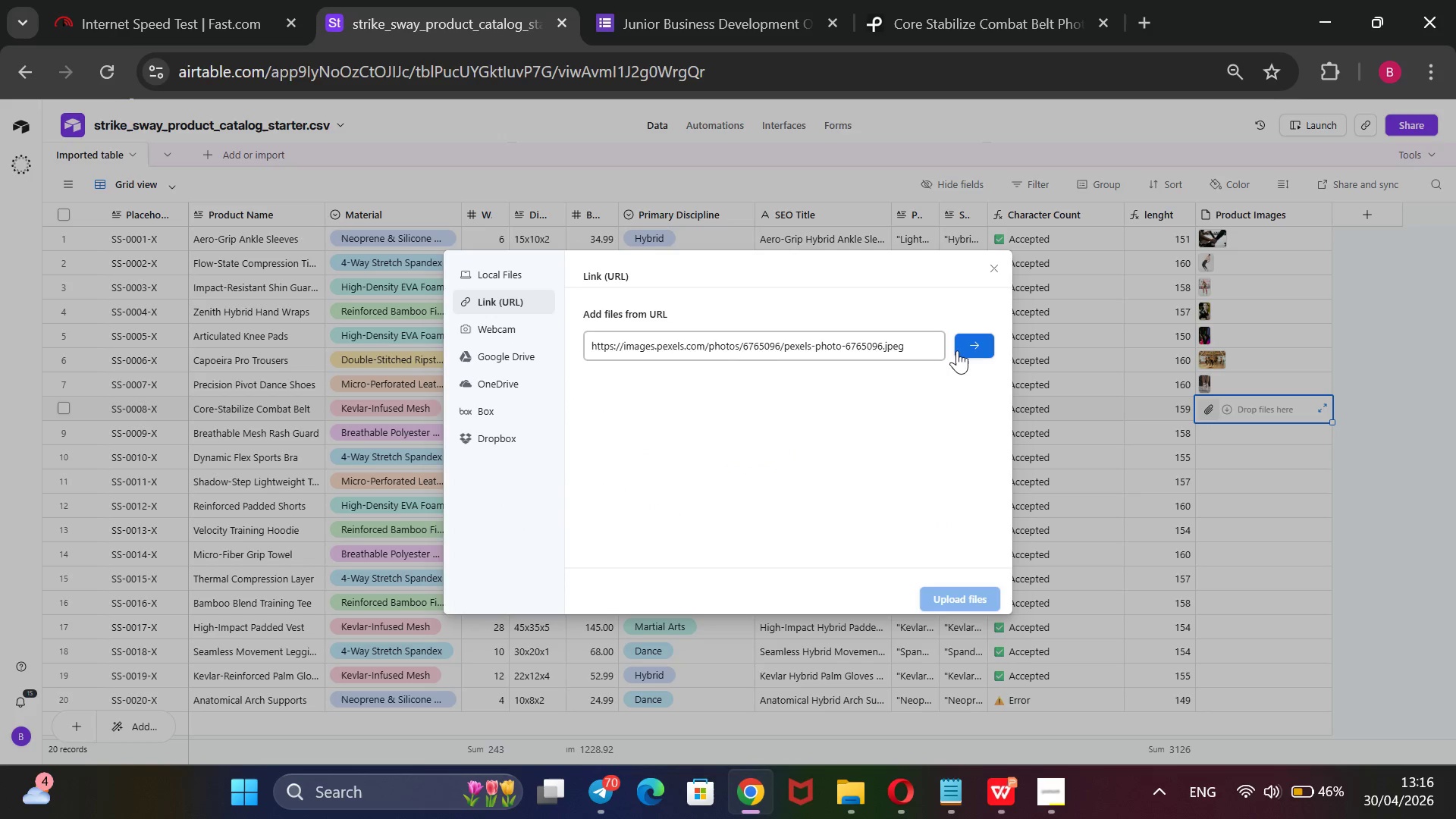 
left_click_drag(start_coordinate=[964, 340], to_coordinate=[966, 344])
 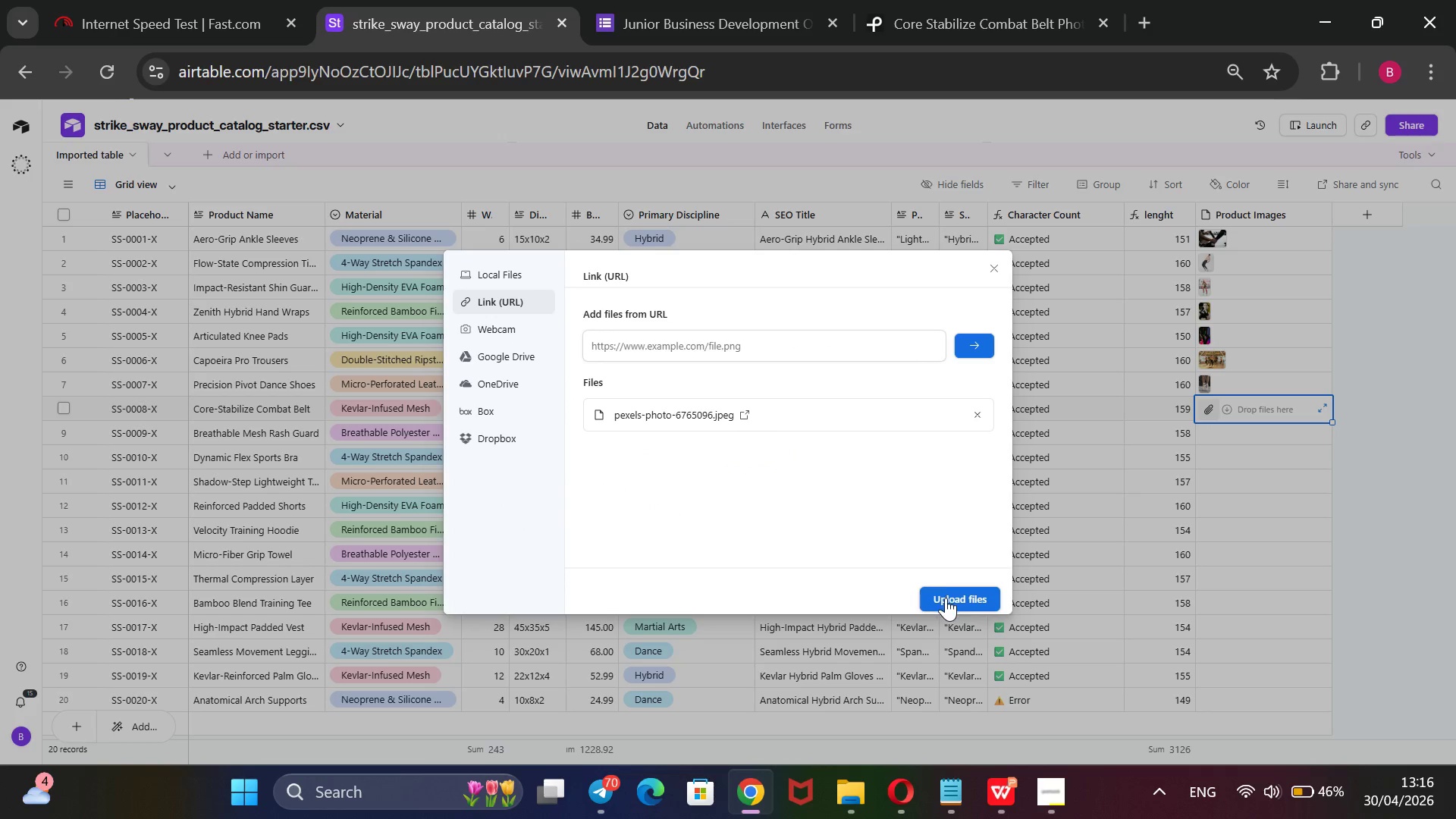 
left_click([946, 600])
 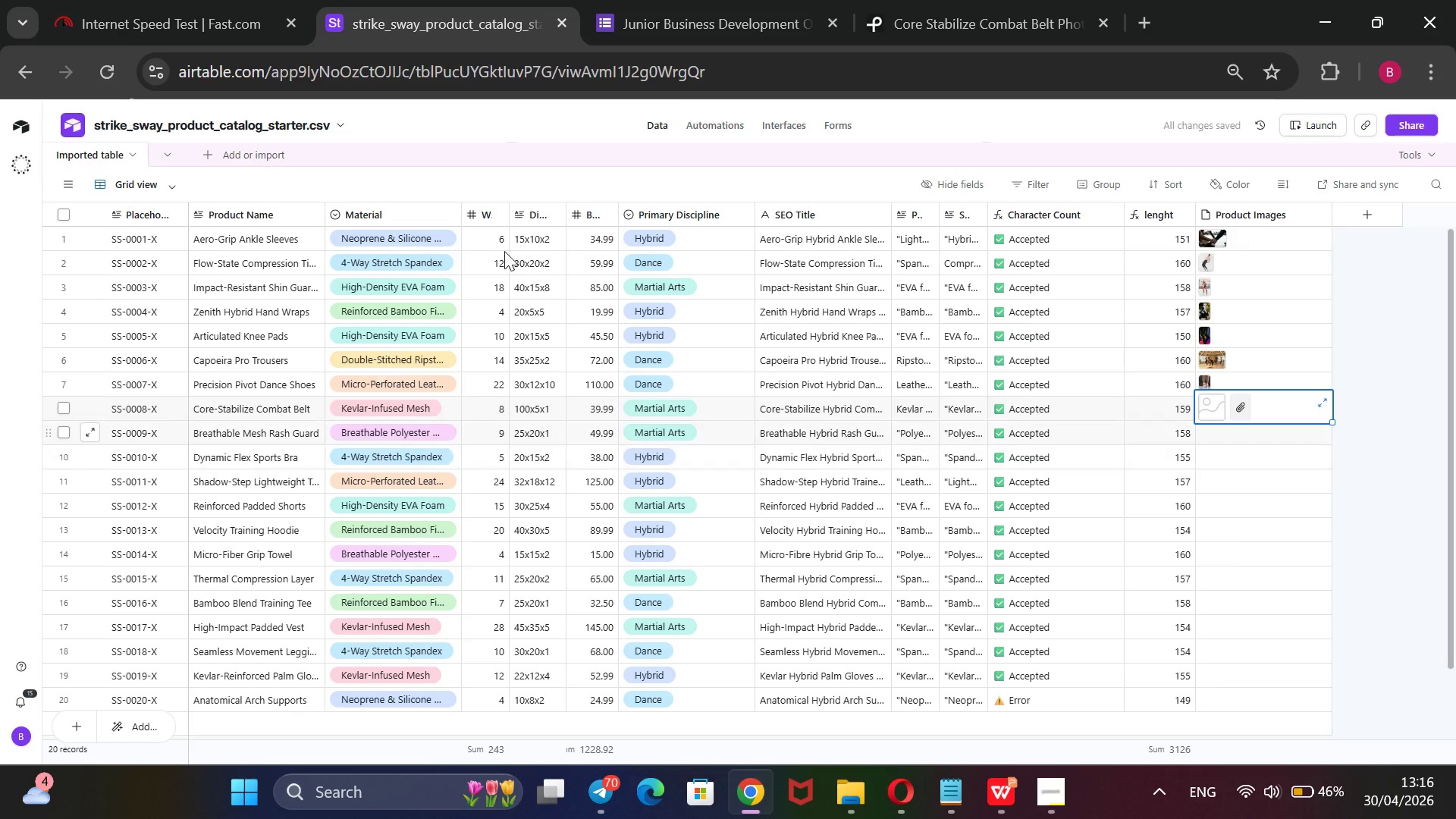 
left_click([940, 0])
 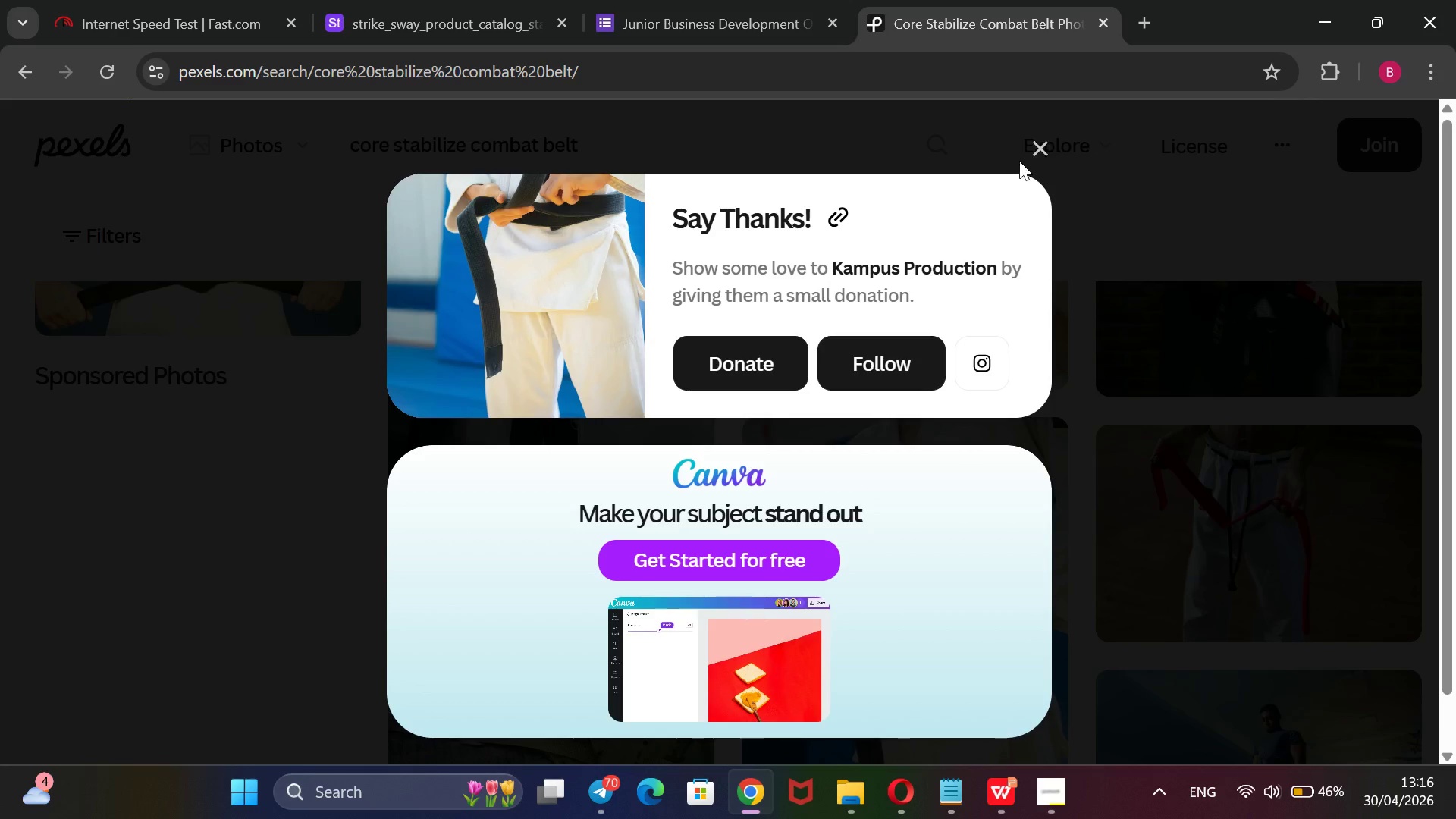 
left_click([1055, 140])
 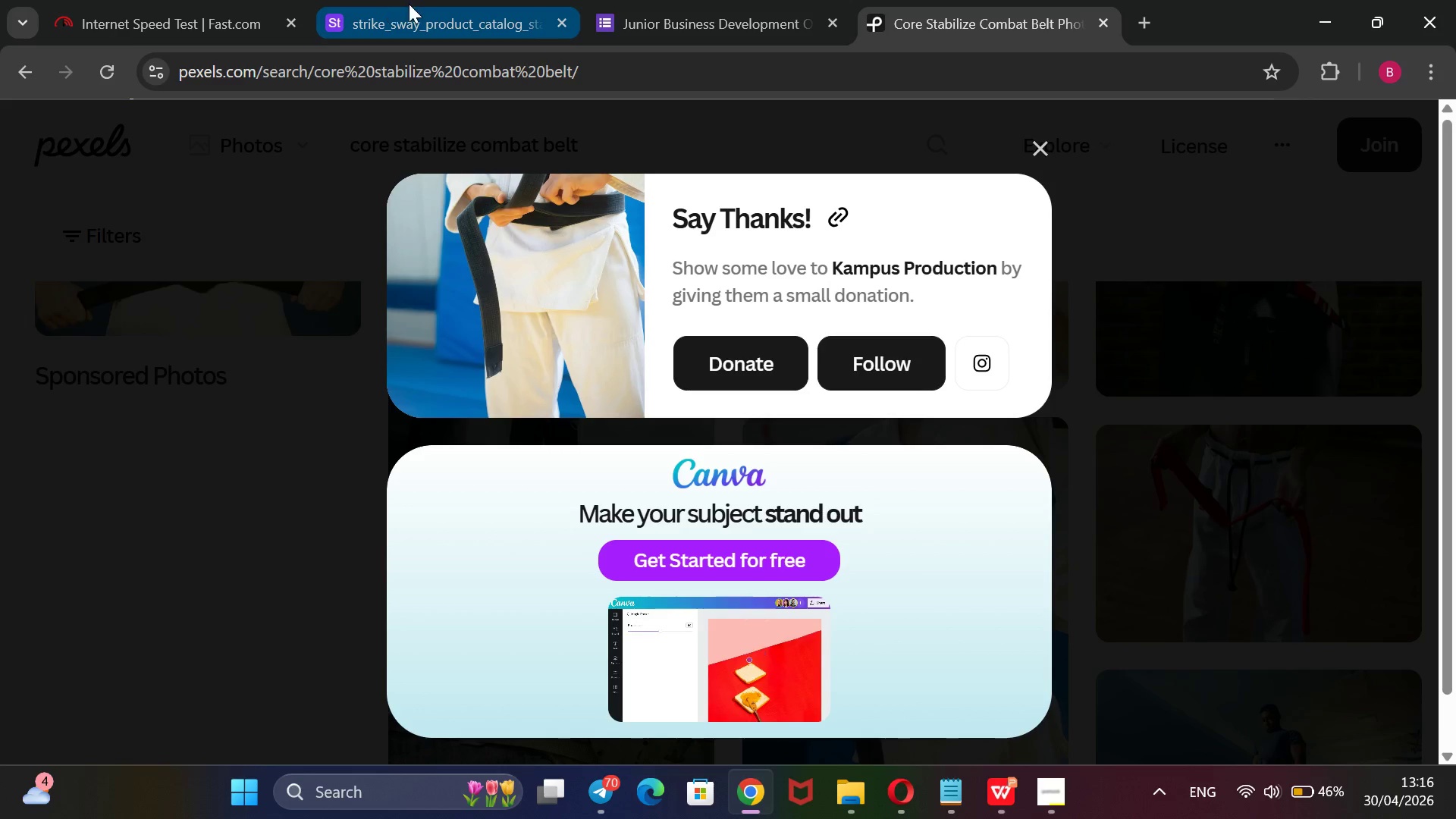 
left_click([411, 4])
 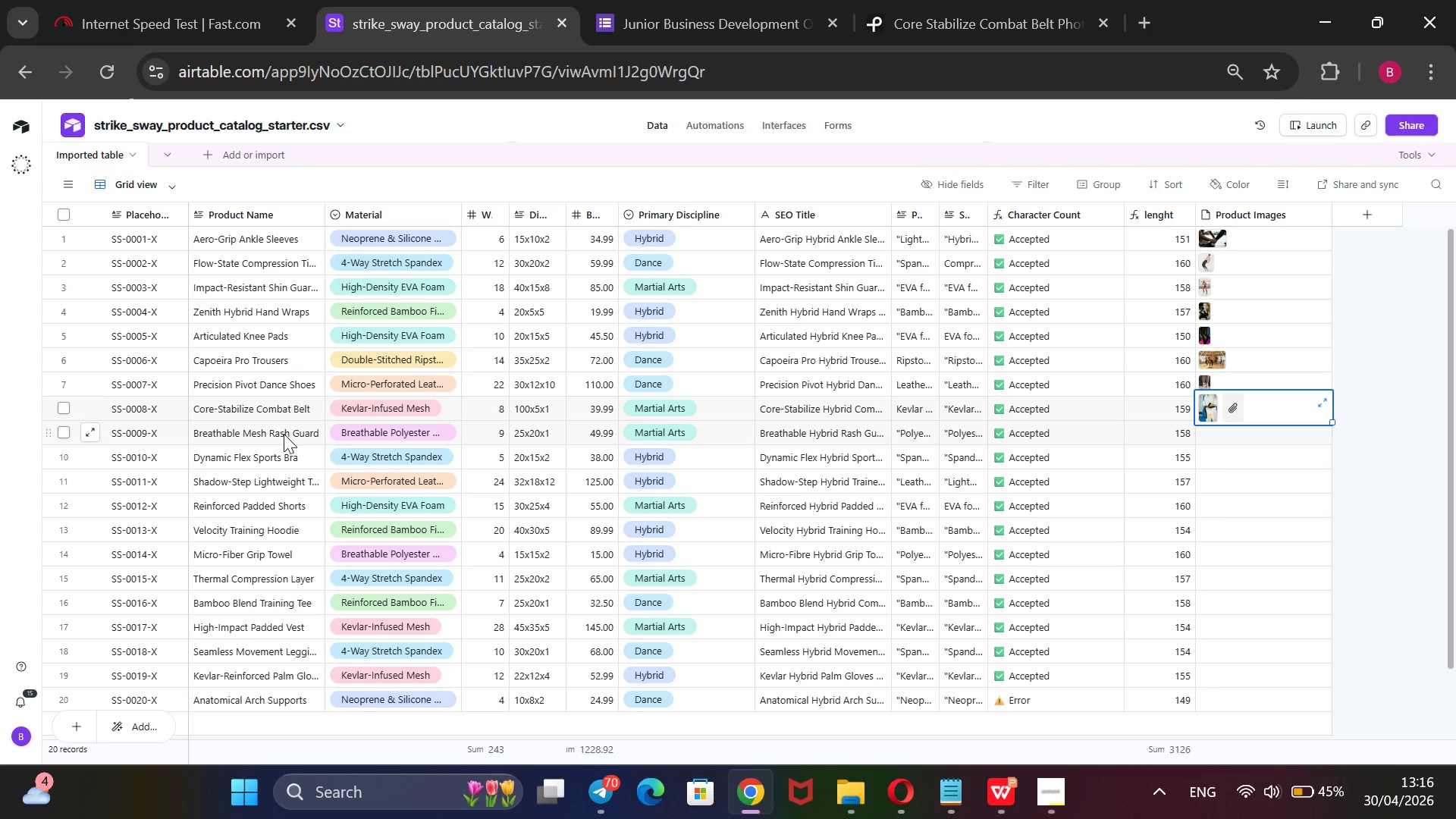 
double_click([284, 435])
 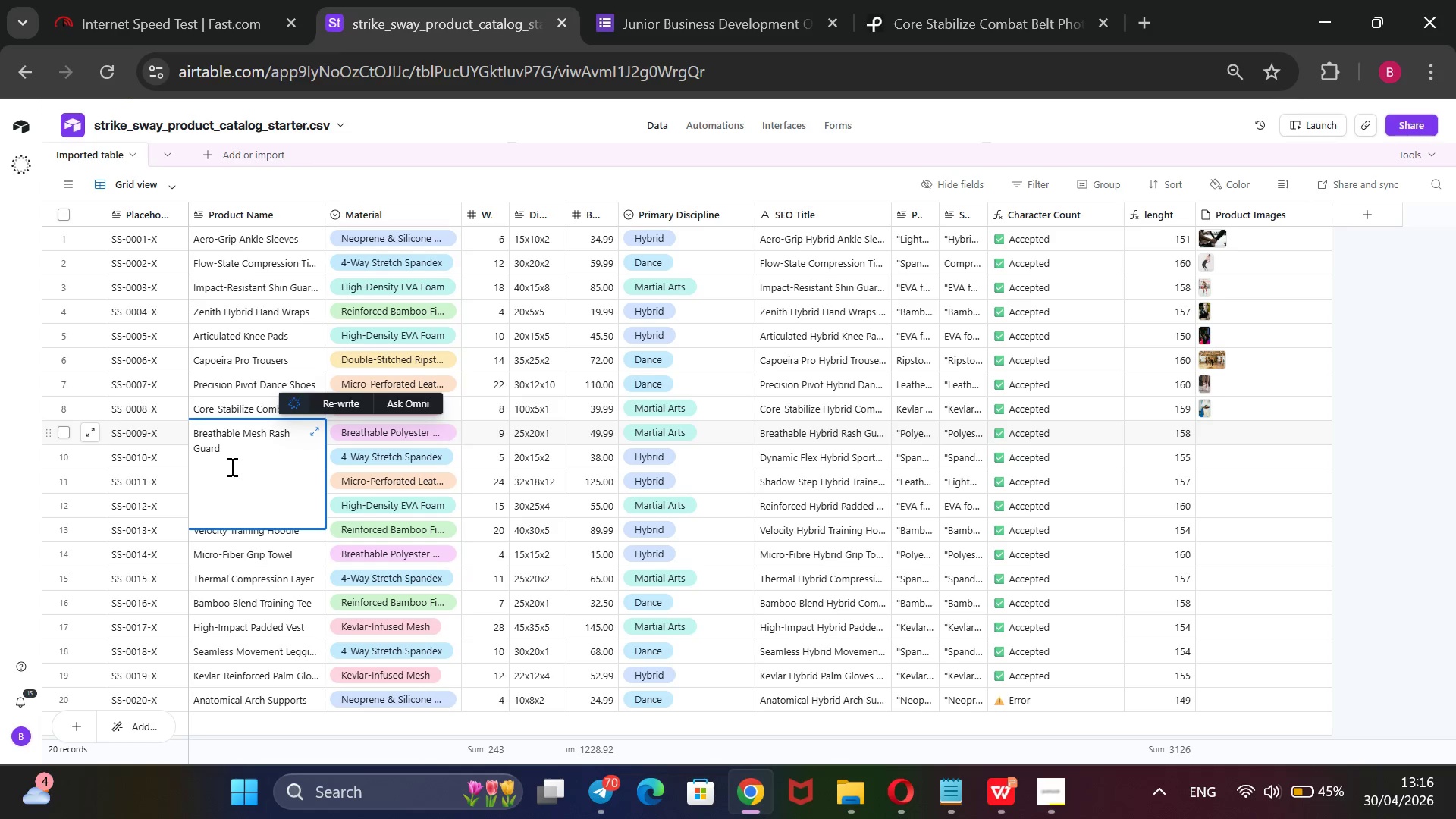 
left_click_drag(start_coordinate=[224, 453], to_coordinate=[189, 438])
 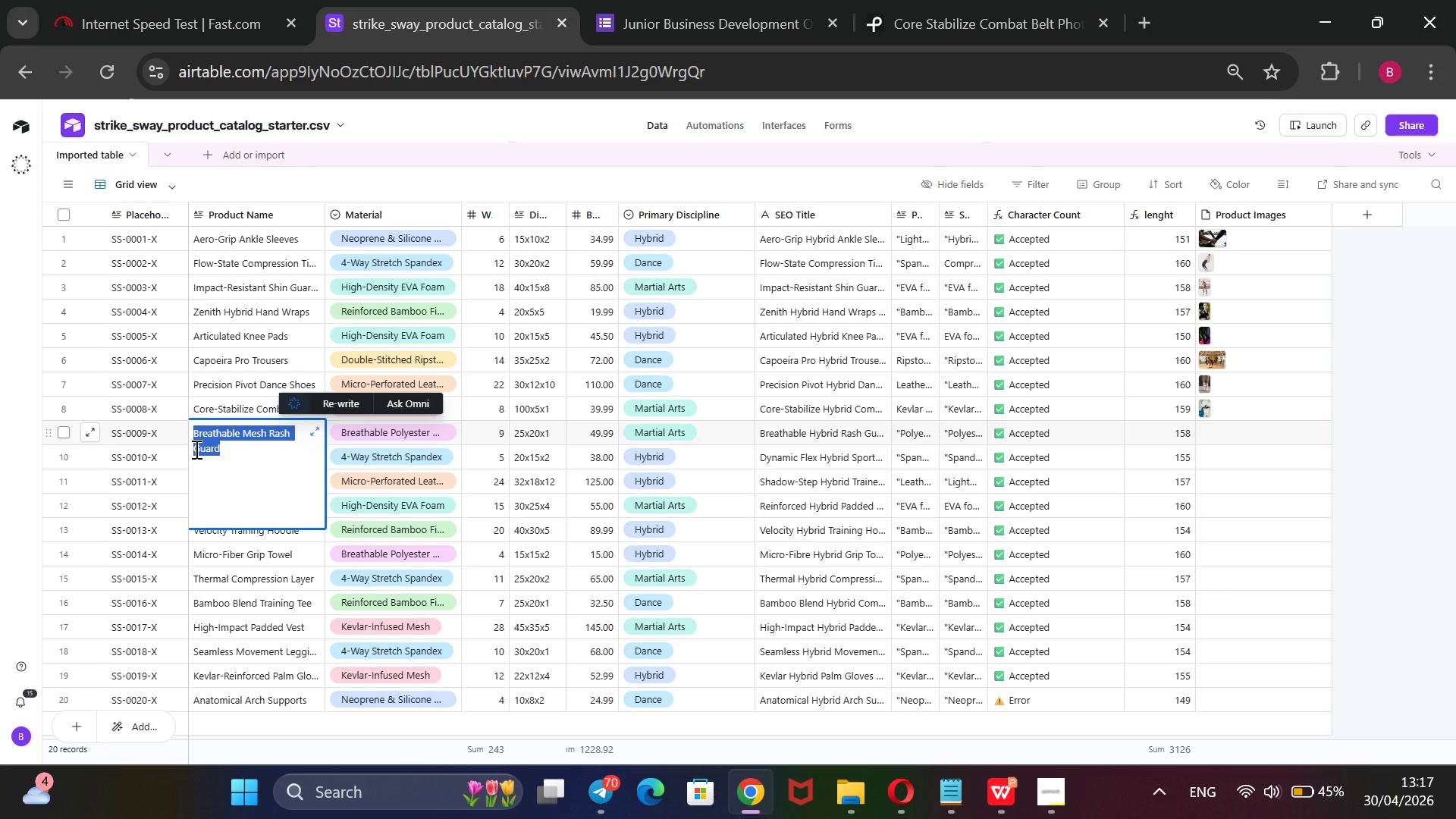 
key(Control+C)
 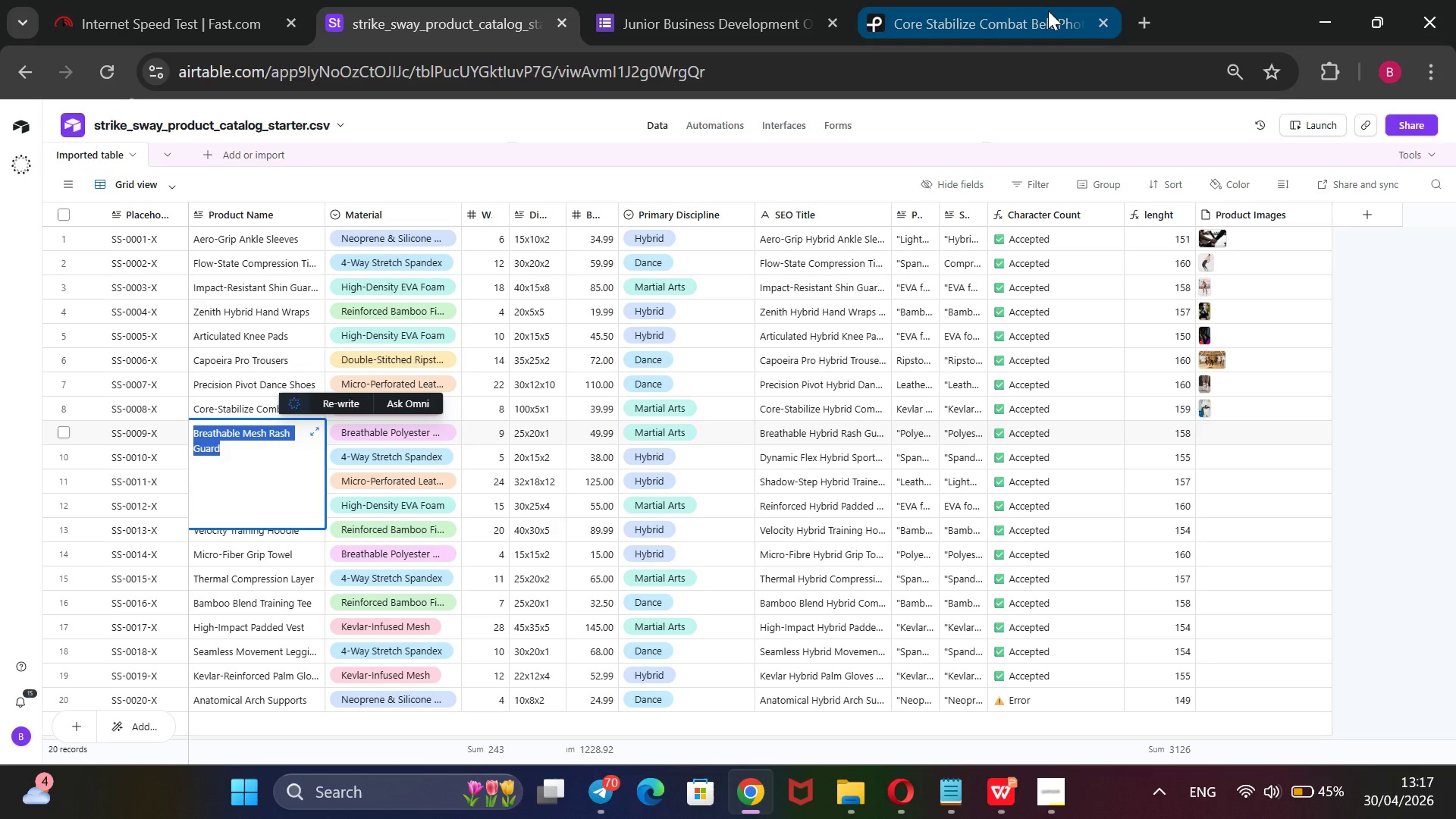 
left_click([1037, 11])
 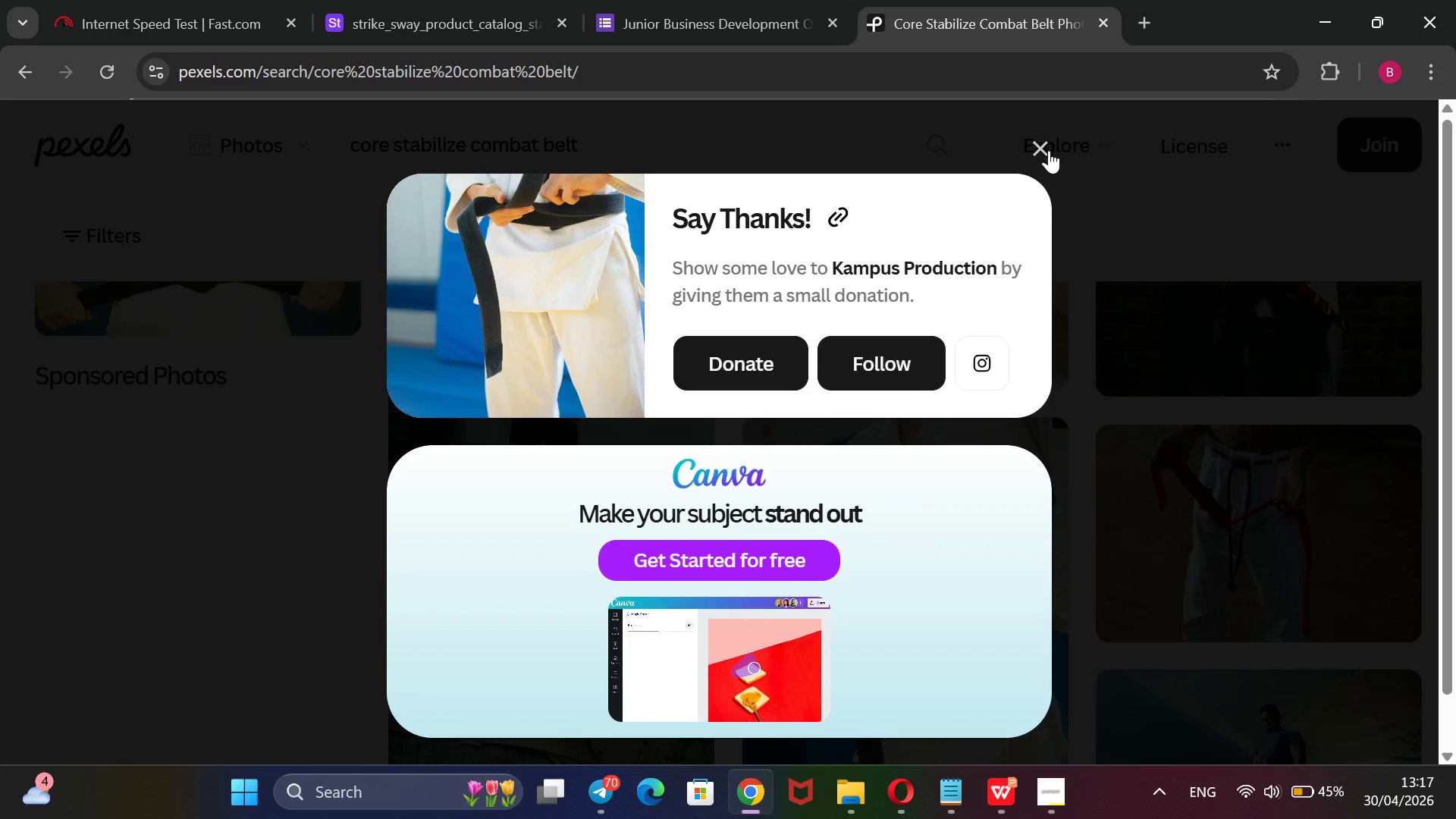 
left_click([1049, 151])
 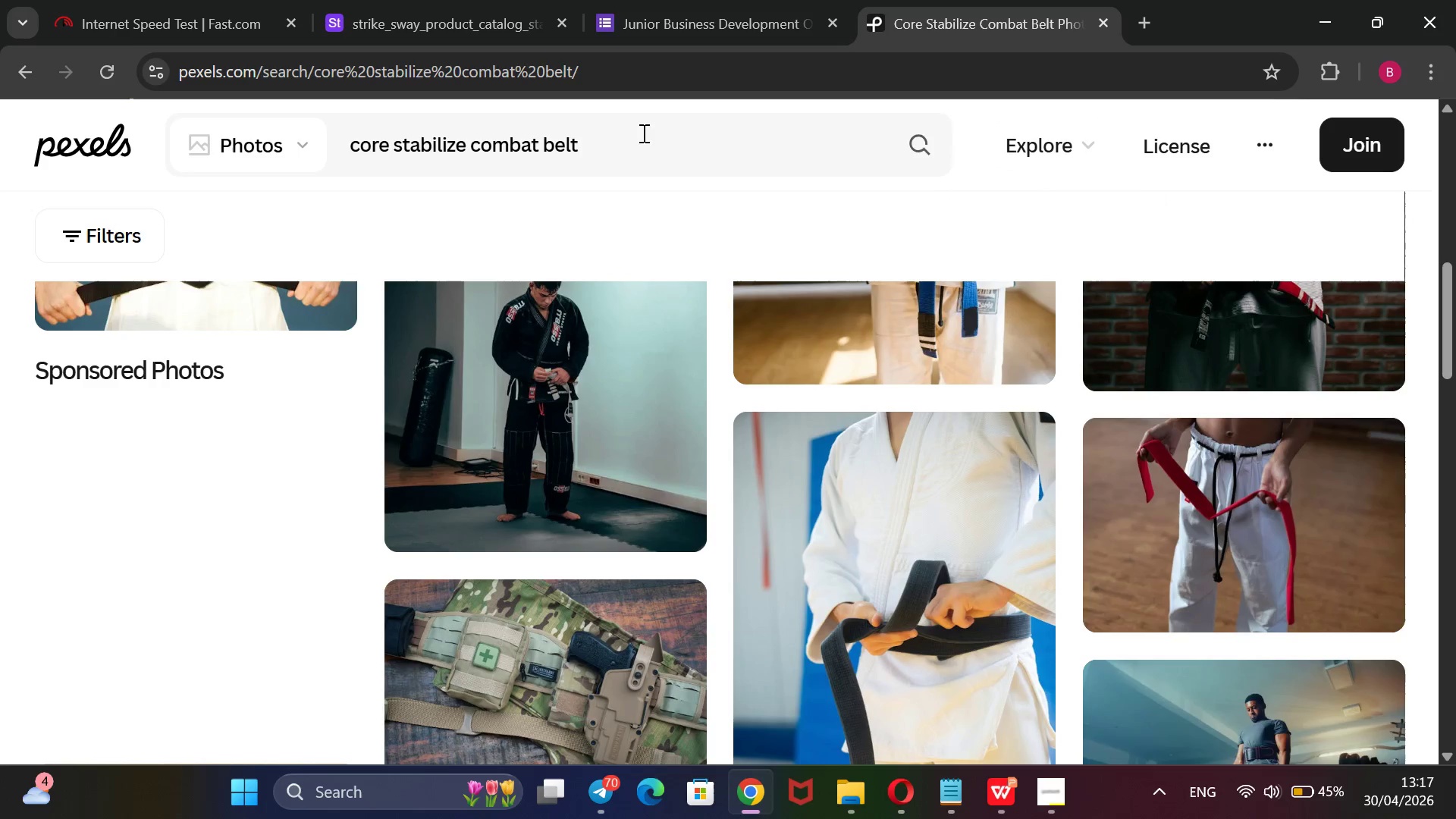 
left_click_drag(start_coordinate=[632, 152], to_coordinate=[249, 174])
 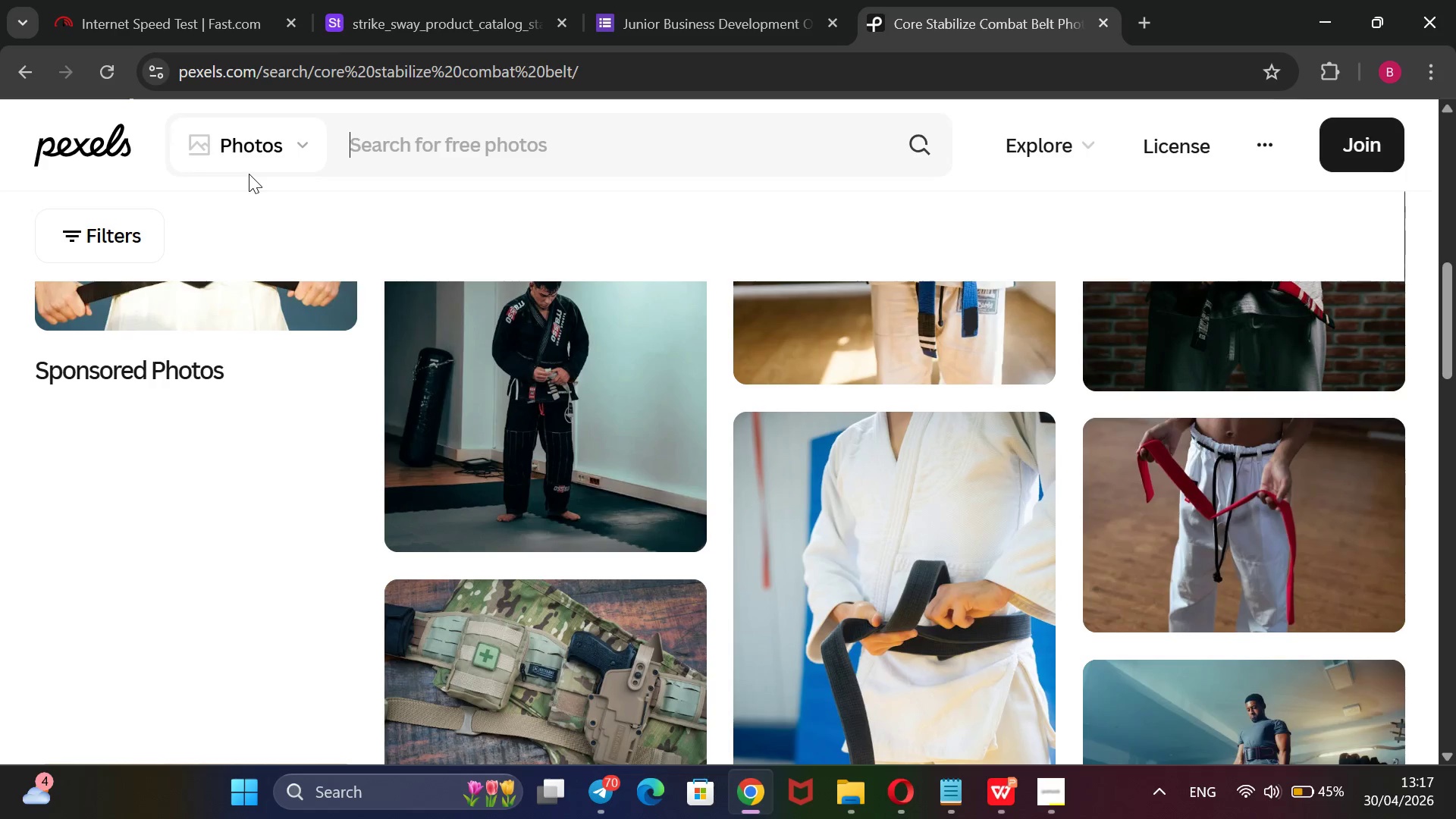 
key(Backspace)
 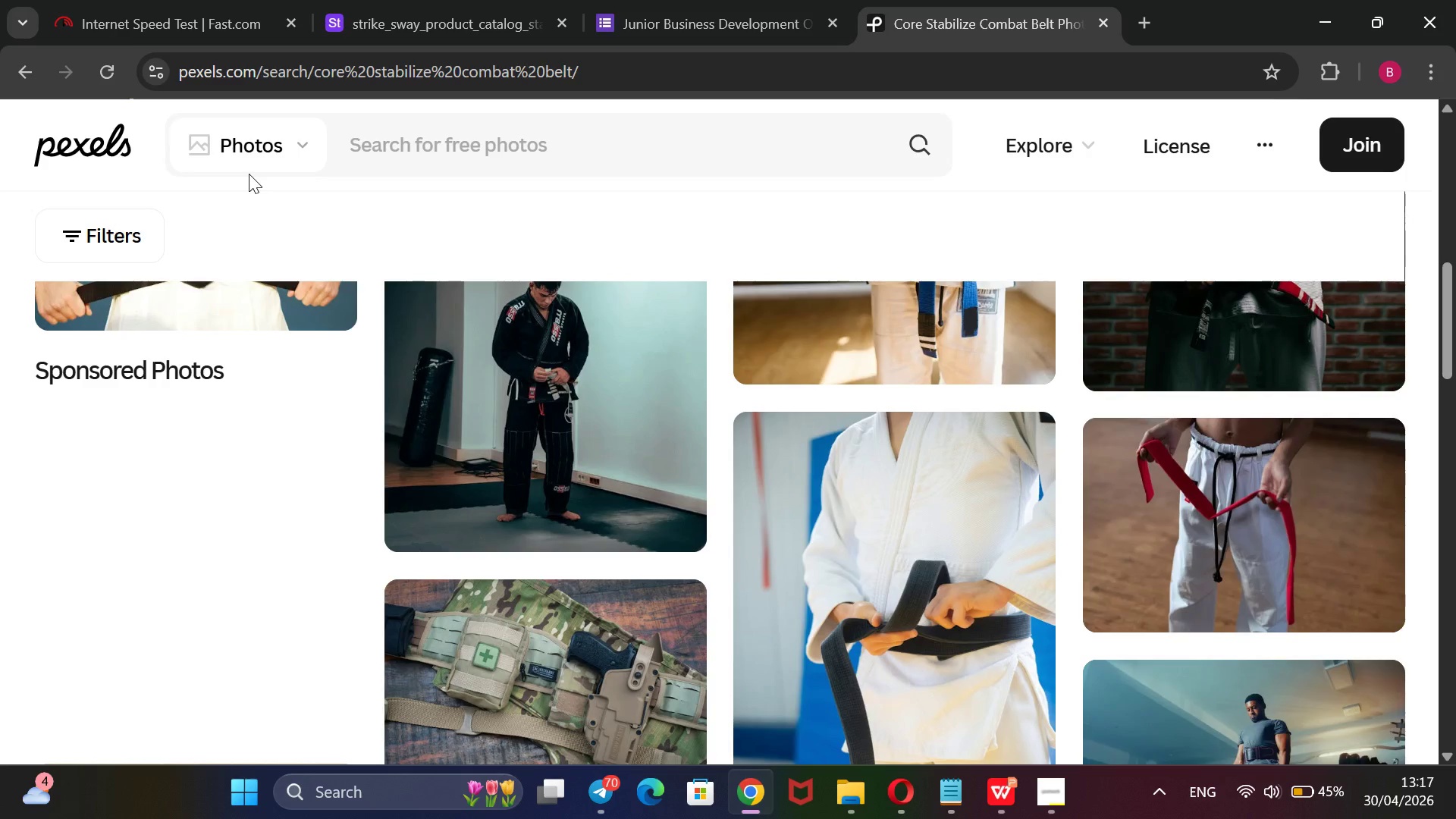 
key(Control+V)
 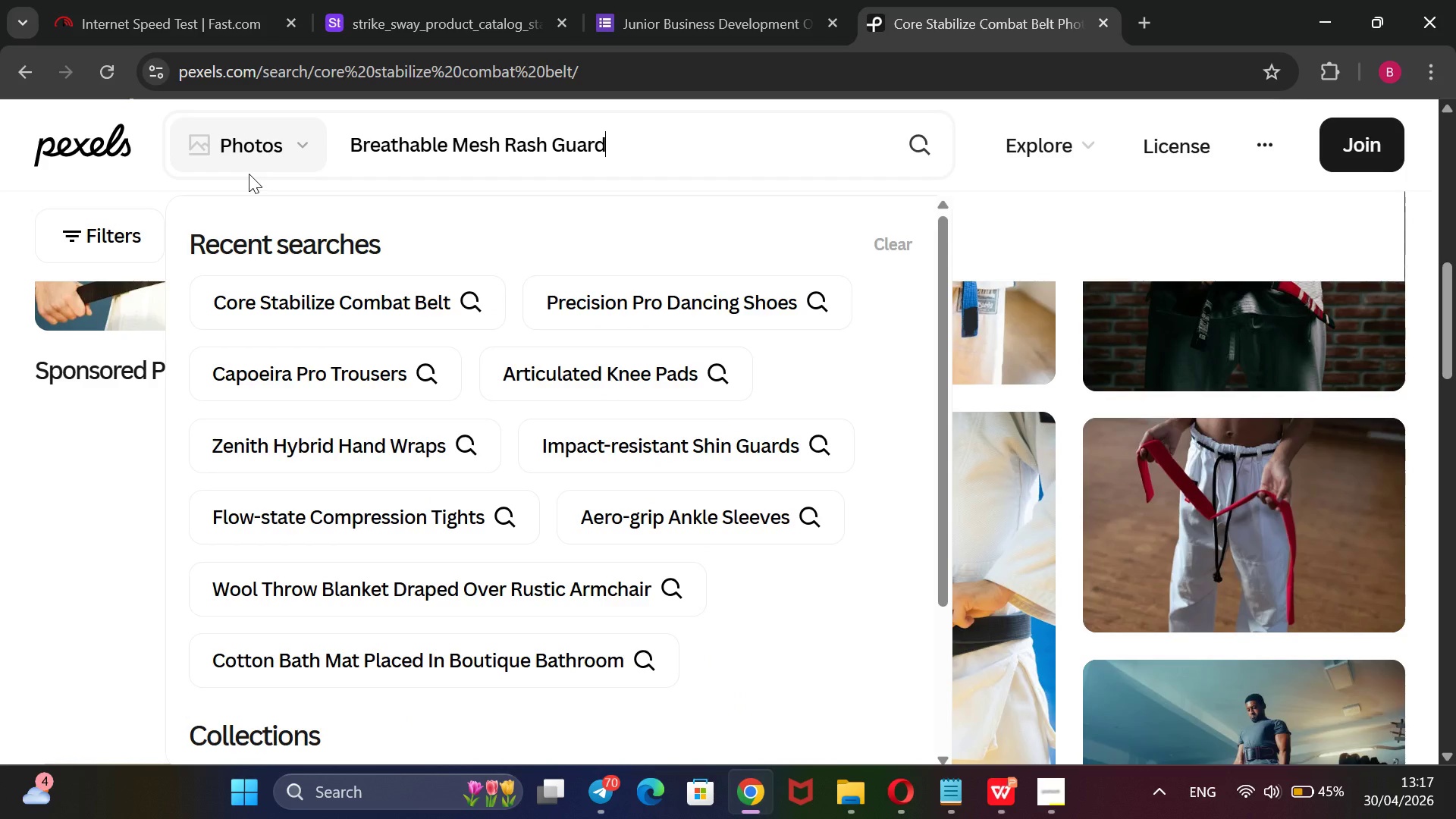 
key(Enter)
 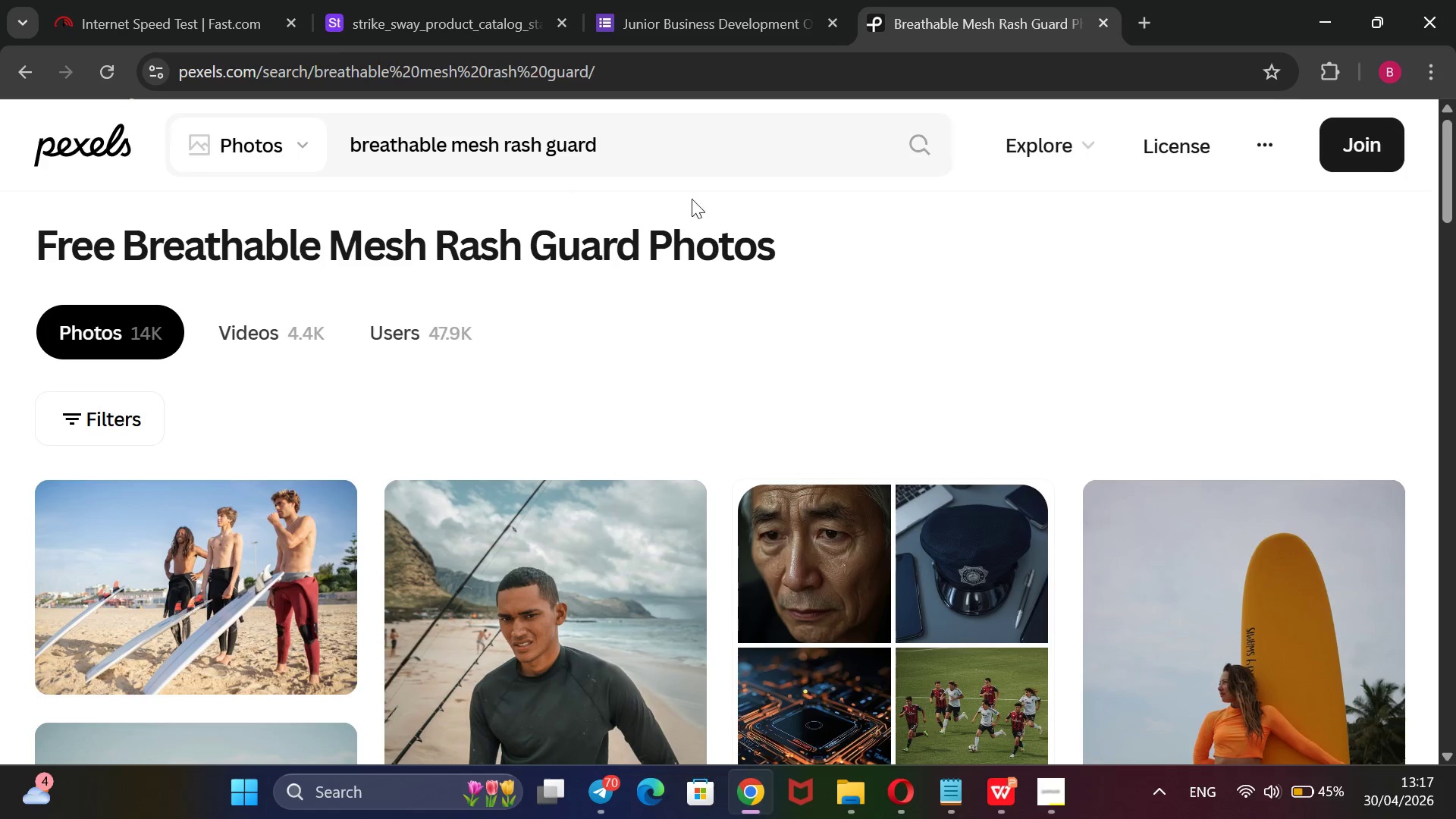 
wait(13.94)
 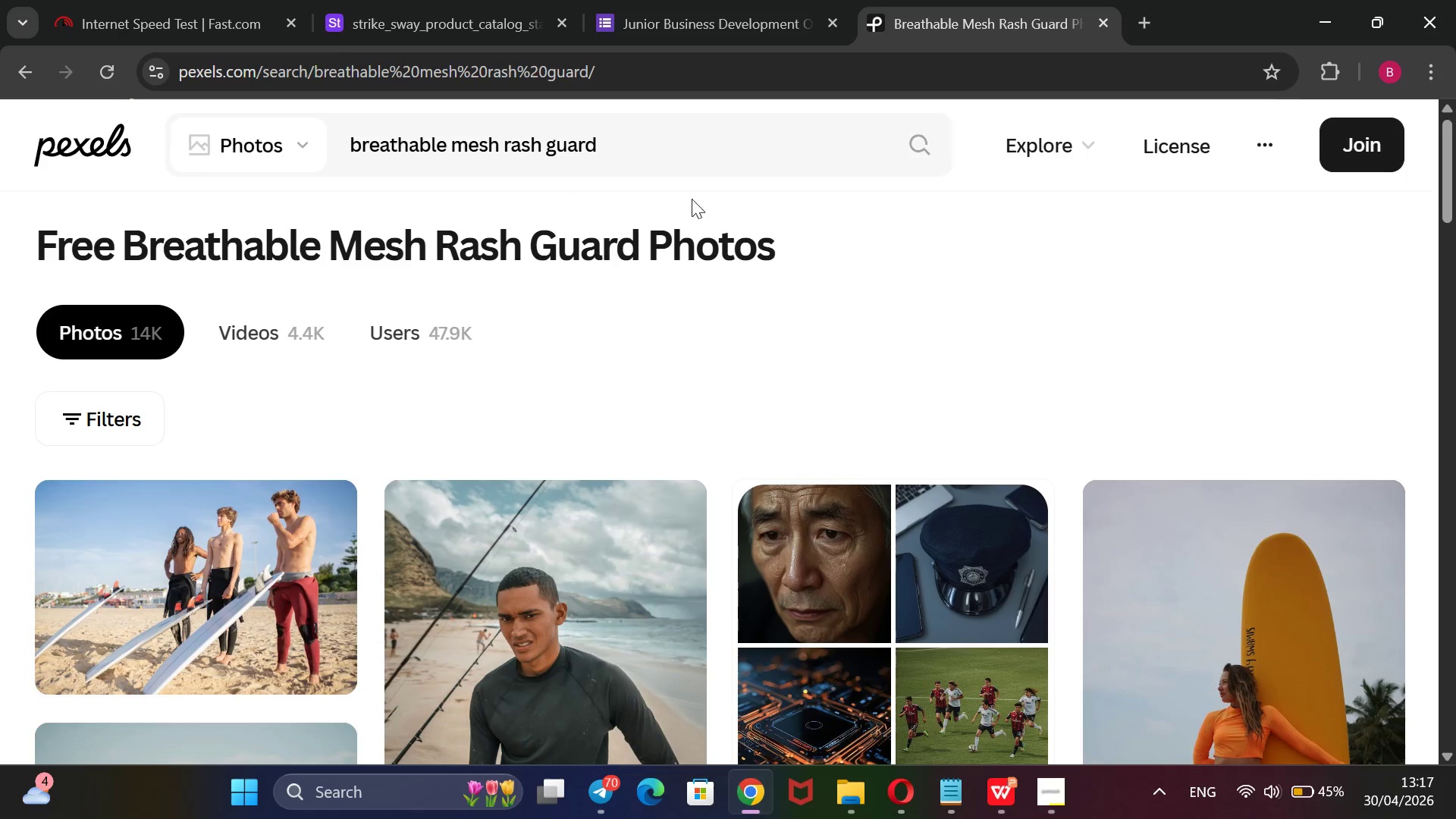 
scroll: coordinate [964, 281], scroll_direction: down, amount: 1.0
 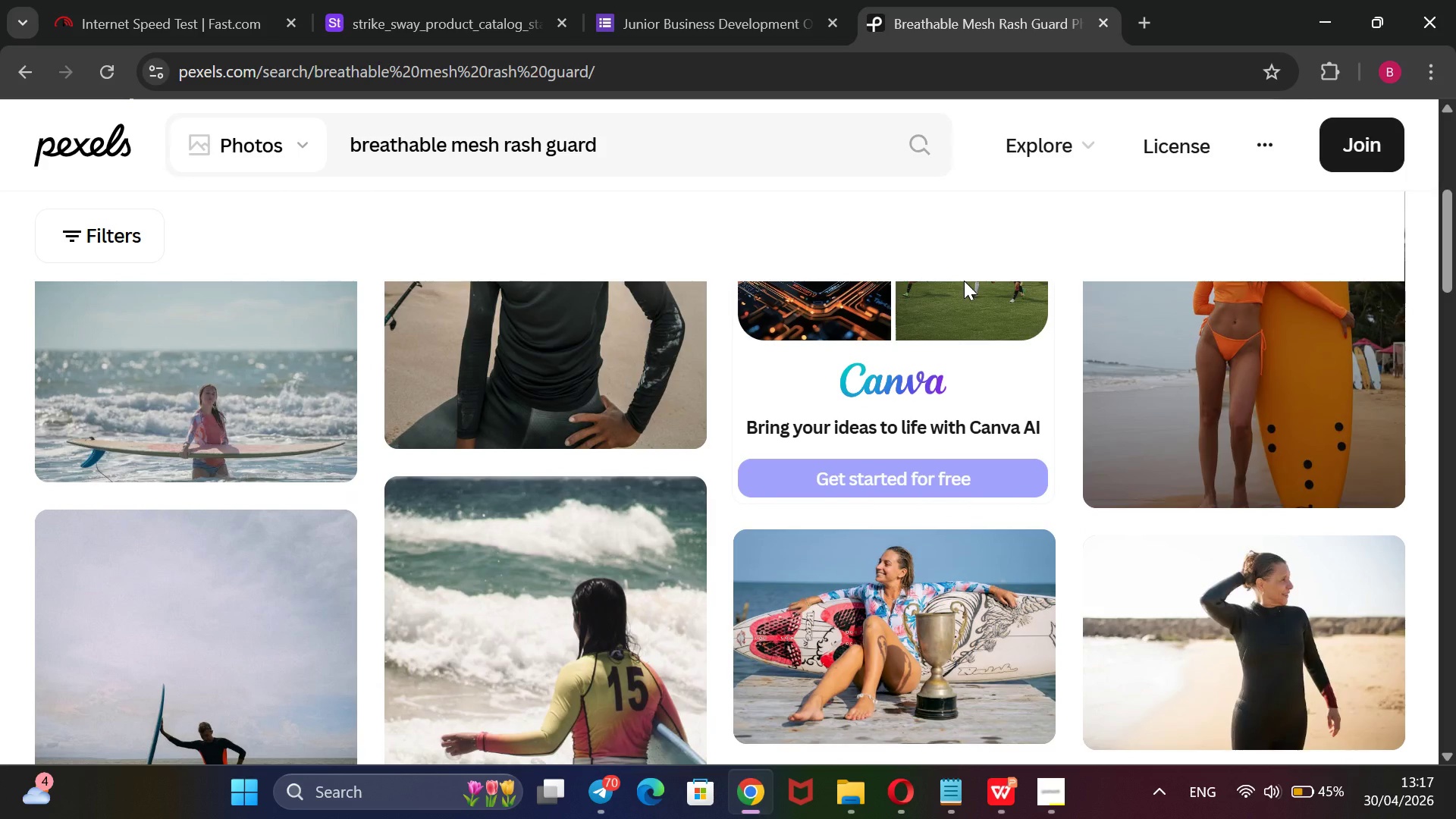 
wait(7.09)
 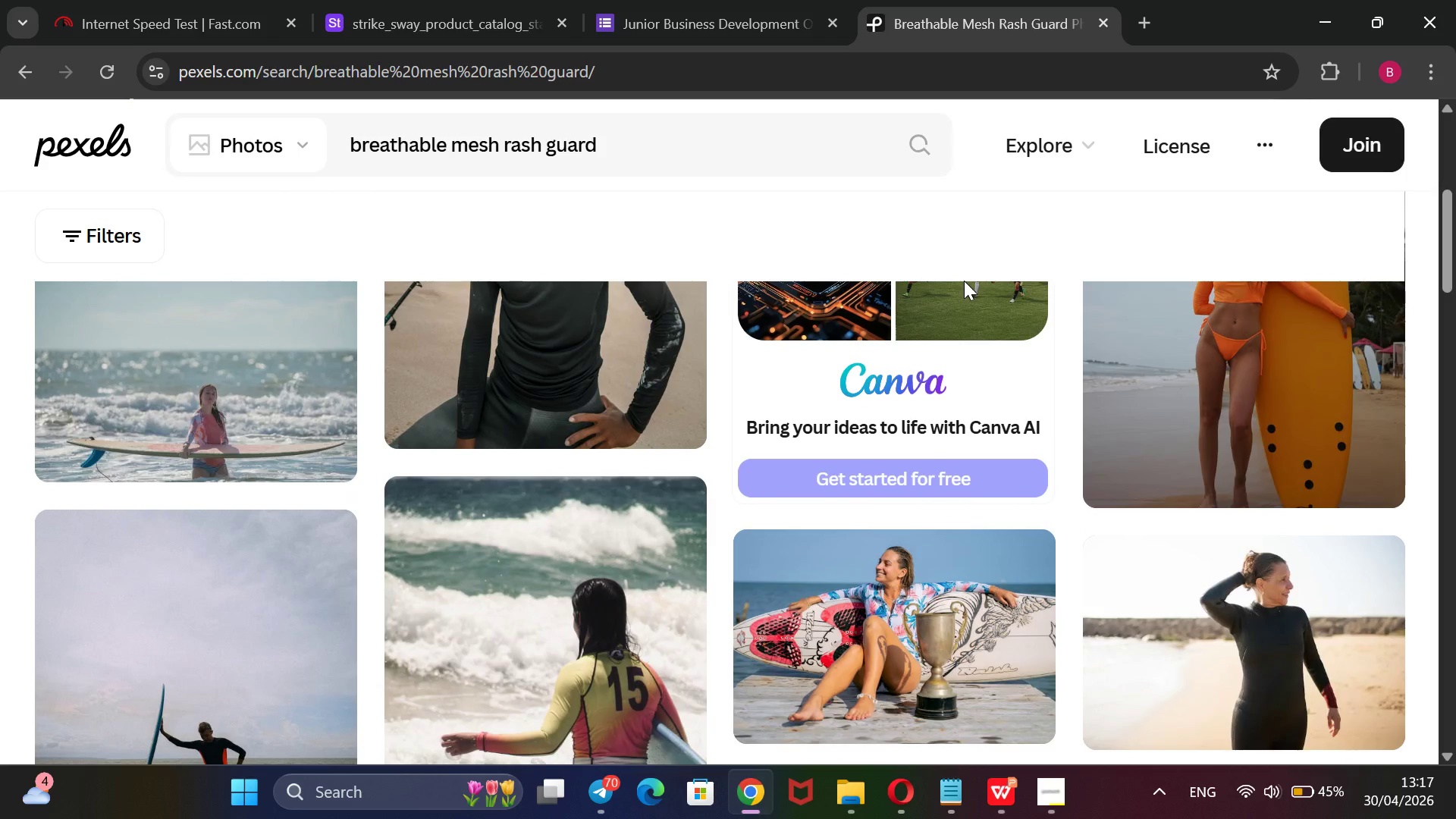 
scroll: coordinate [964, 281], scroll_direction: down, amount: 3.0
 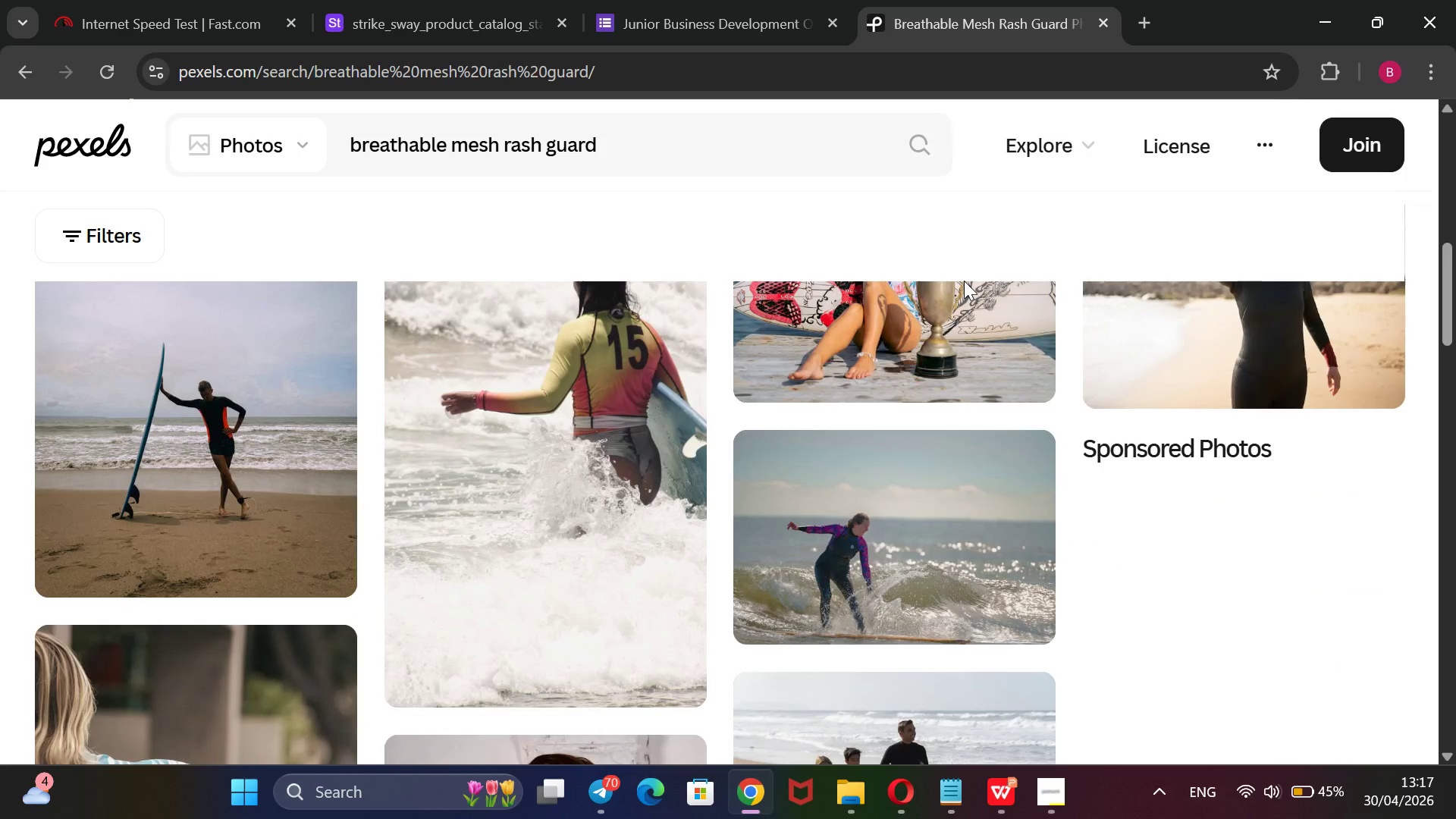 
scroll: coordinate [964, 281], scroll_direction: up, amount: 2.0
 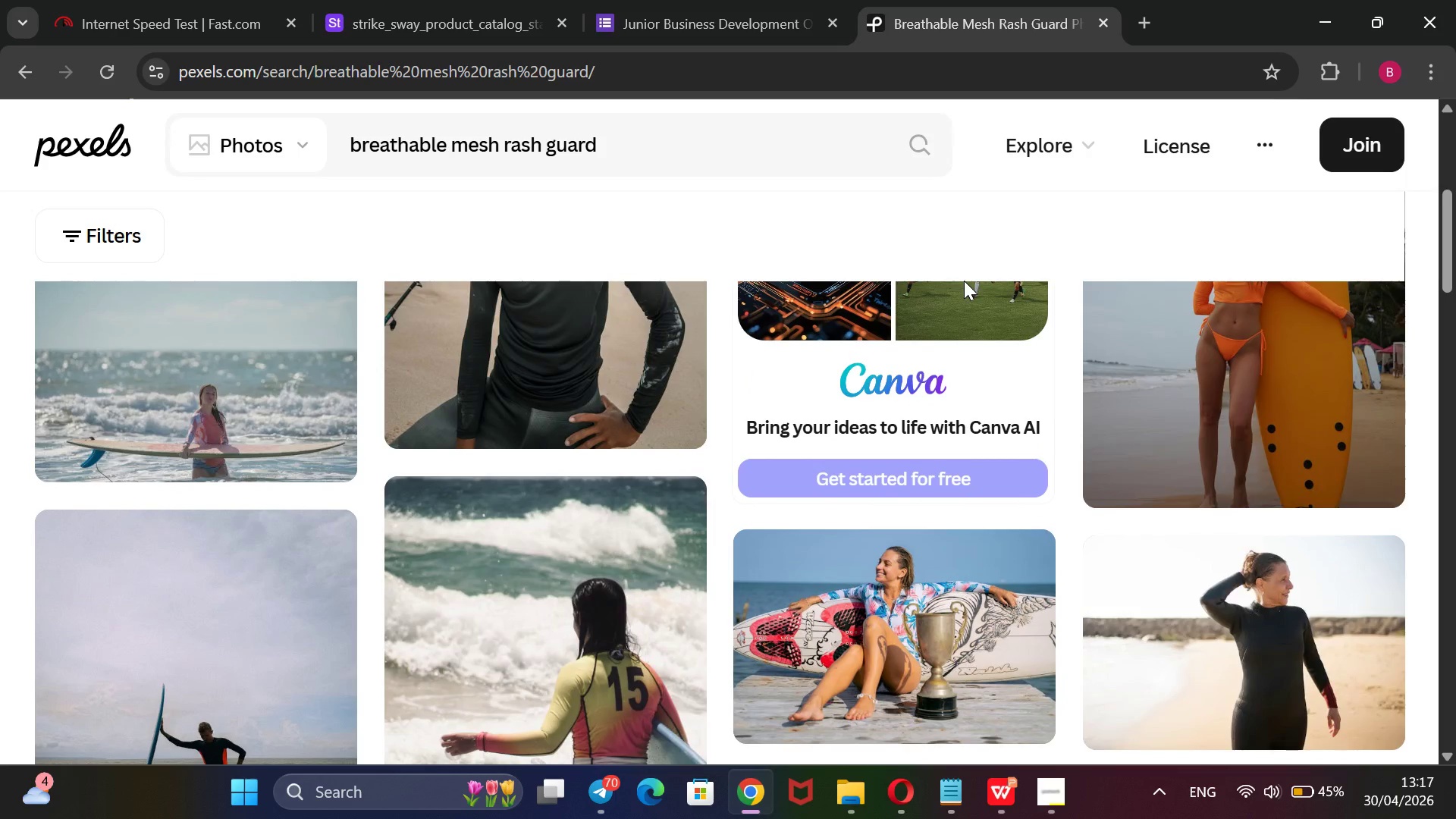 
scroll: coordinate [964, 281], scroll_direction: down, amount: 6.0
 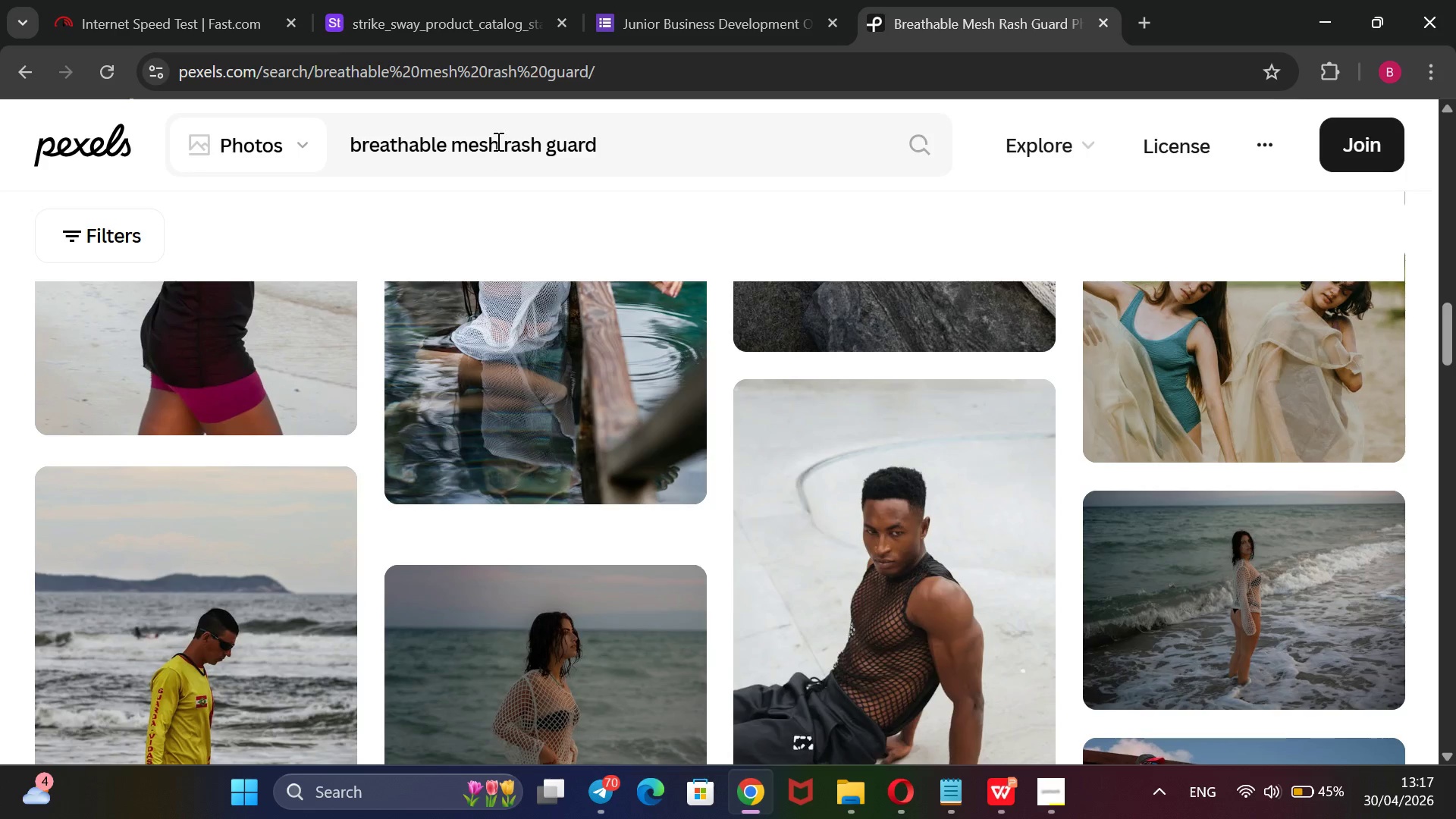 
left_click_drag(start_coordinate=[443, 145], to_coordinate=[350, 199])
 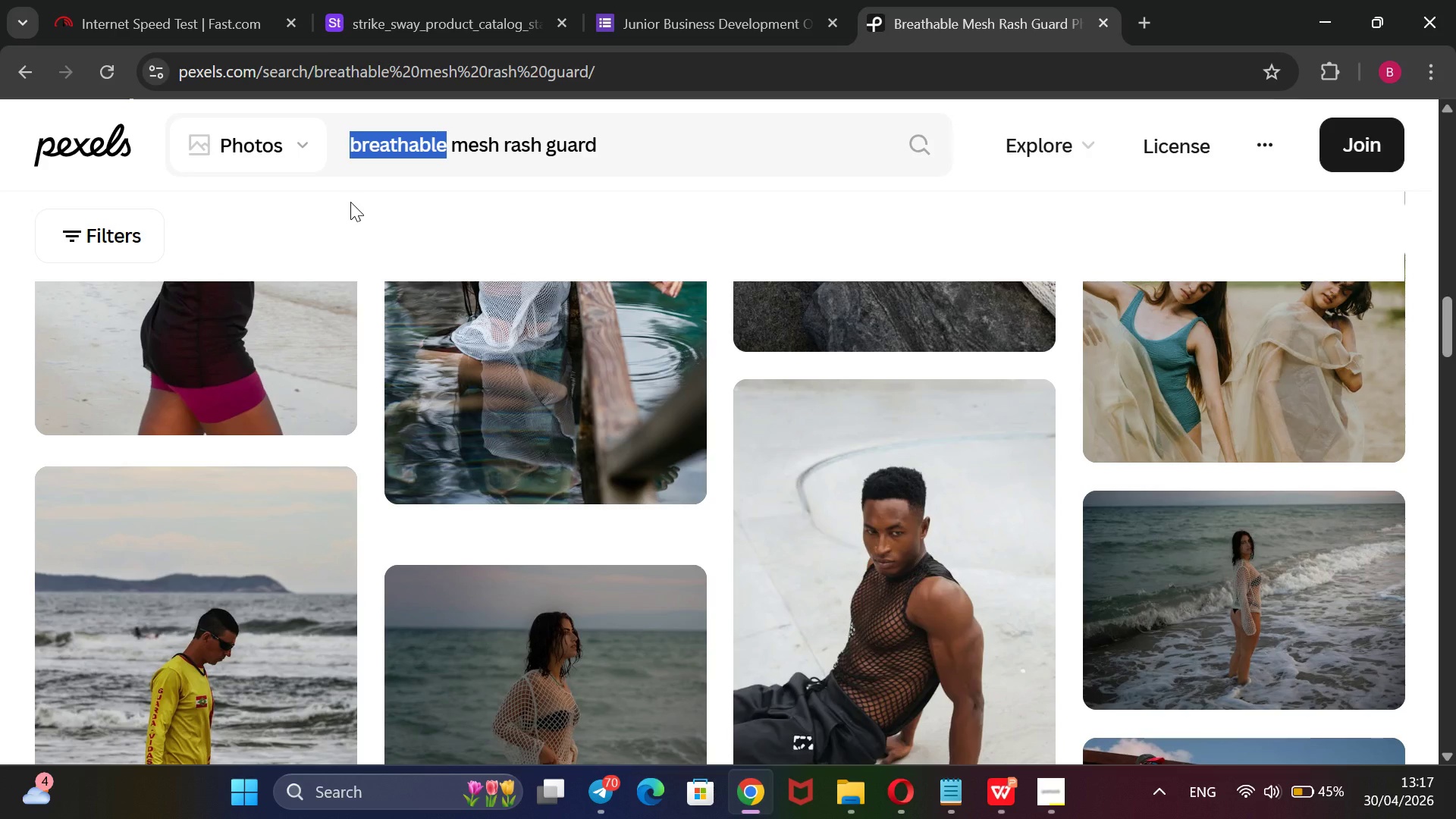 
key(Backspace)
 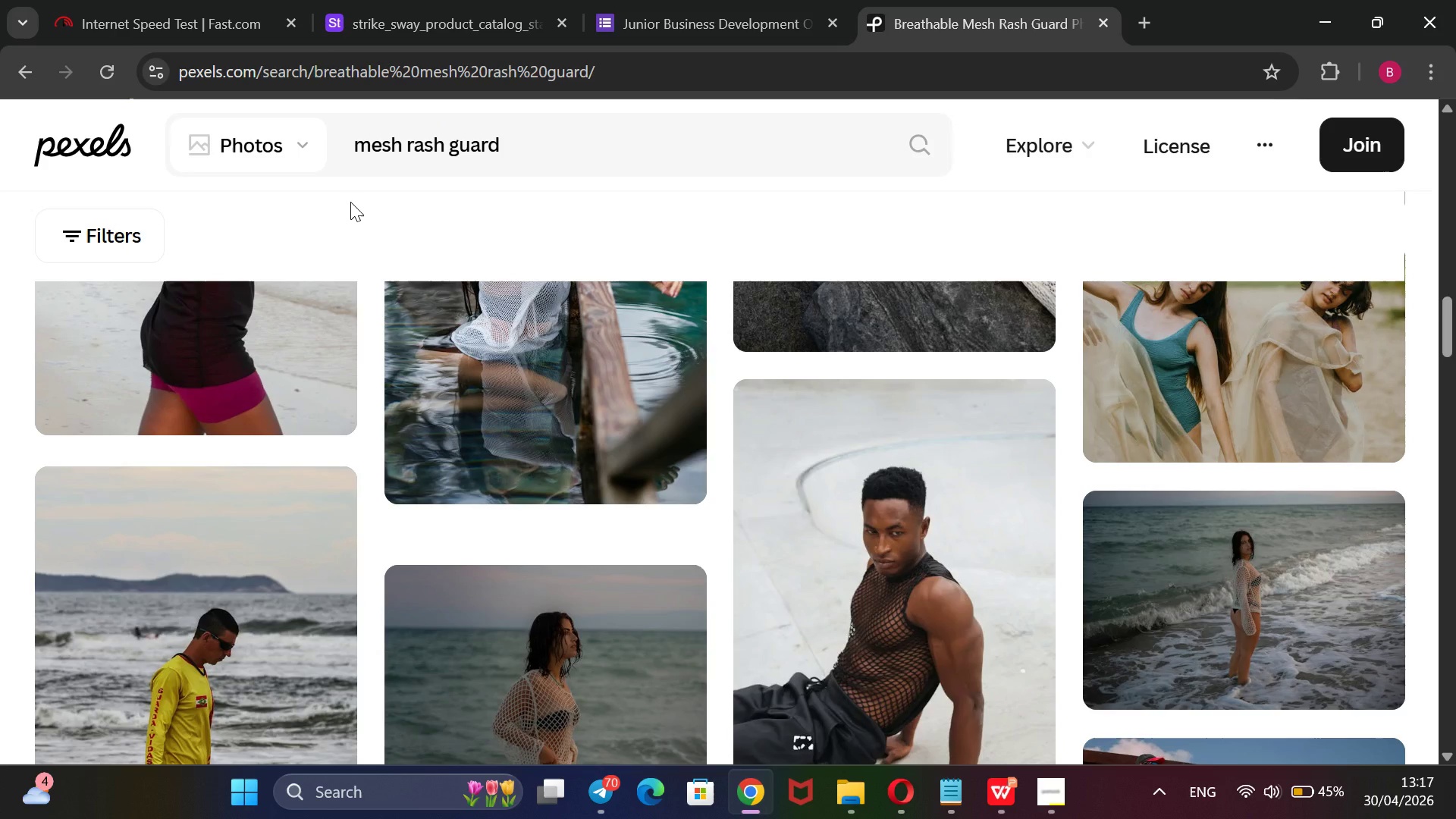 
key(Enter)
 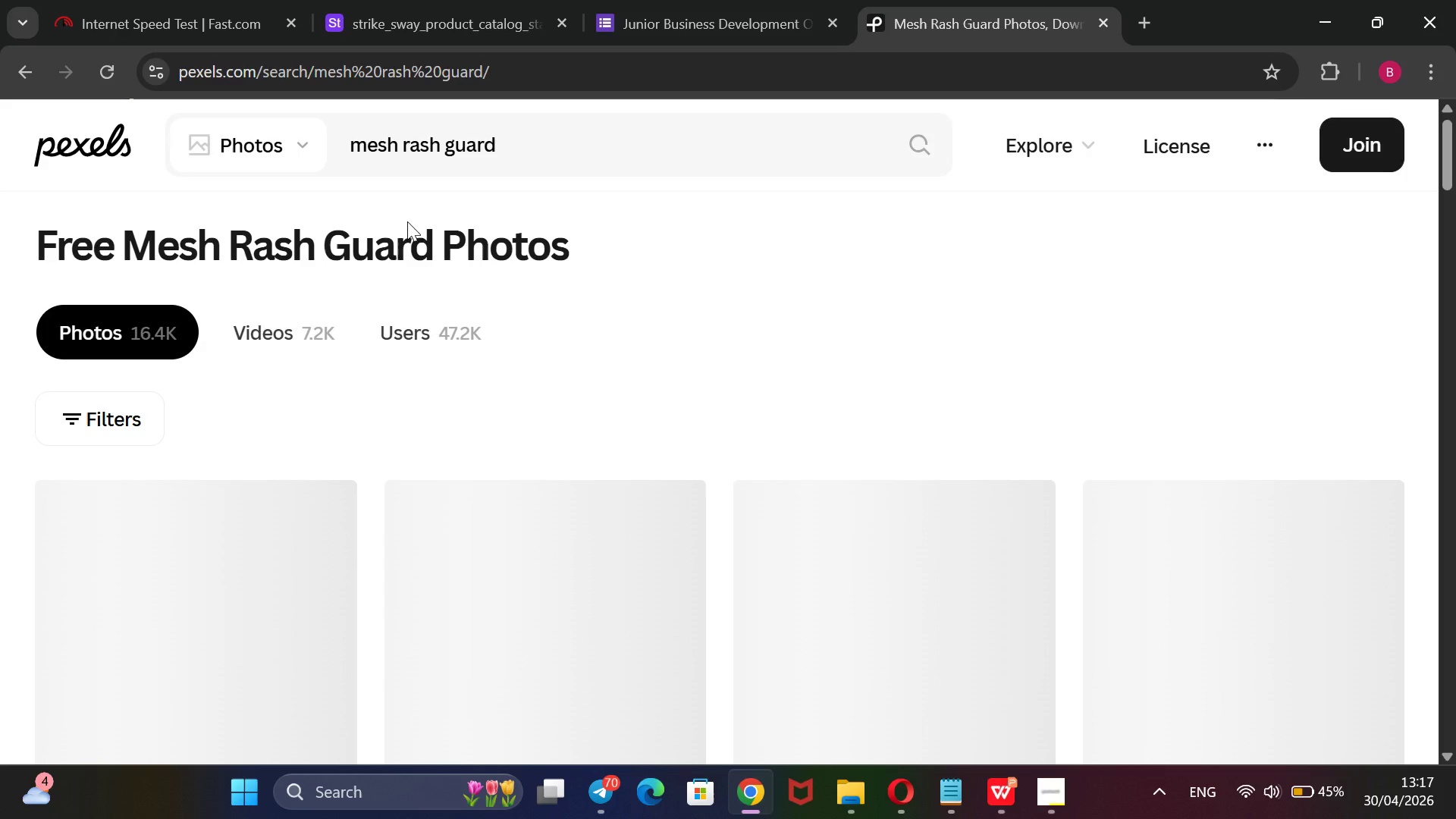 
wait(5.61)
 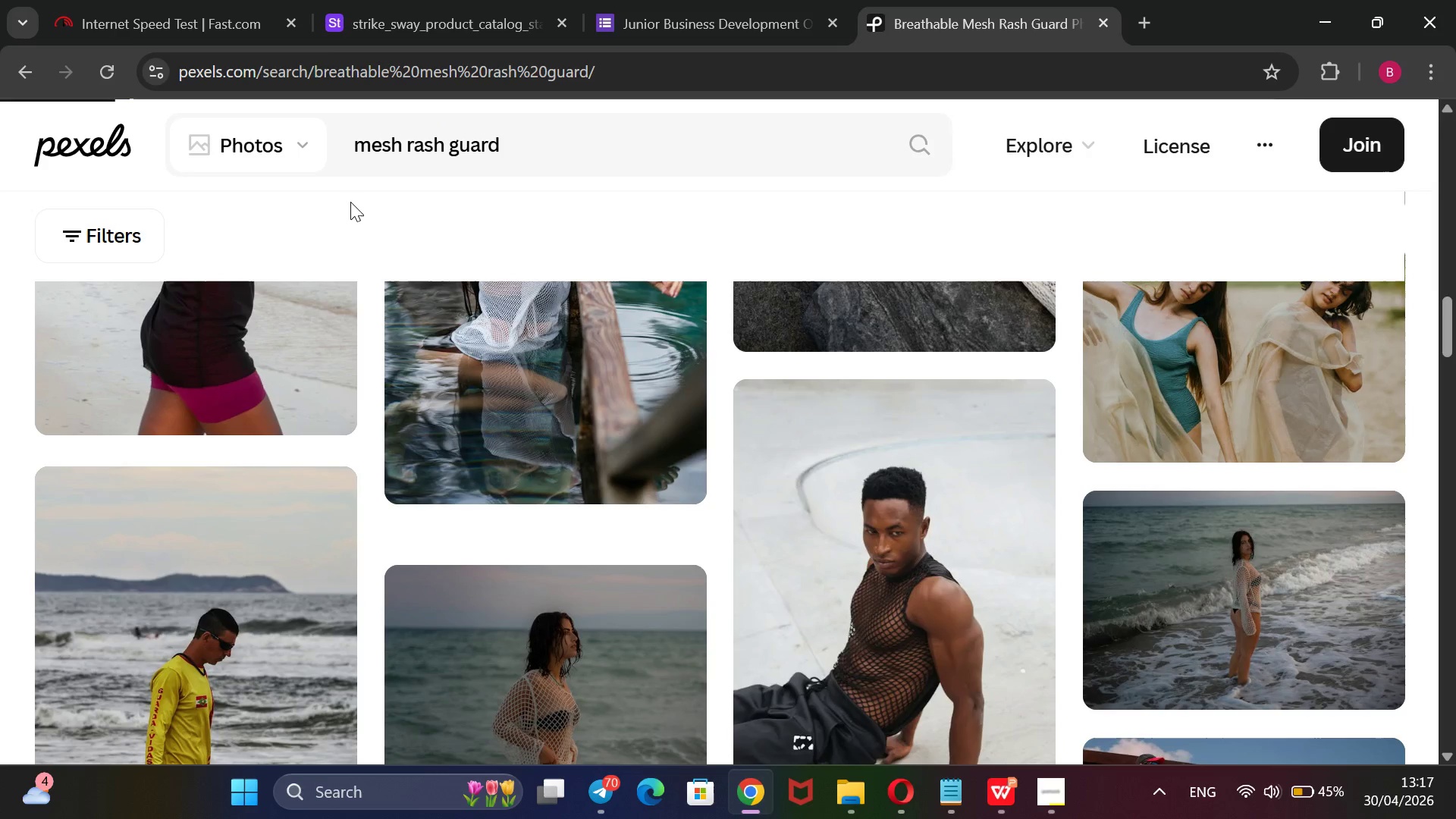 
scroll: coordinate [407, 221], scroll_direction: down, amount: 3.0
 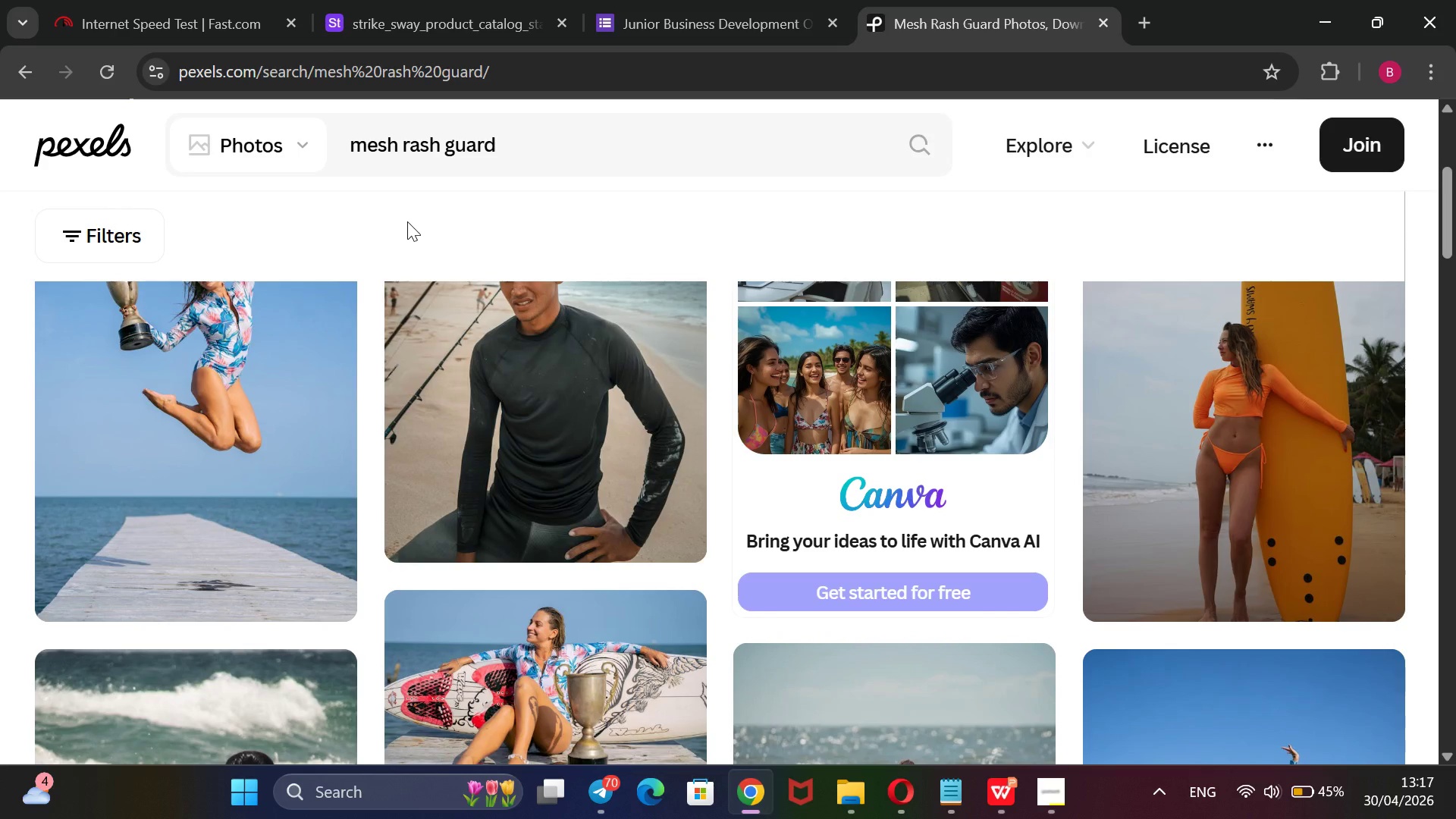 
scroll: coordinate [407, 221], scroll_direction: none, amount: 0.0
 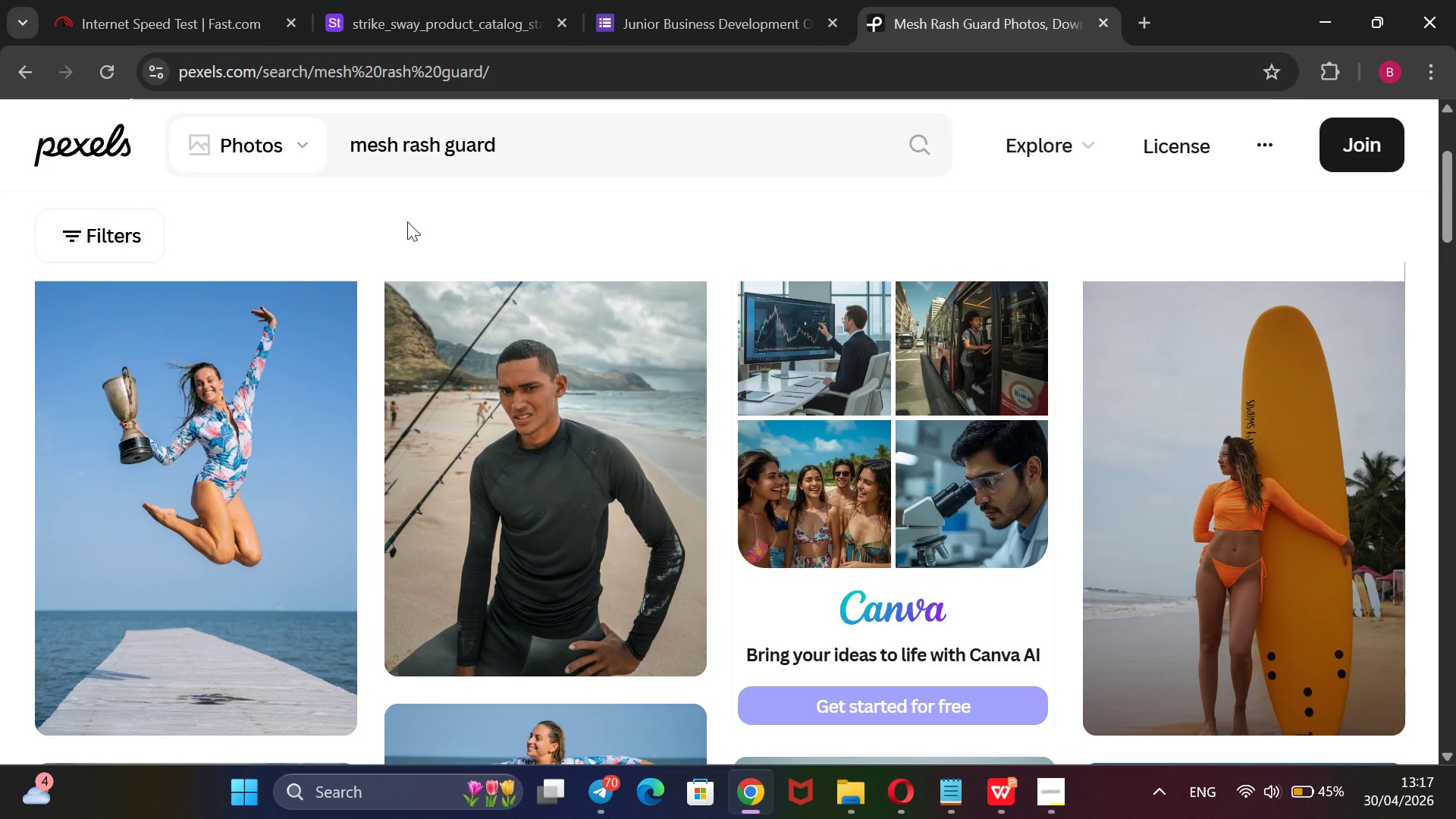 
scroll: coordinate [407, 221], scroll_direction: down, amount: 3.0
 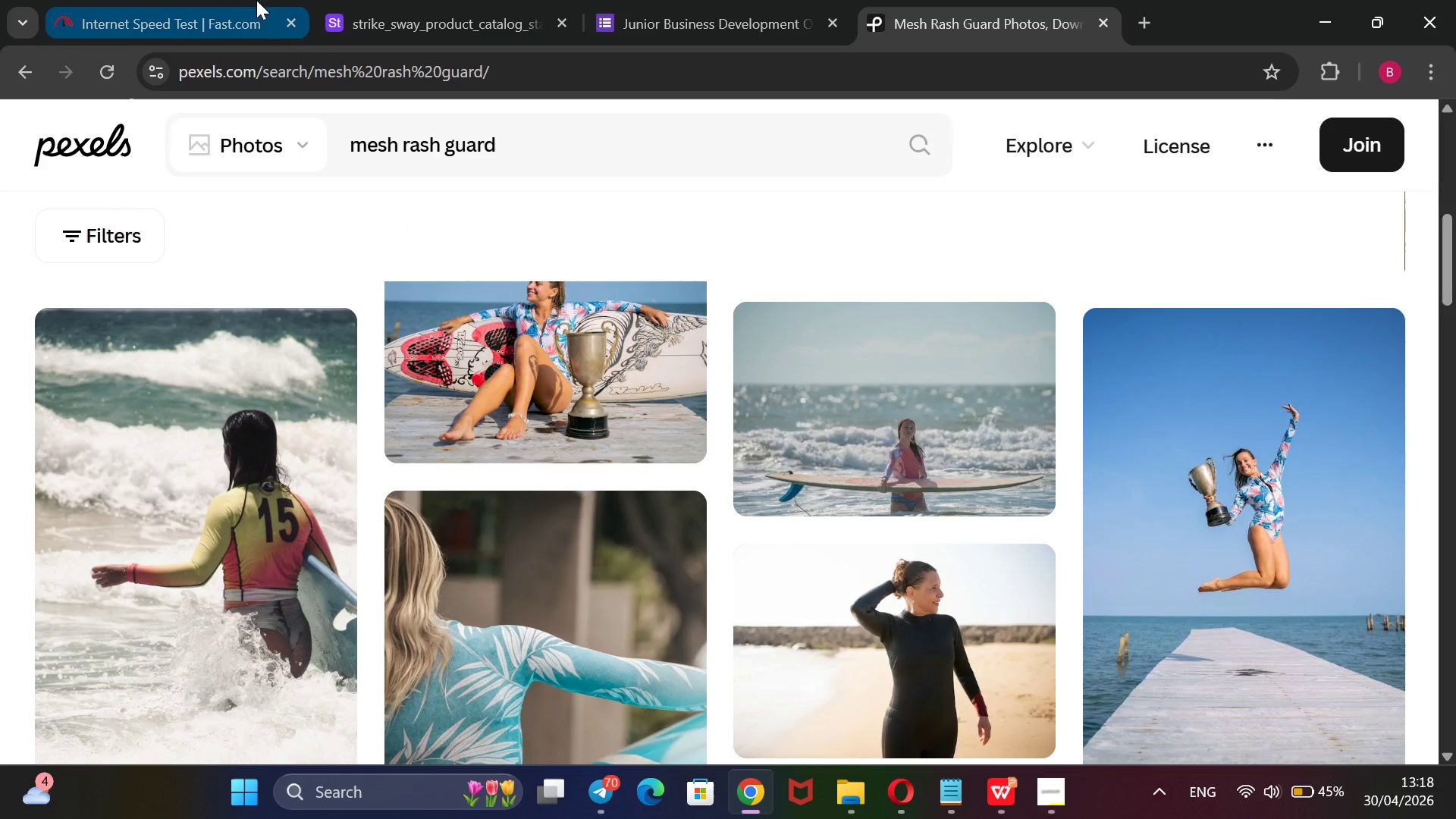 
left_click([372, 0])
 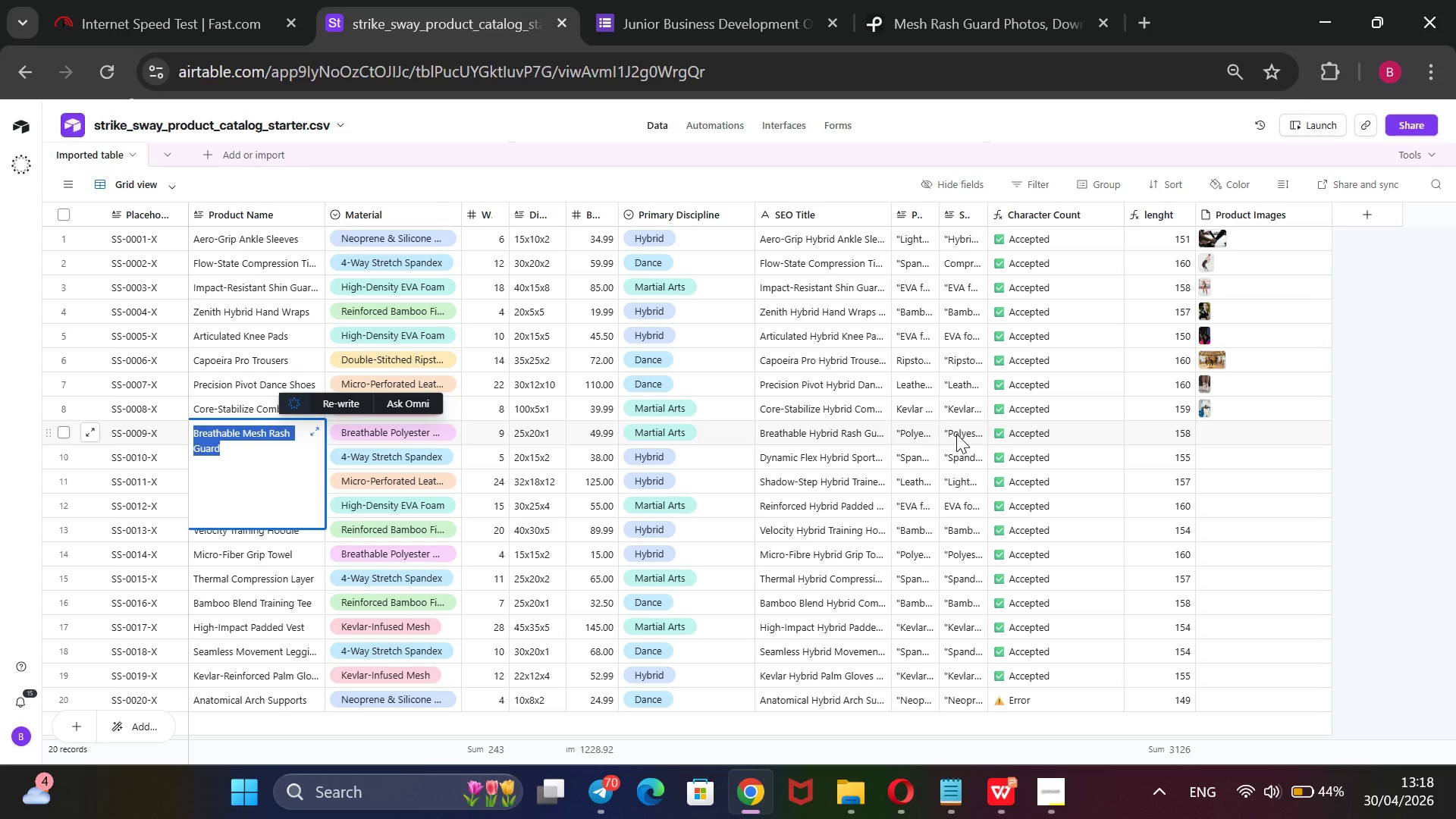 
wait(13.53)
 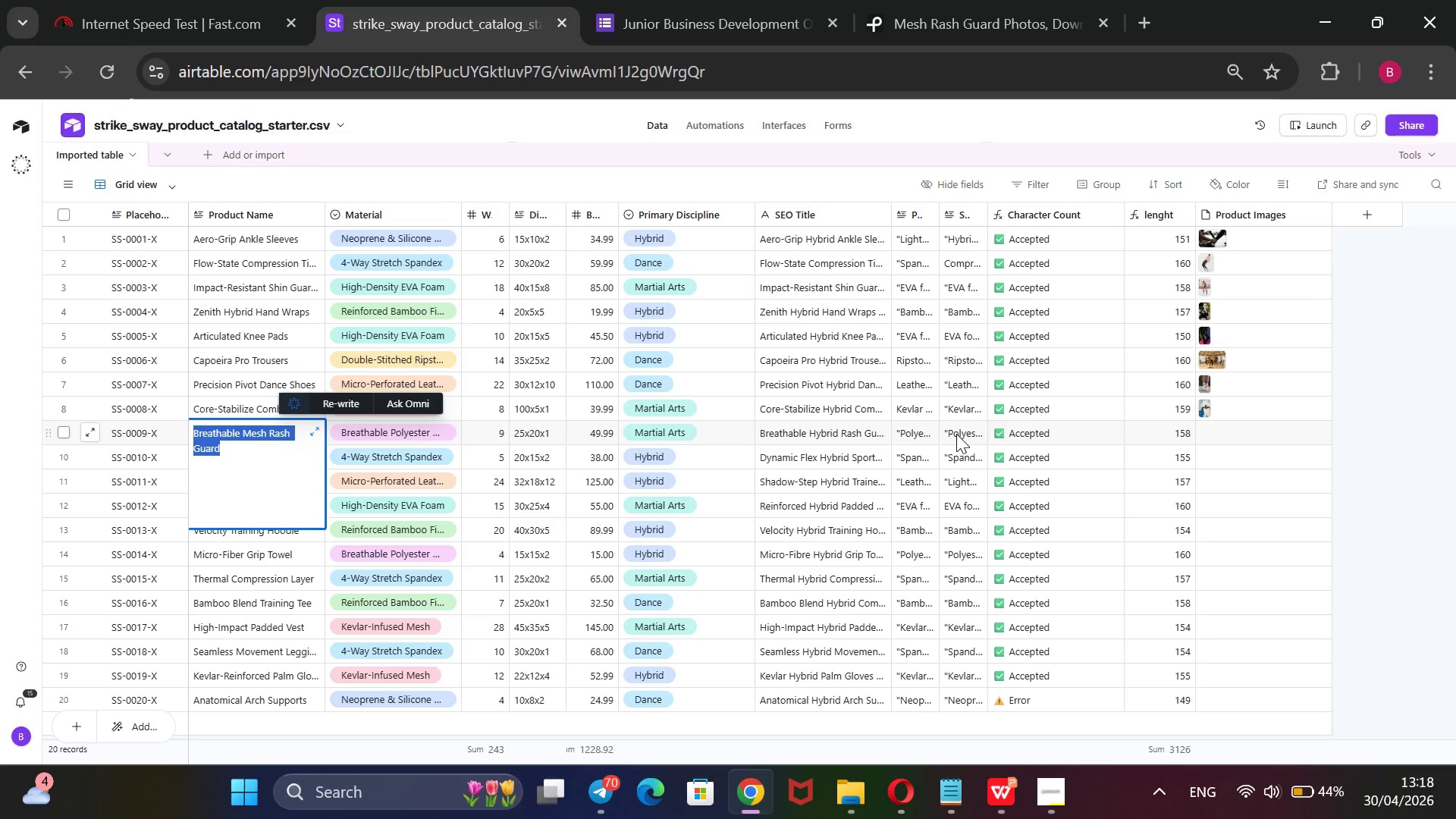 
left_click([530, 136])
 